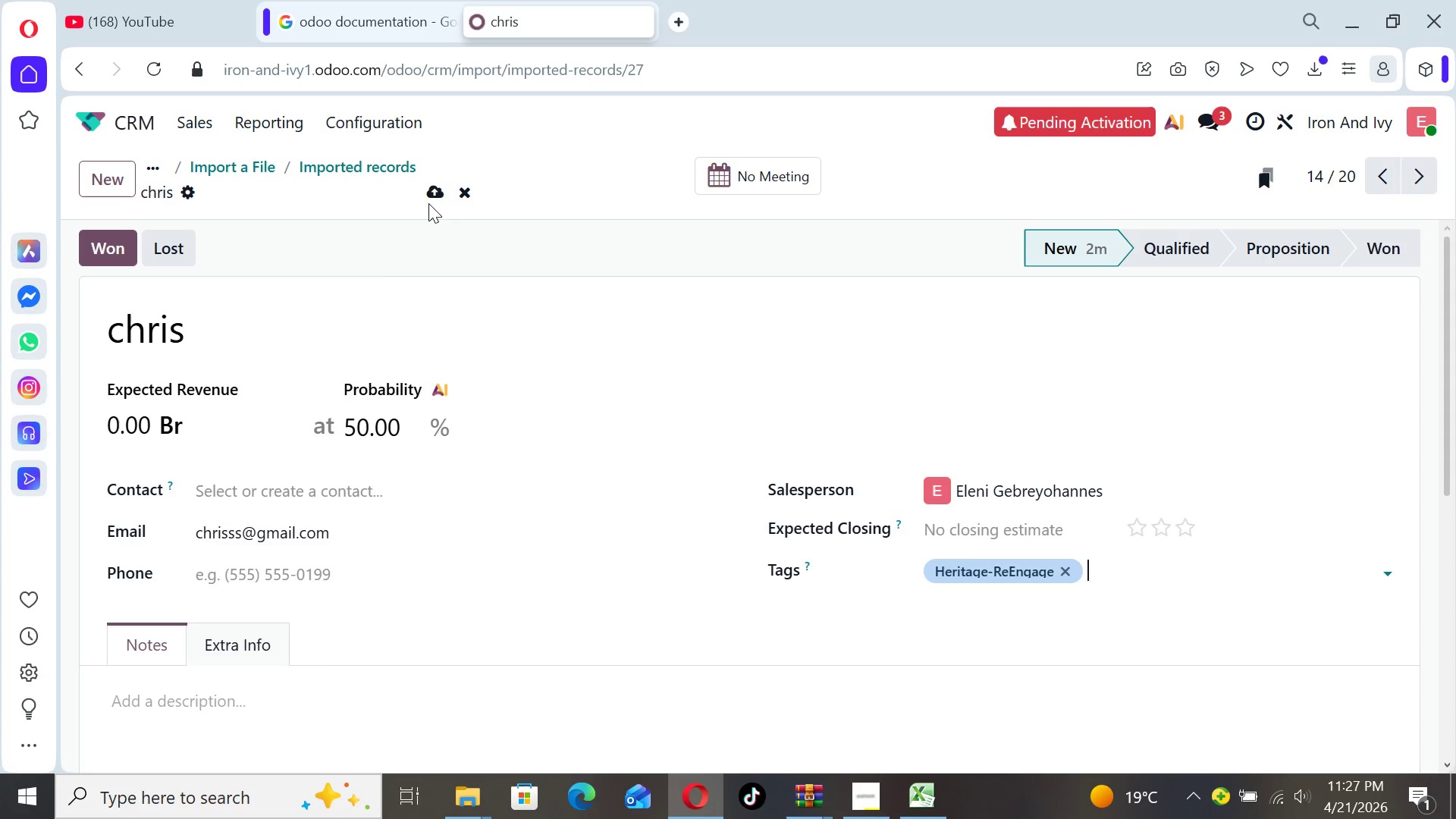 
left_click([428, 200])
 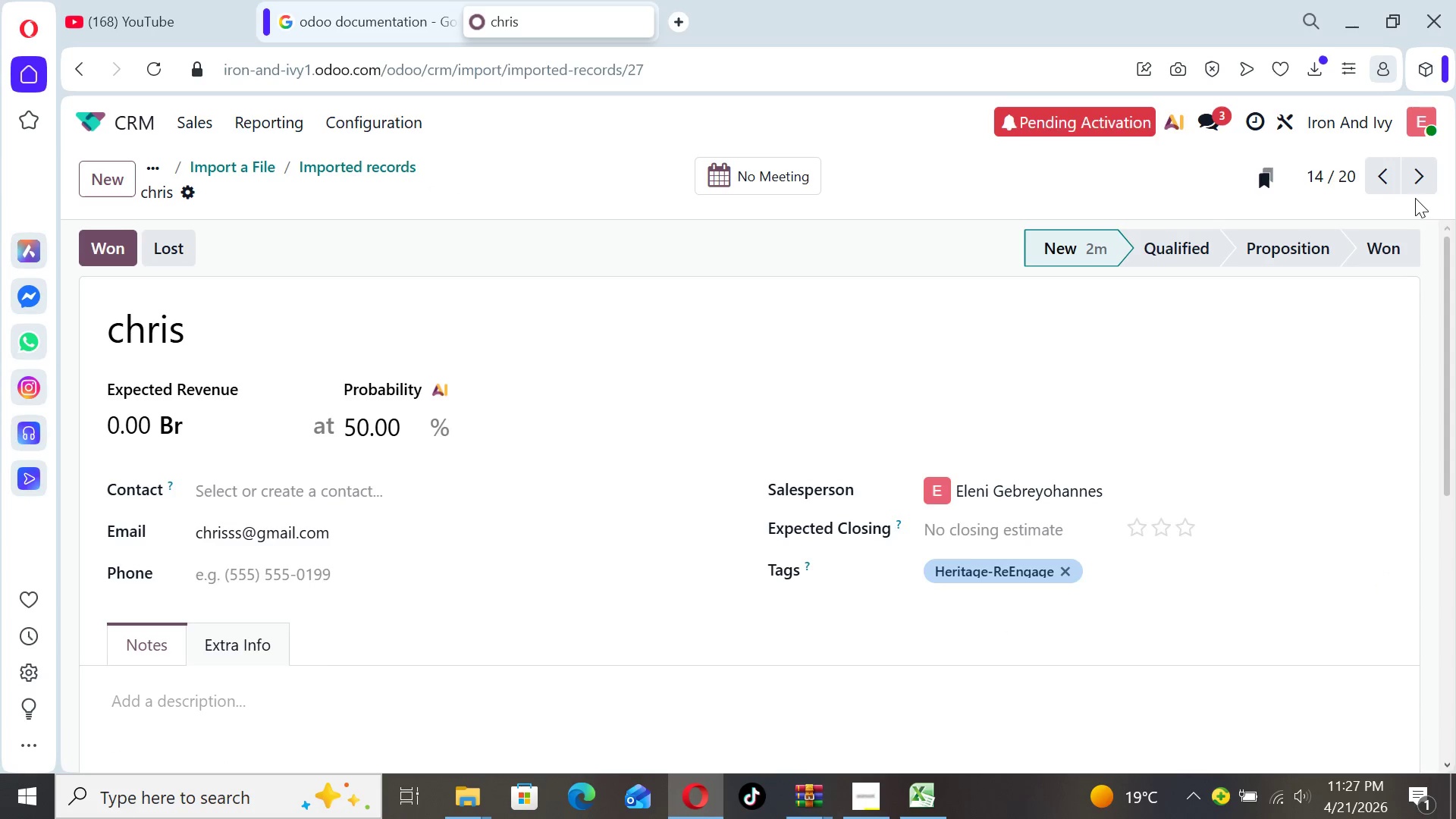 
left_click([1417, 184])
 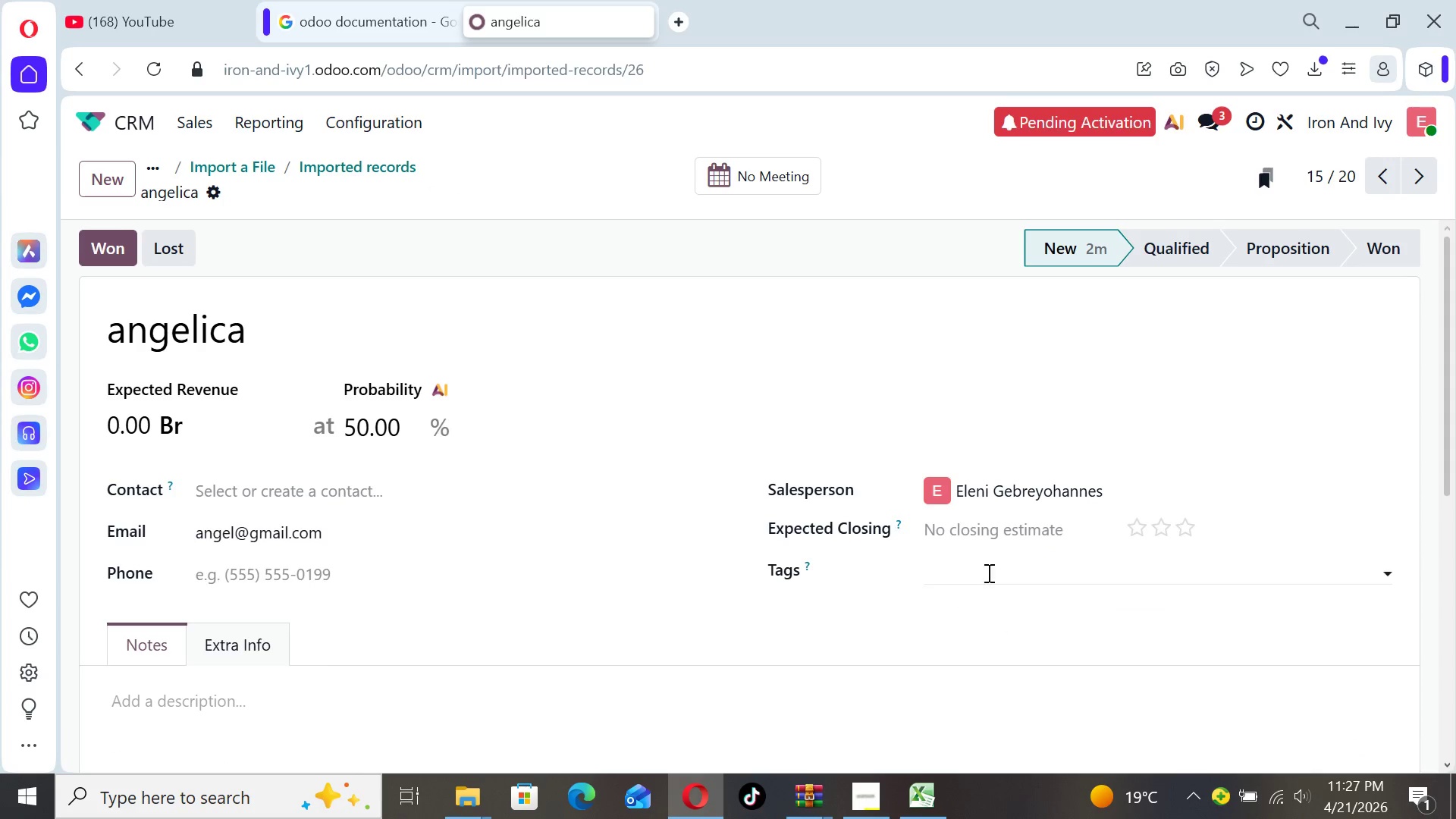 
left_click([1019, 567])
 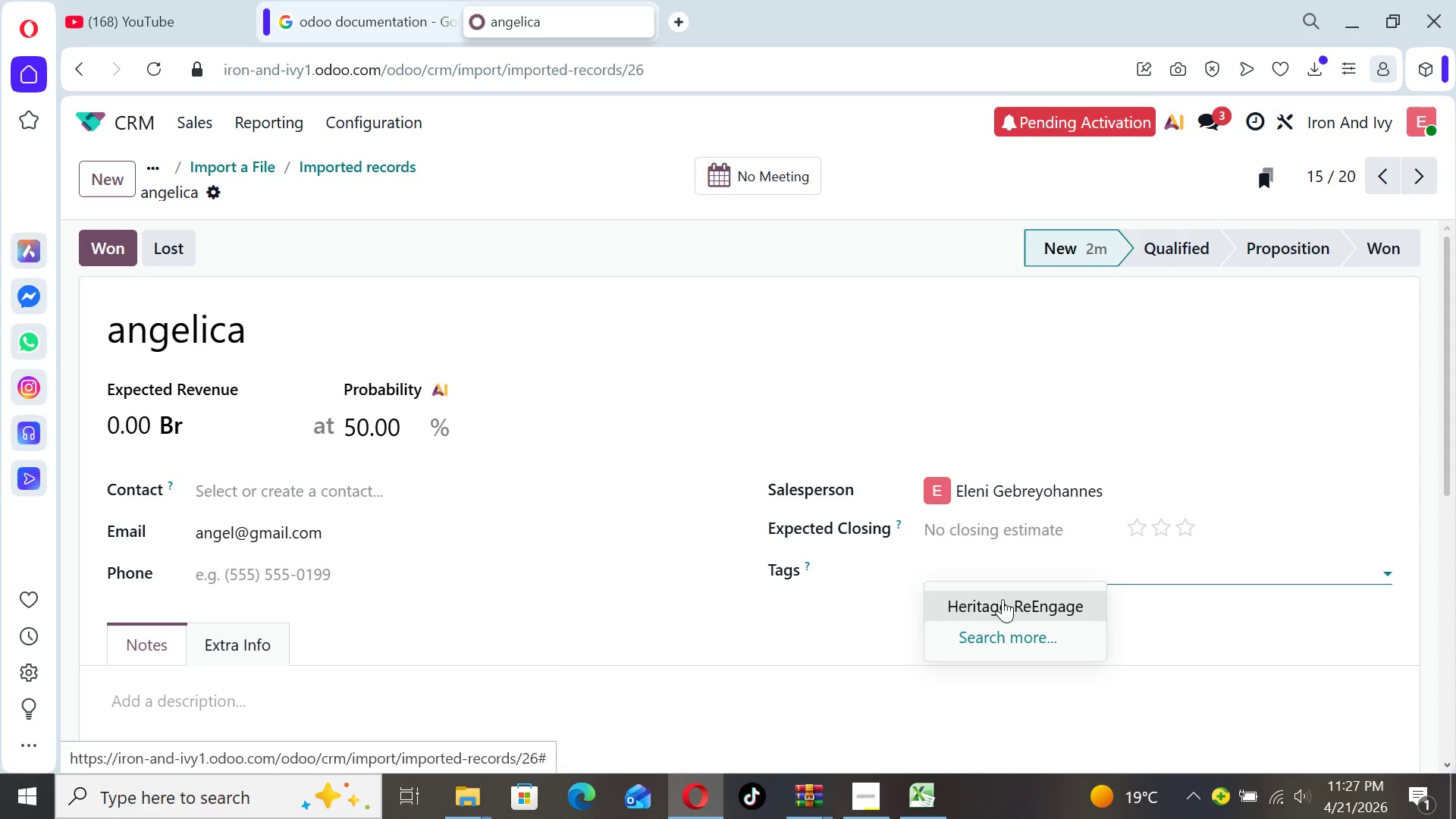 
left_click([1003, 600])
 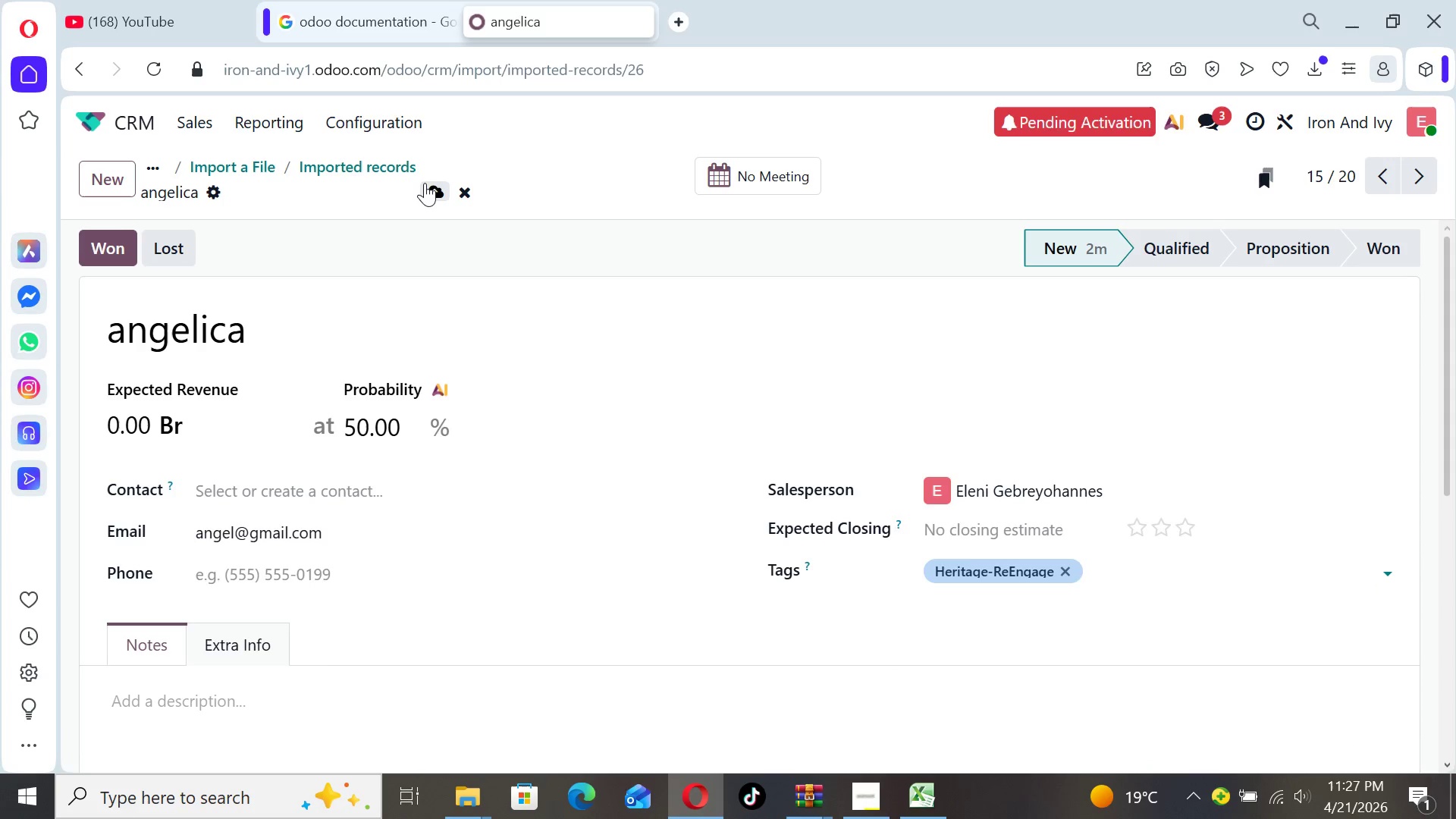 
left_click([425, 183])
 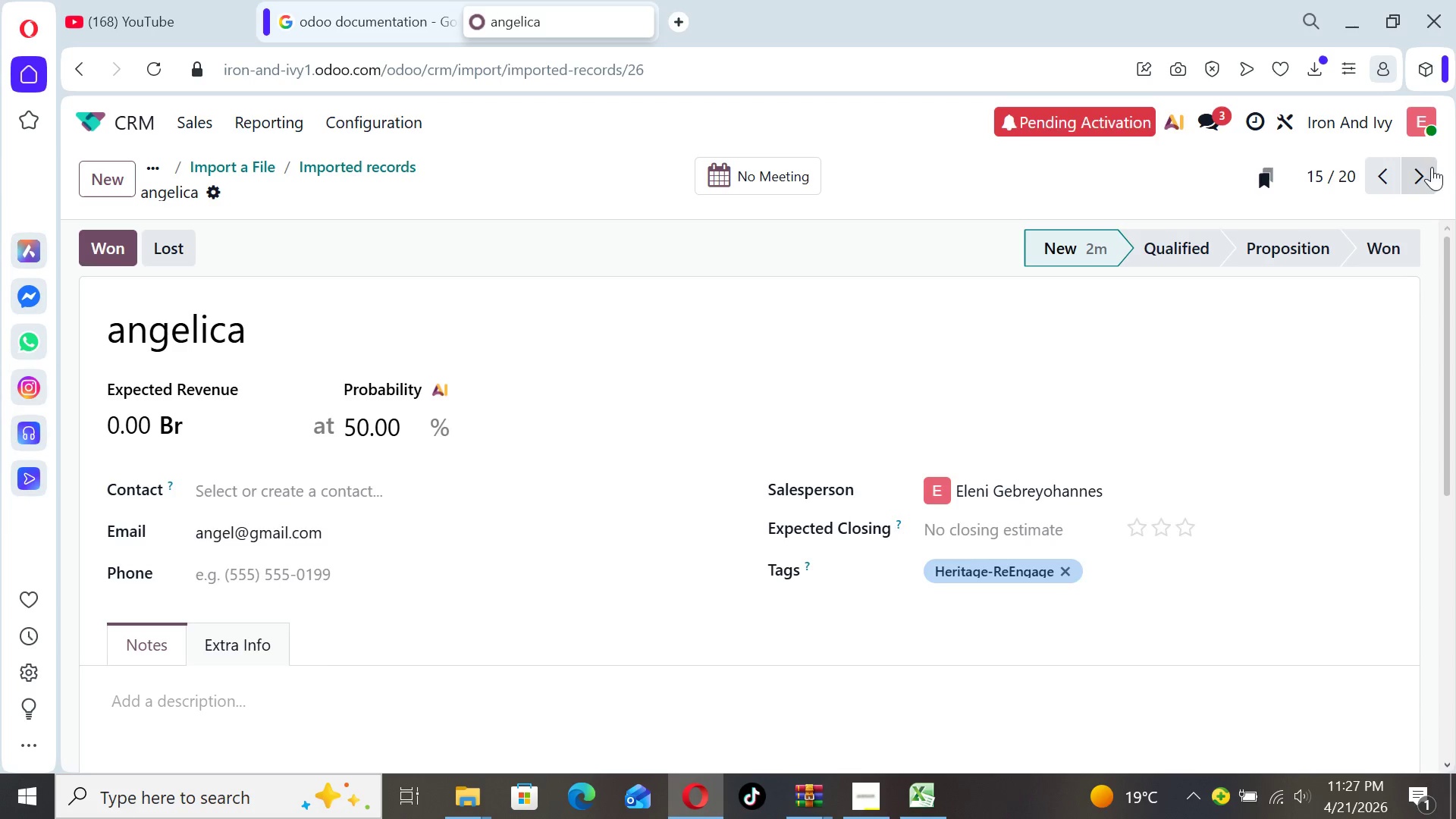 
left_click([1431, 167])
 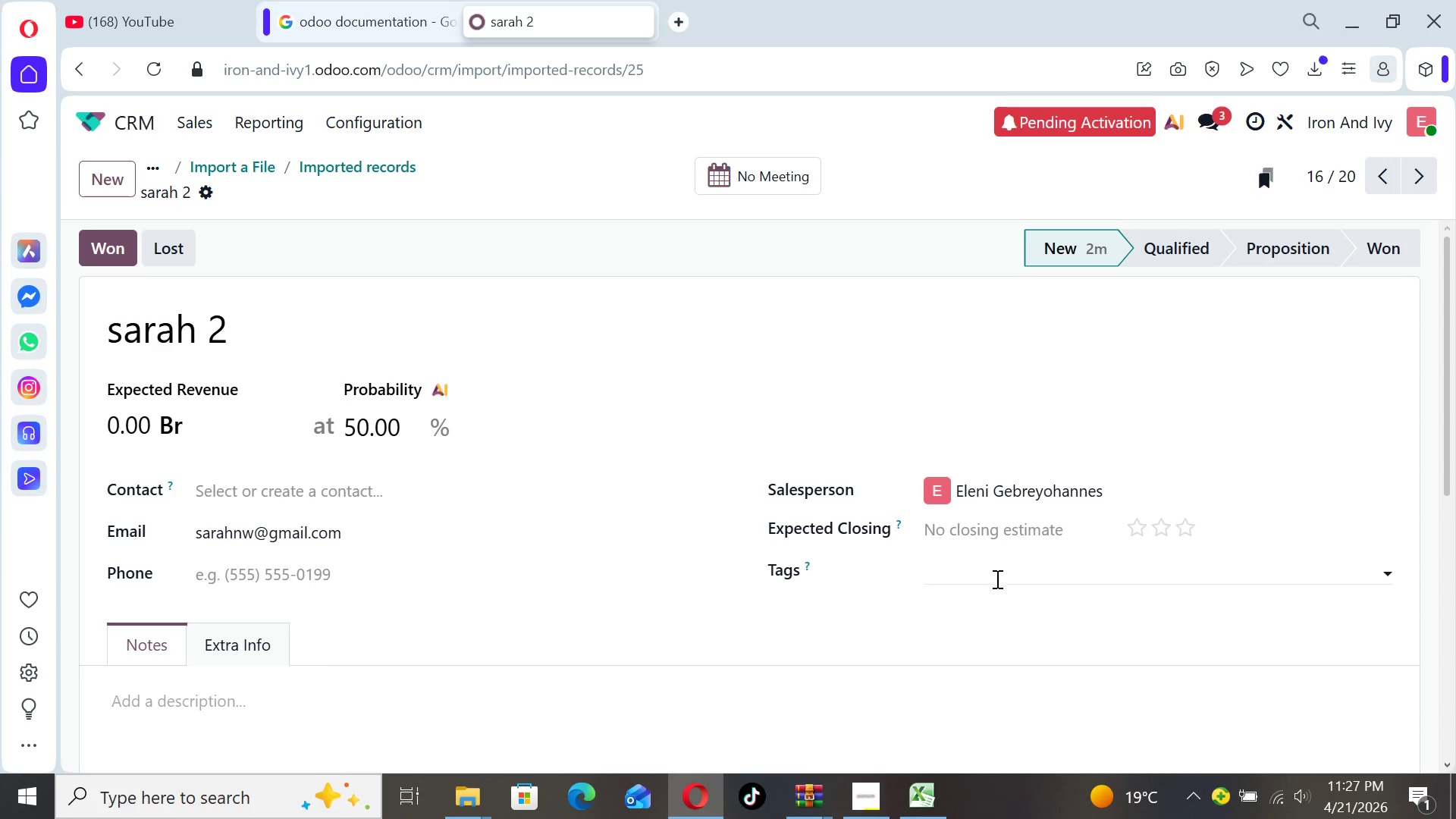 
left_click([990, 584])
 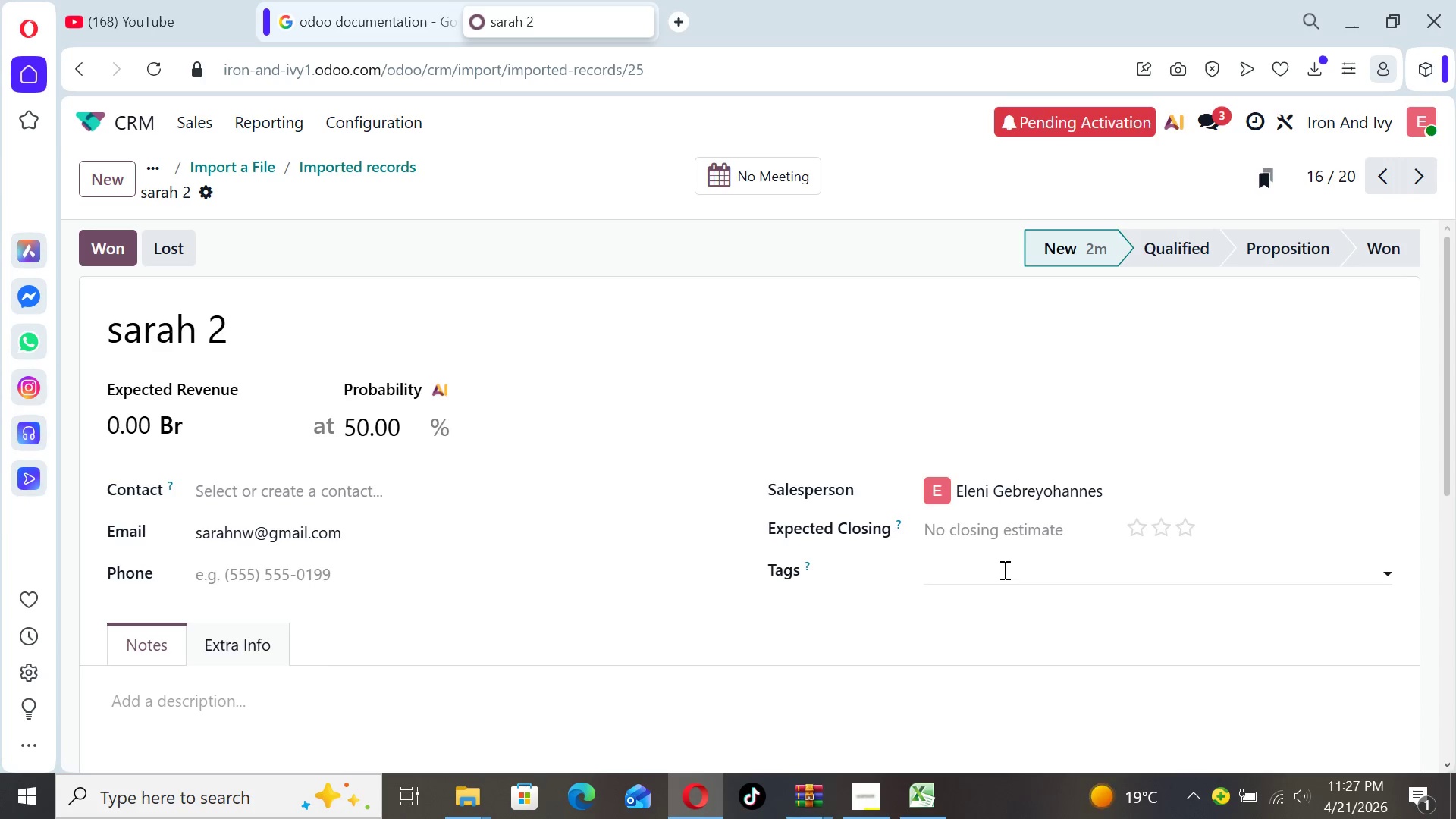 
left_click_drag(start_coordinate=[1003, 570], to_coordinate=[998, 575])
 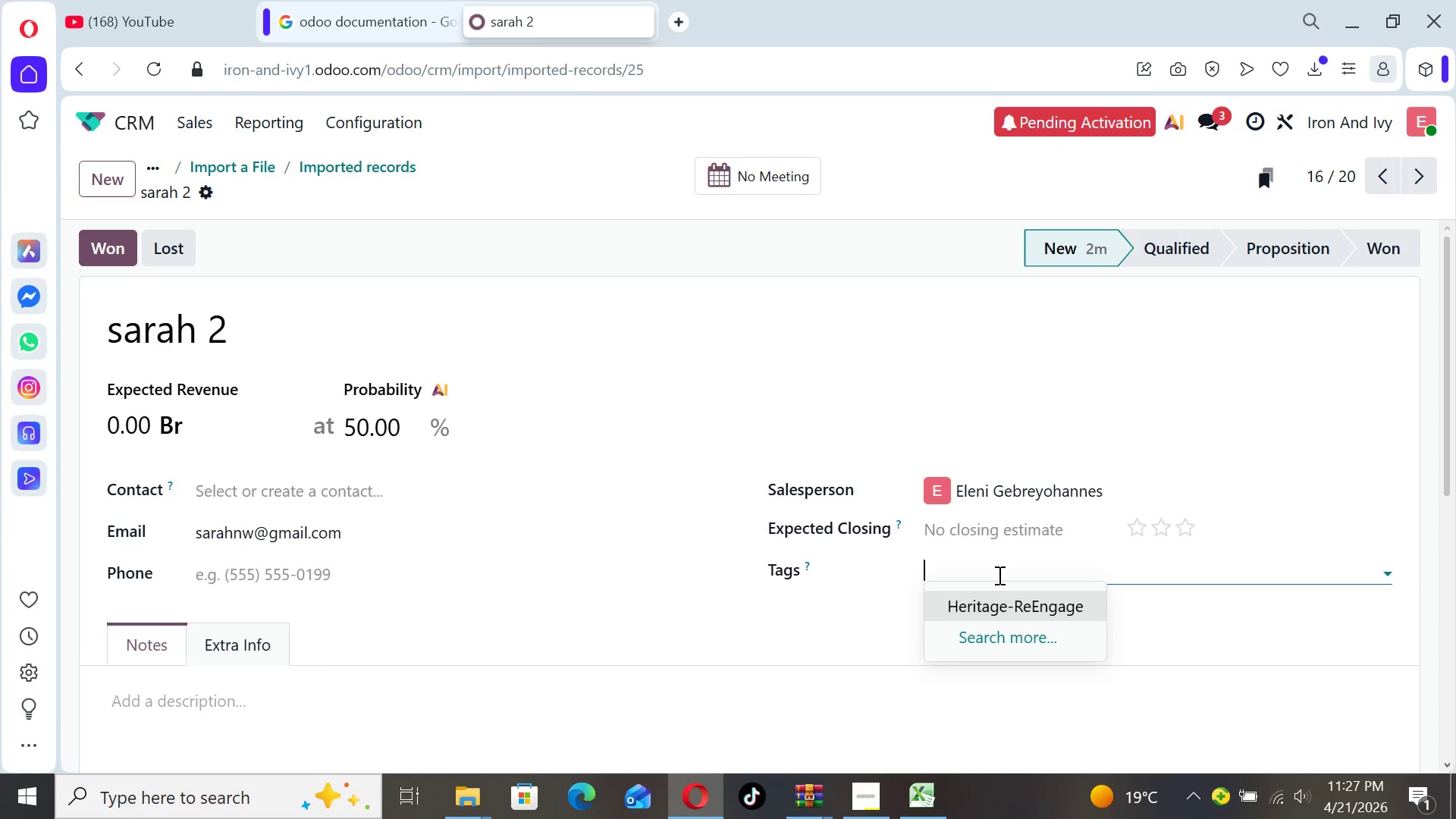 
left_click([998, 575])
 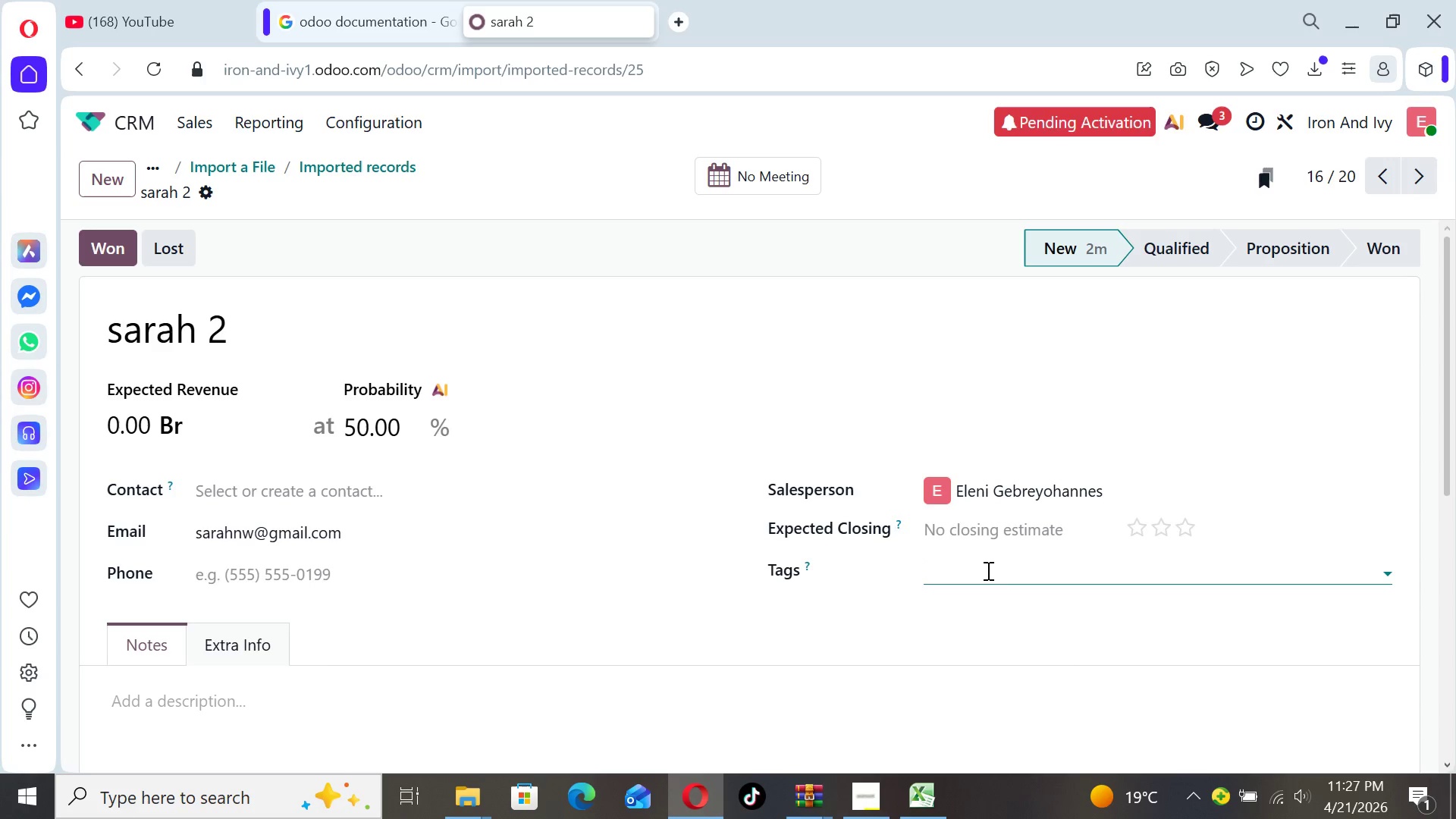 
left_click([987, 570])
 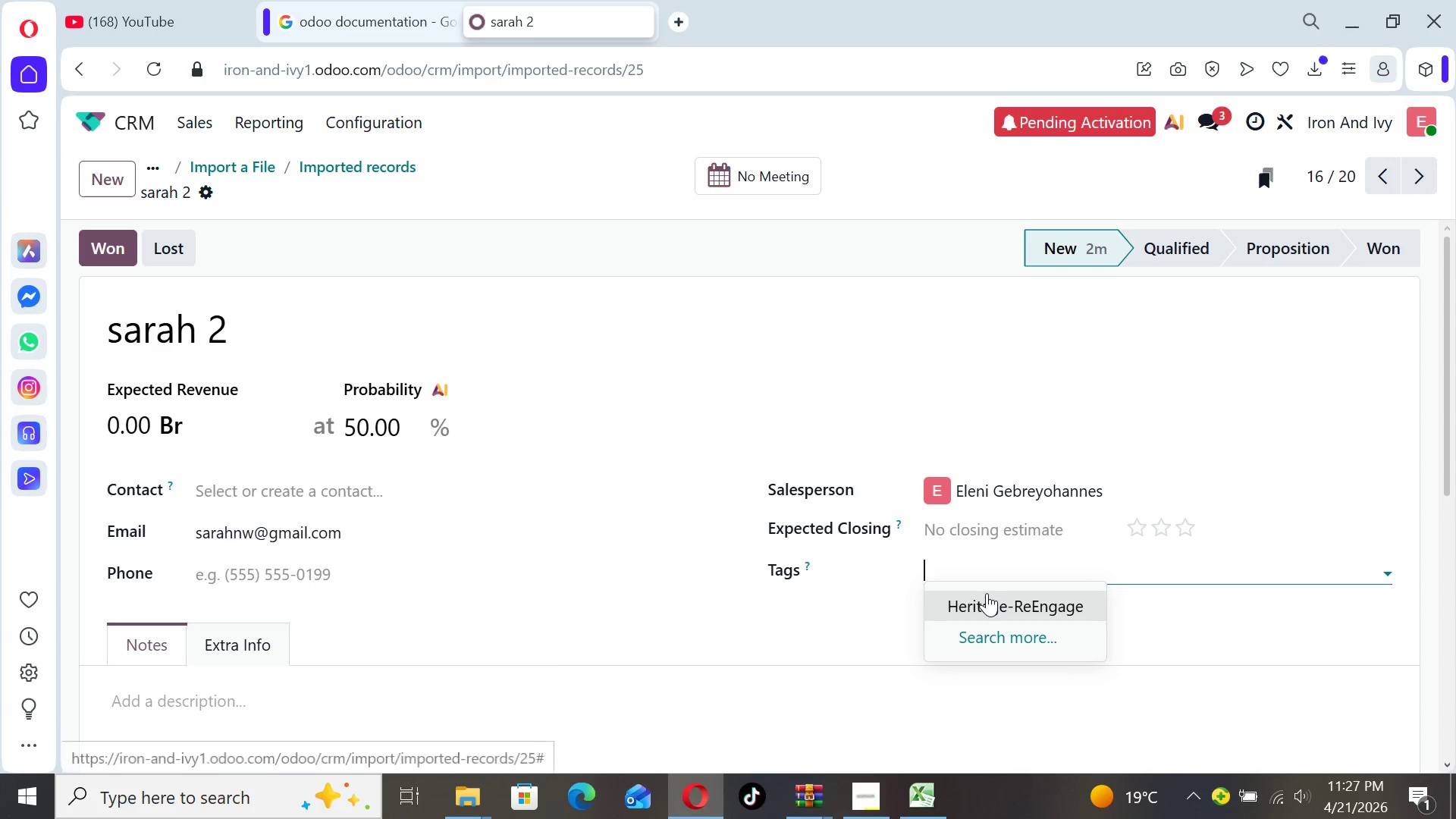 
left_click([987, 594])
 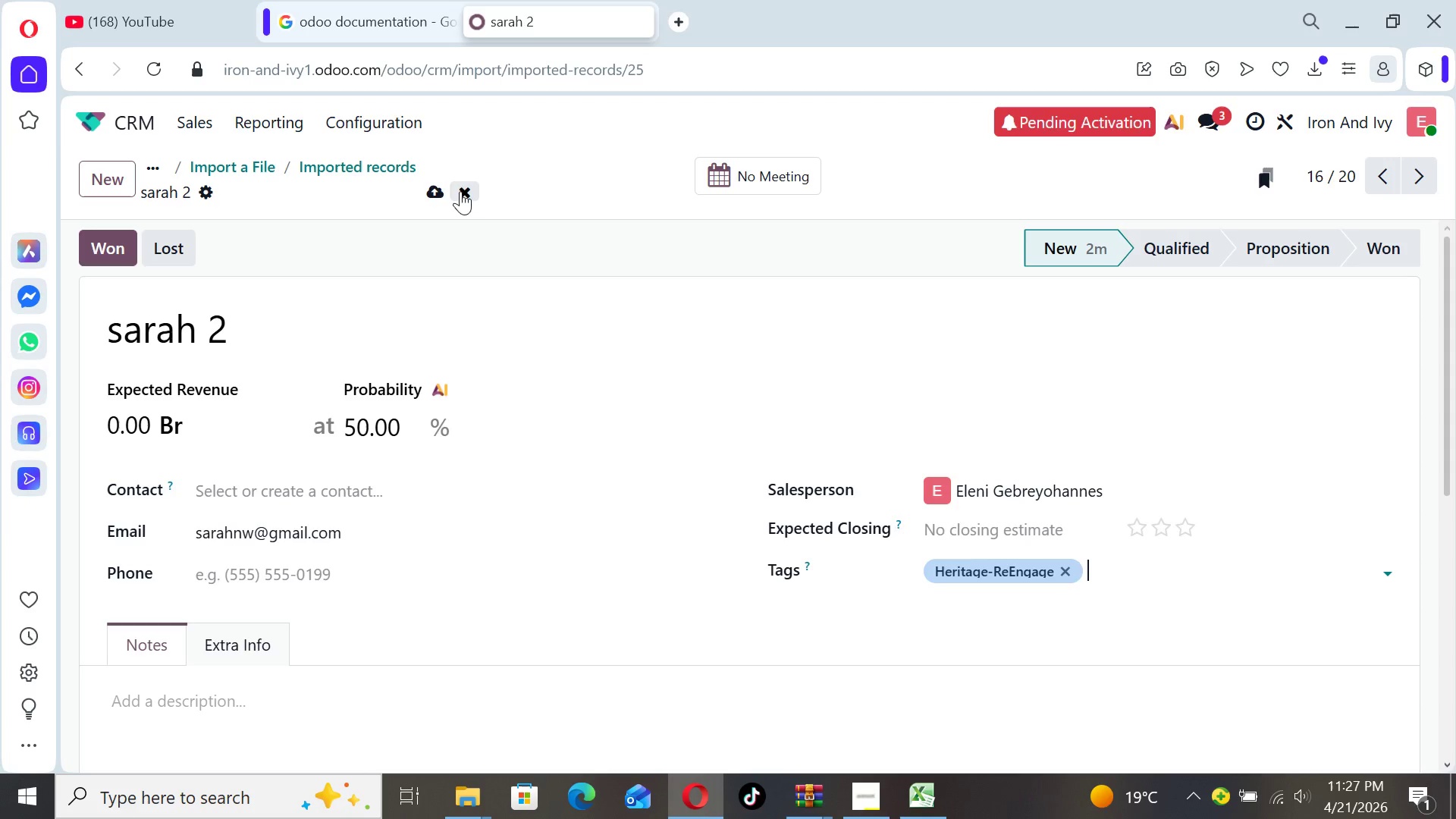 
left_click([438, 191])
 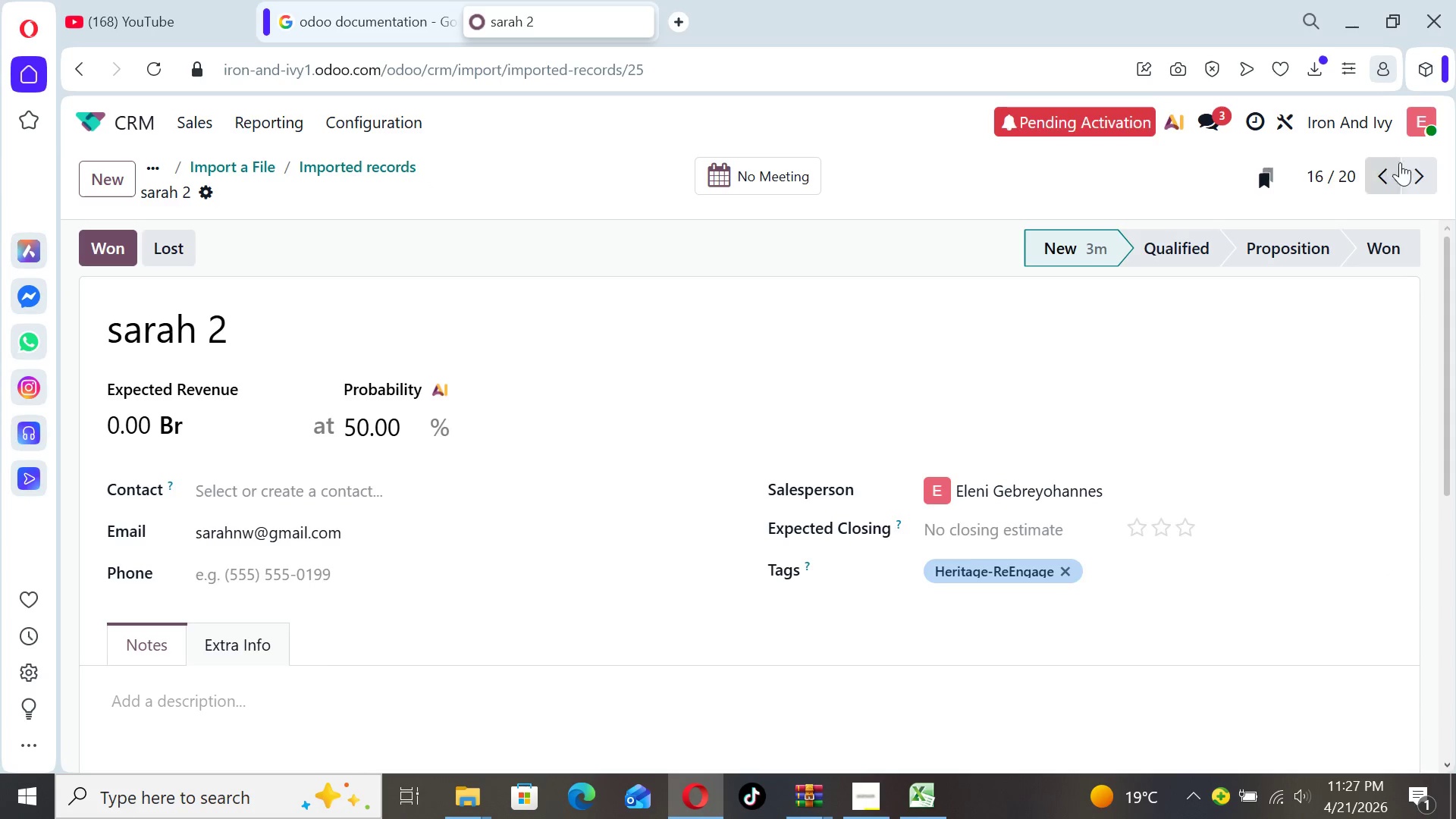 
left_click([1415, 172])
 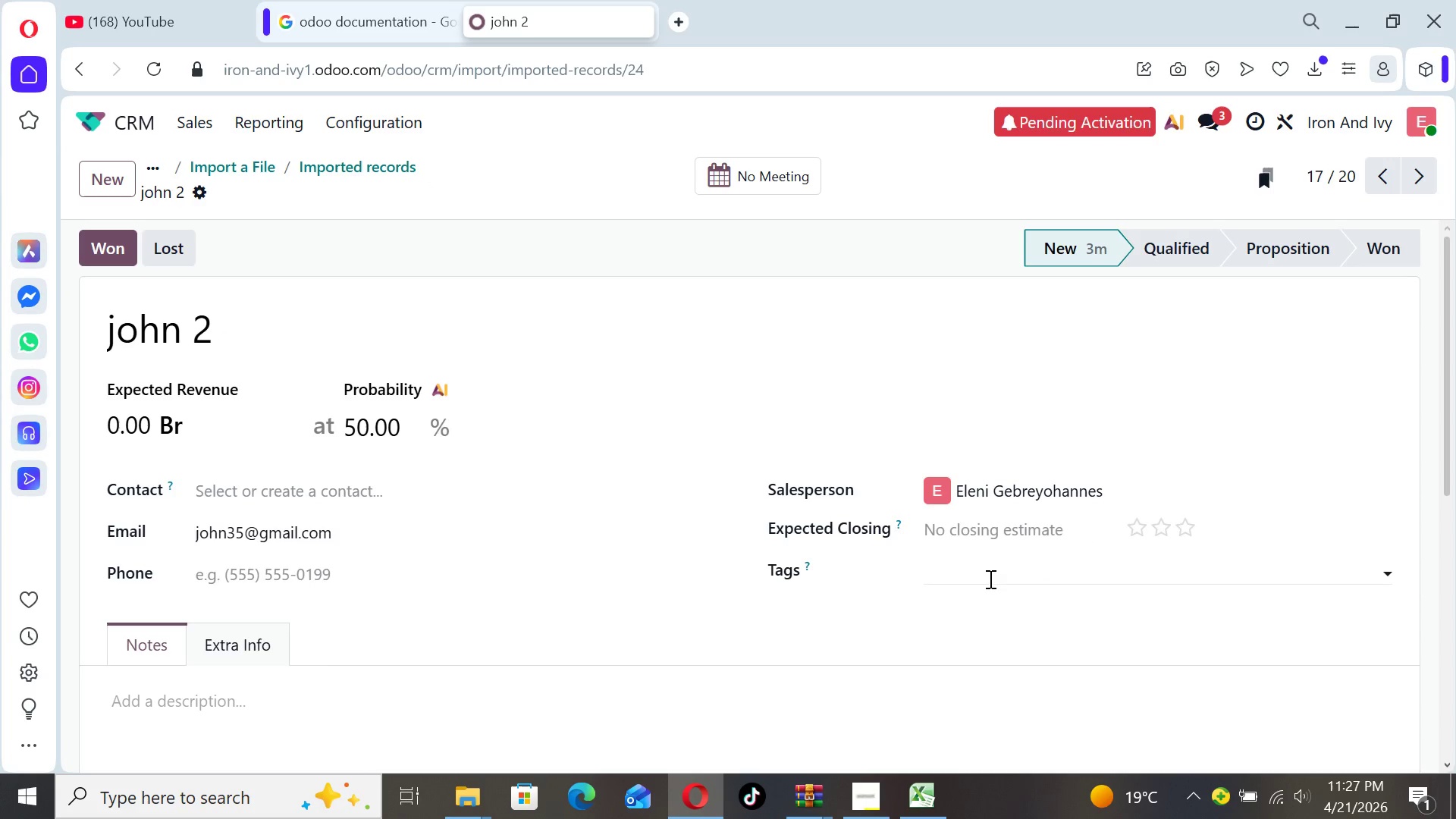 
left_click([990, 579])
 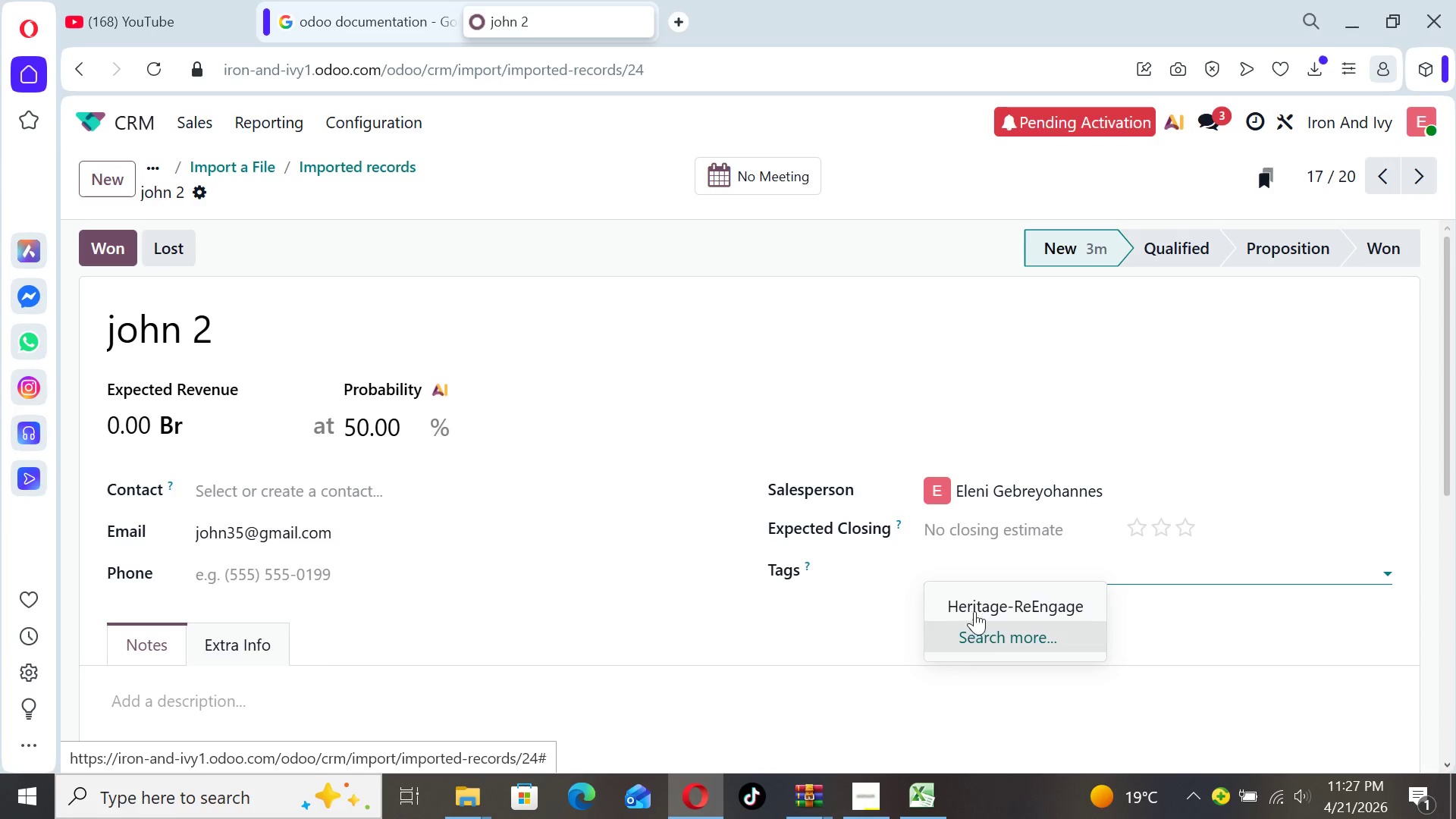 
left_click([973, 602])
 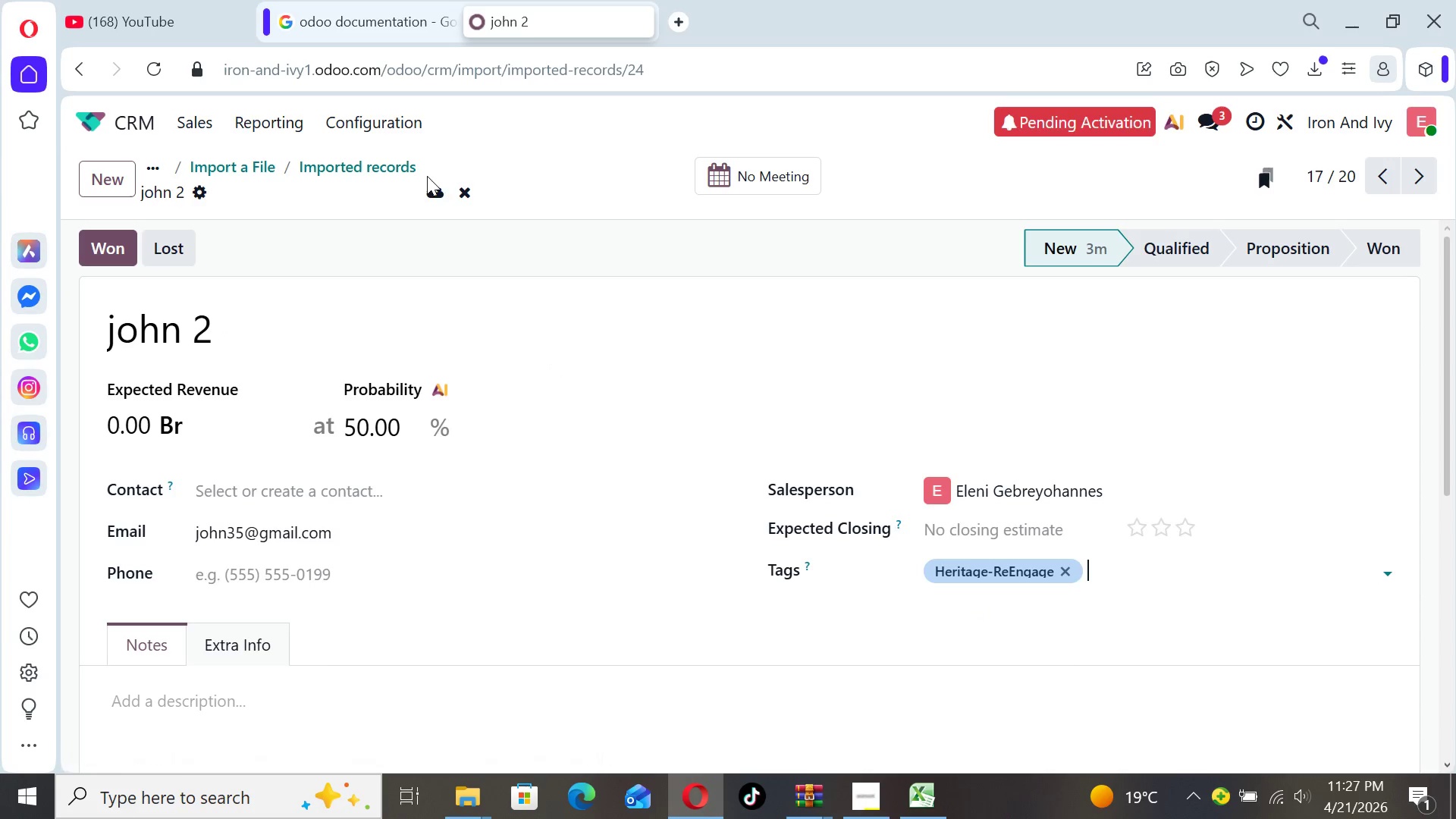 
left_click([433, 190])
 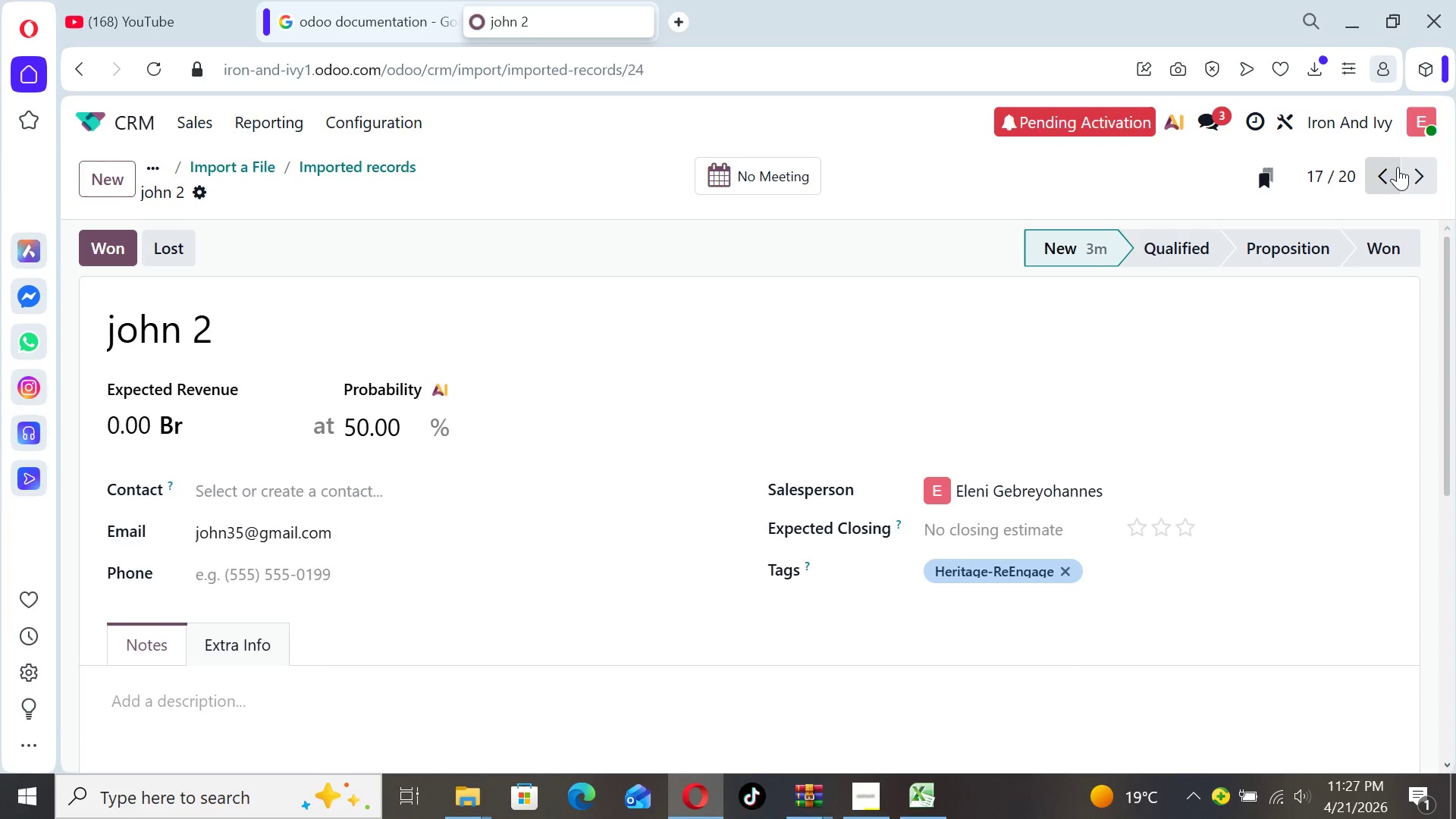 
left_click([1413, 165])
 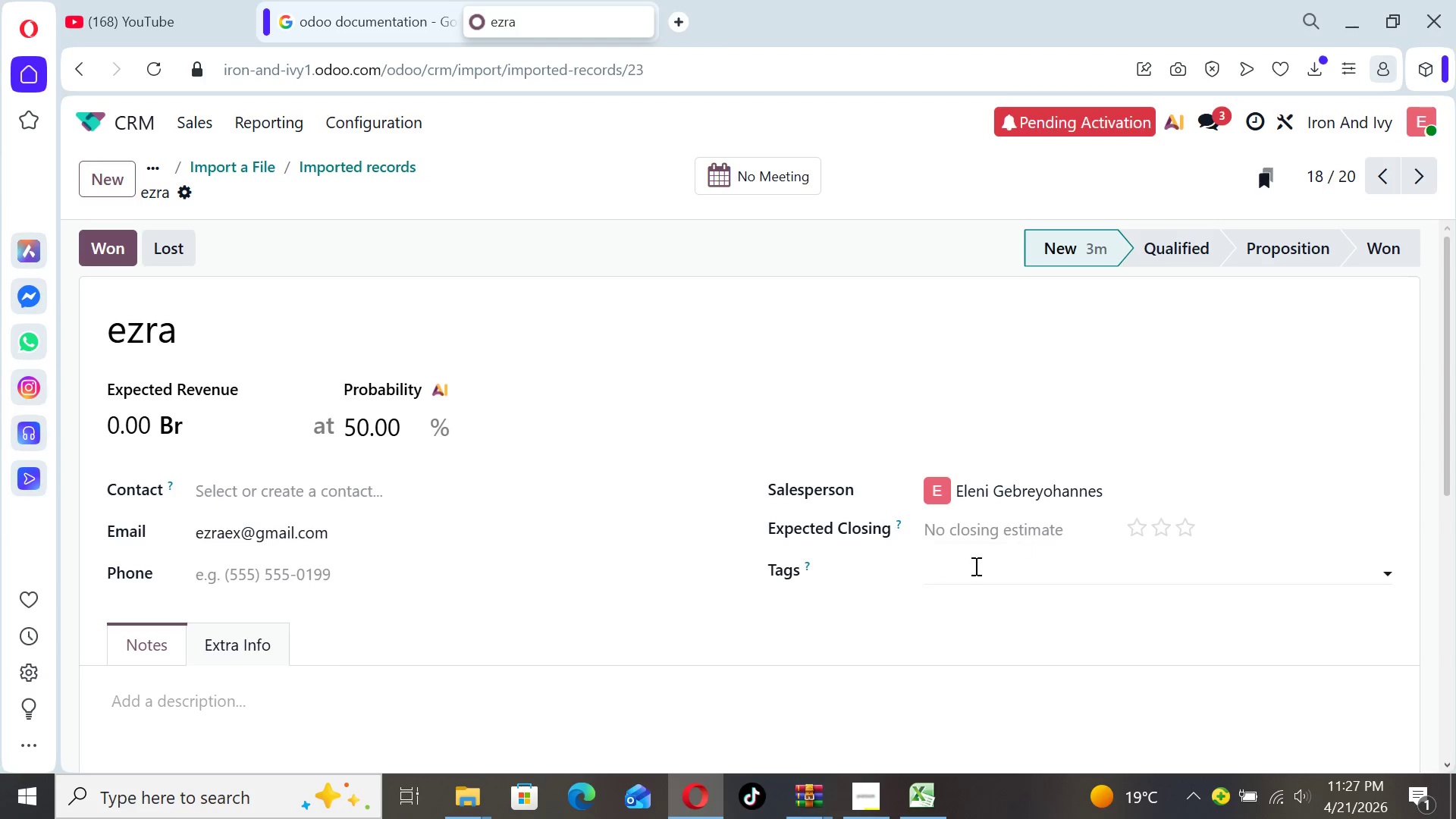 
left_click([972, 569])
 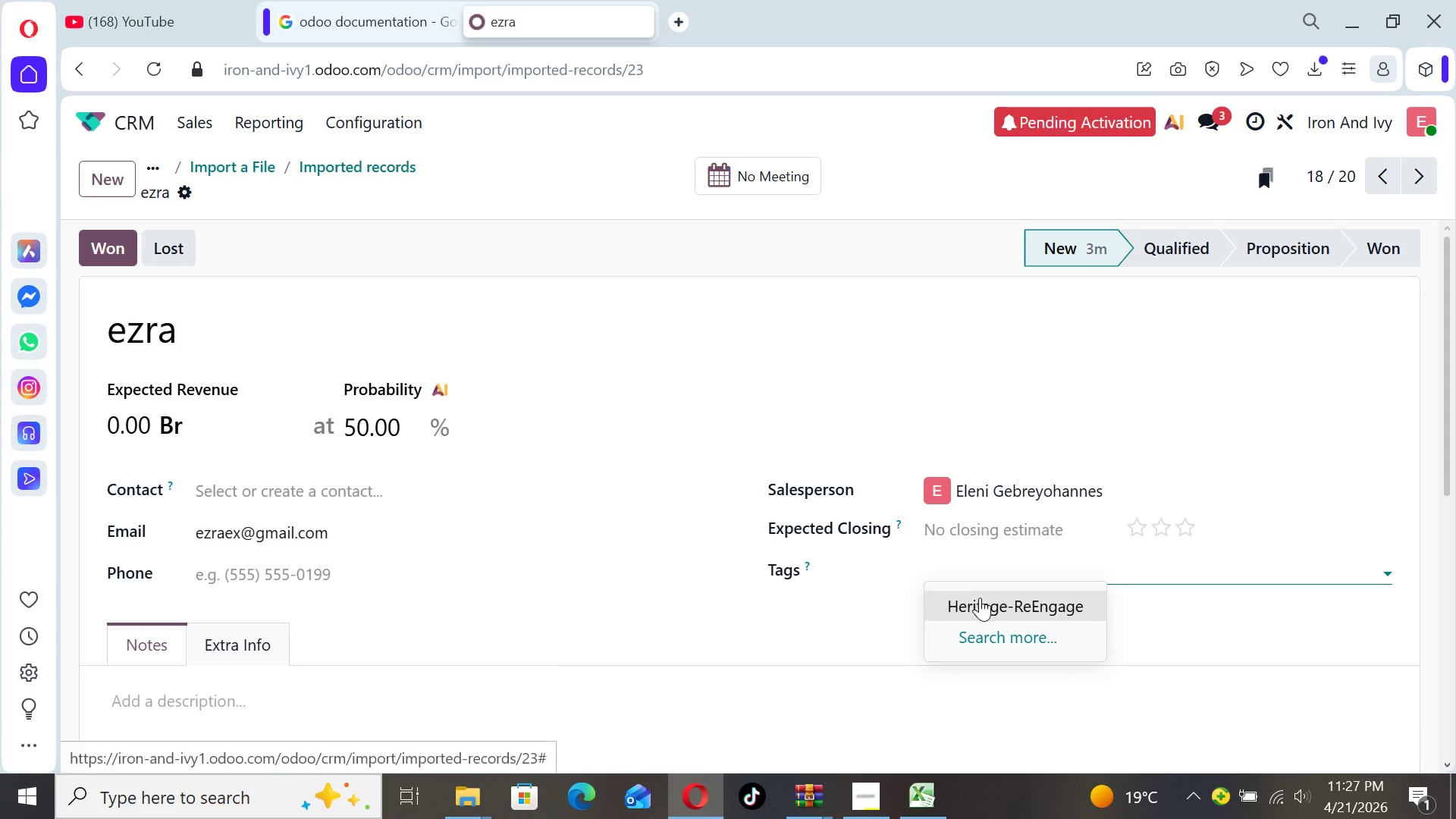 
left_click([980, 598])
 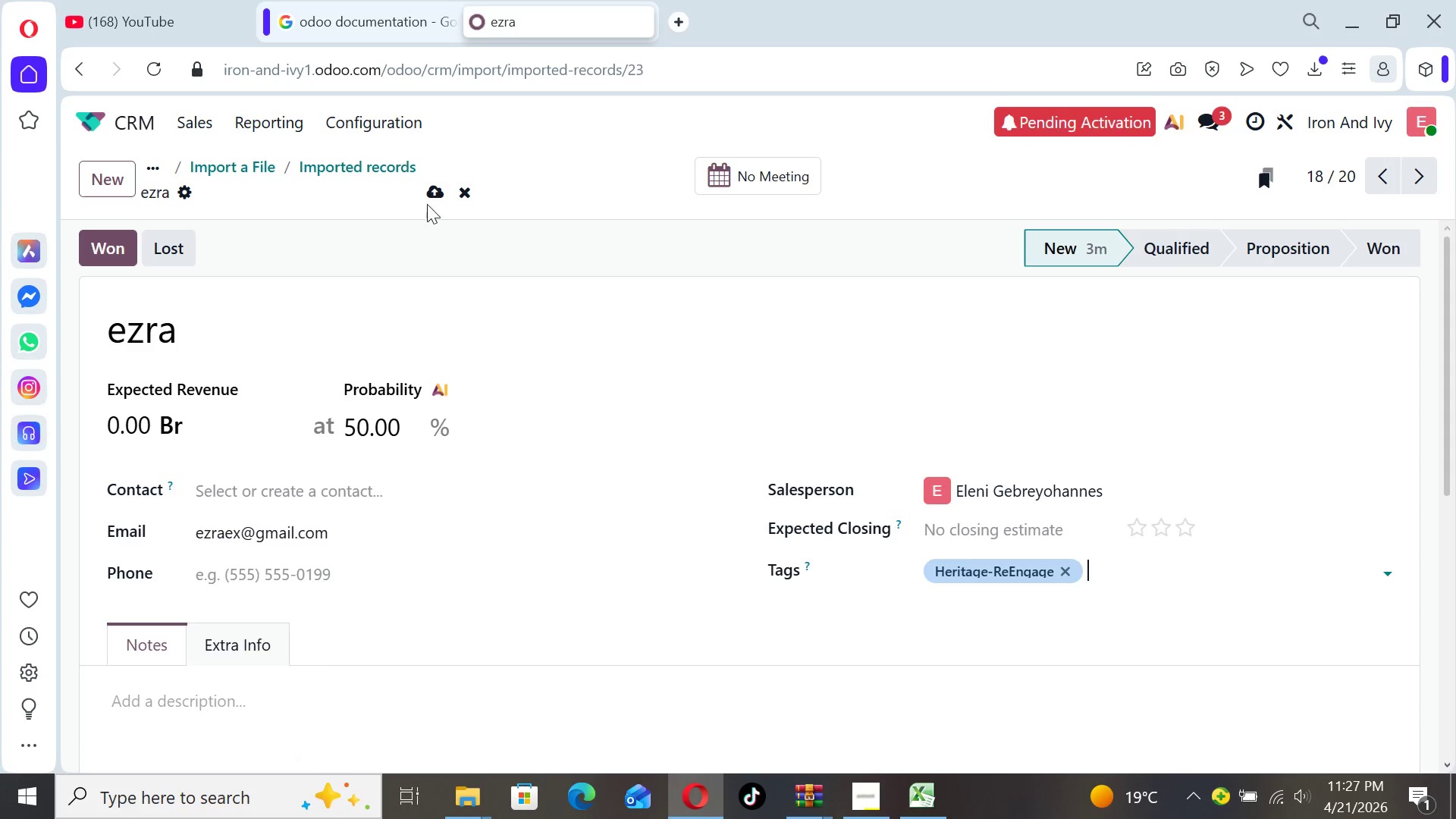 
left_click([425, 197])
 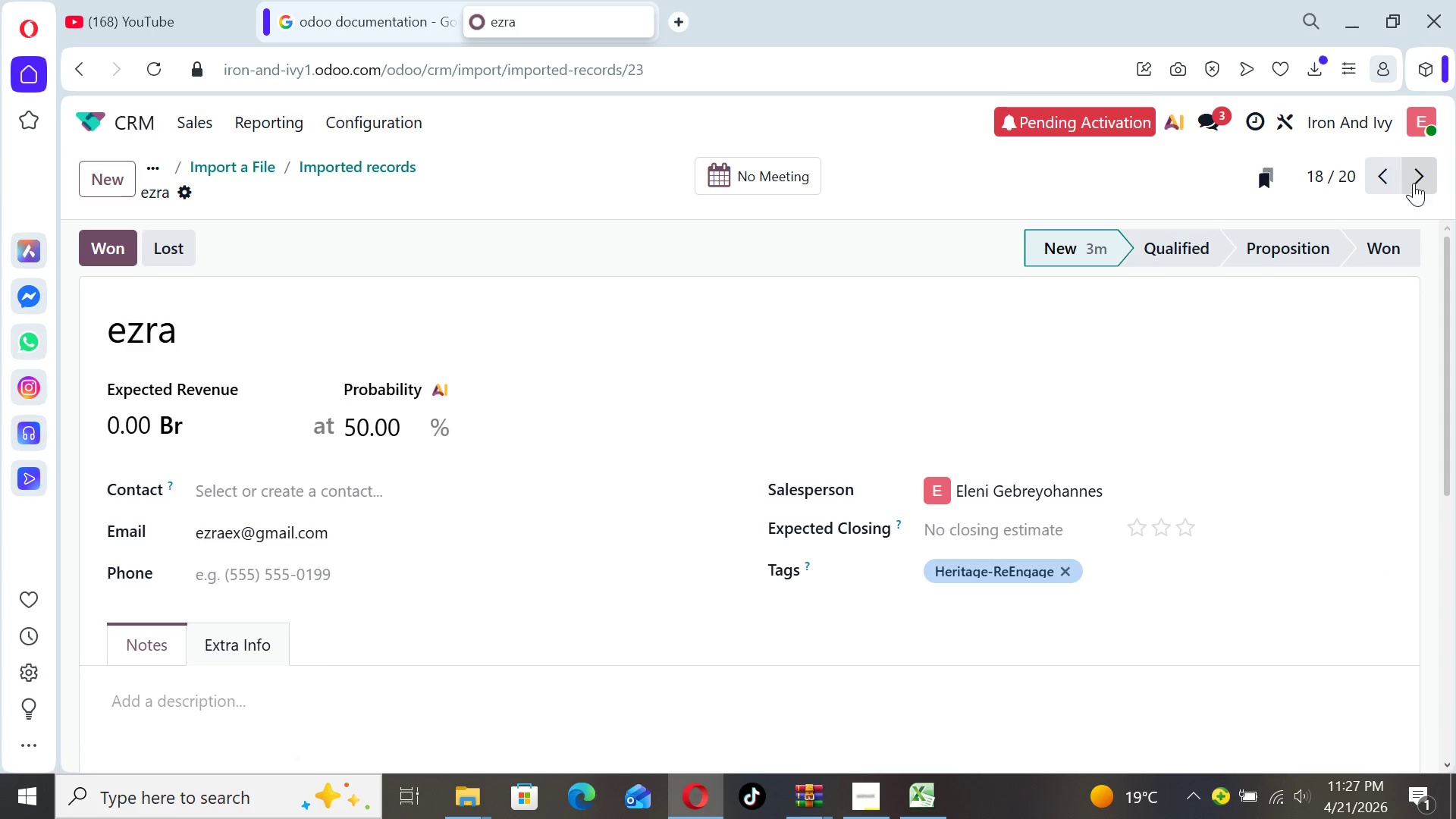 
left_click([1414, 176])
 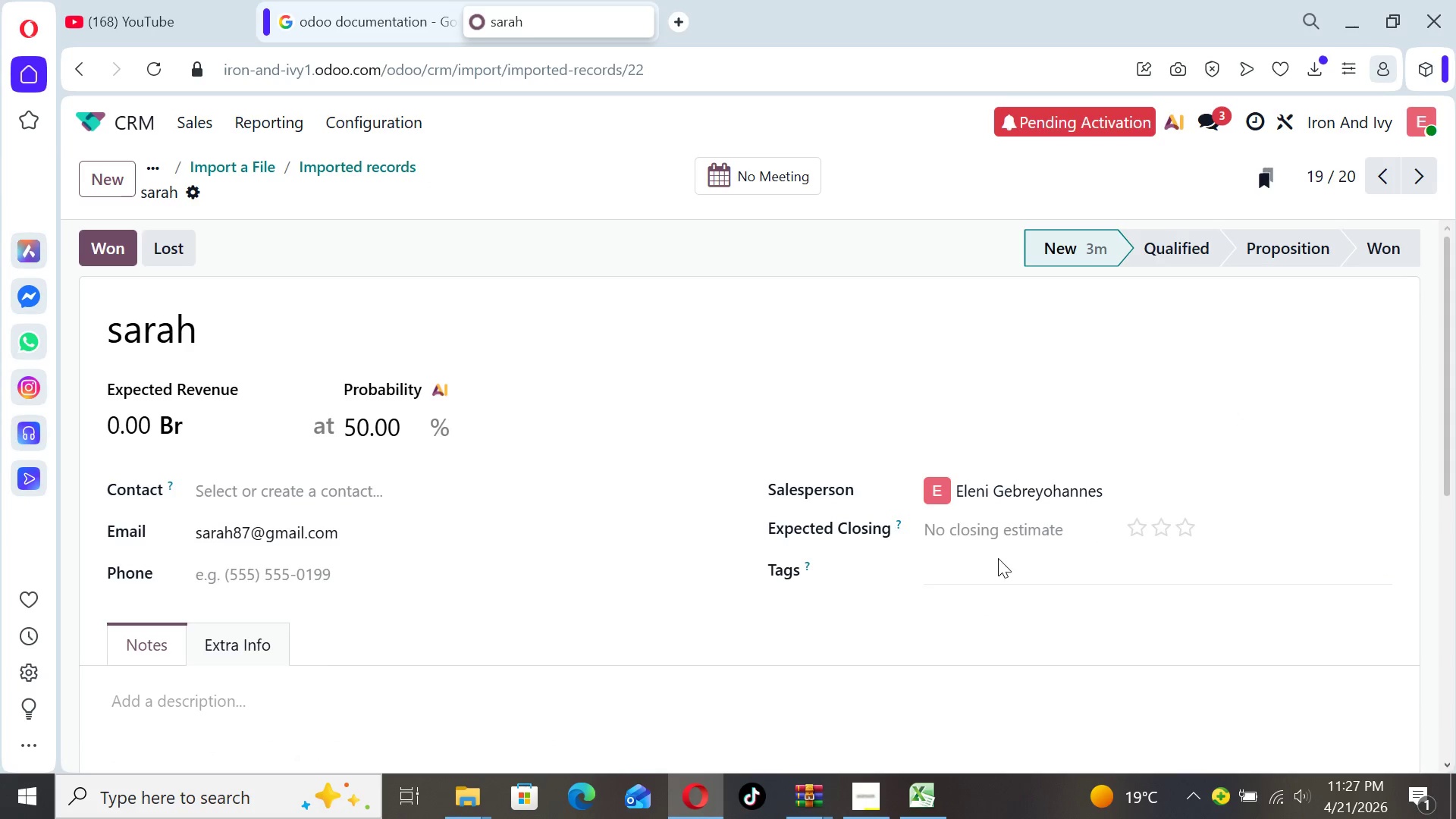 
left_click([983, 575])
 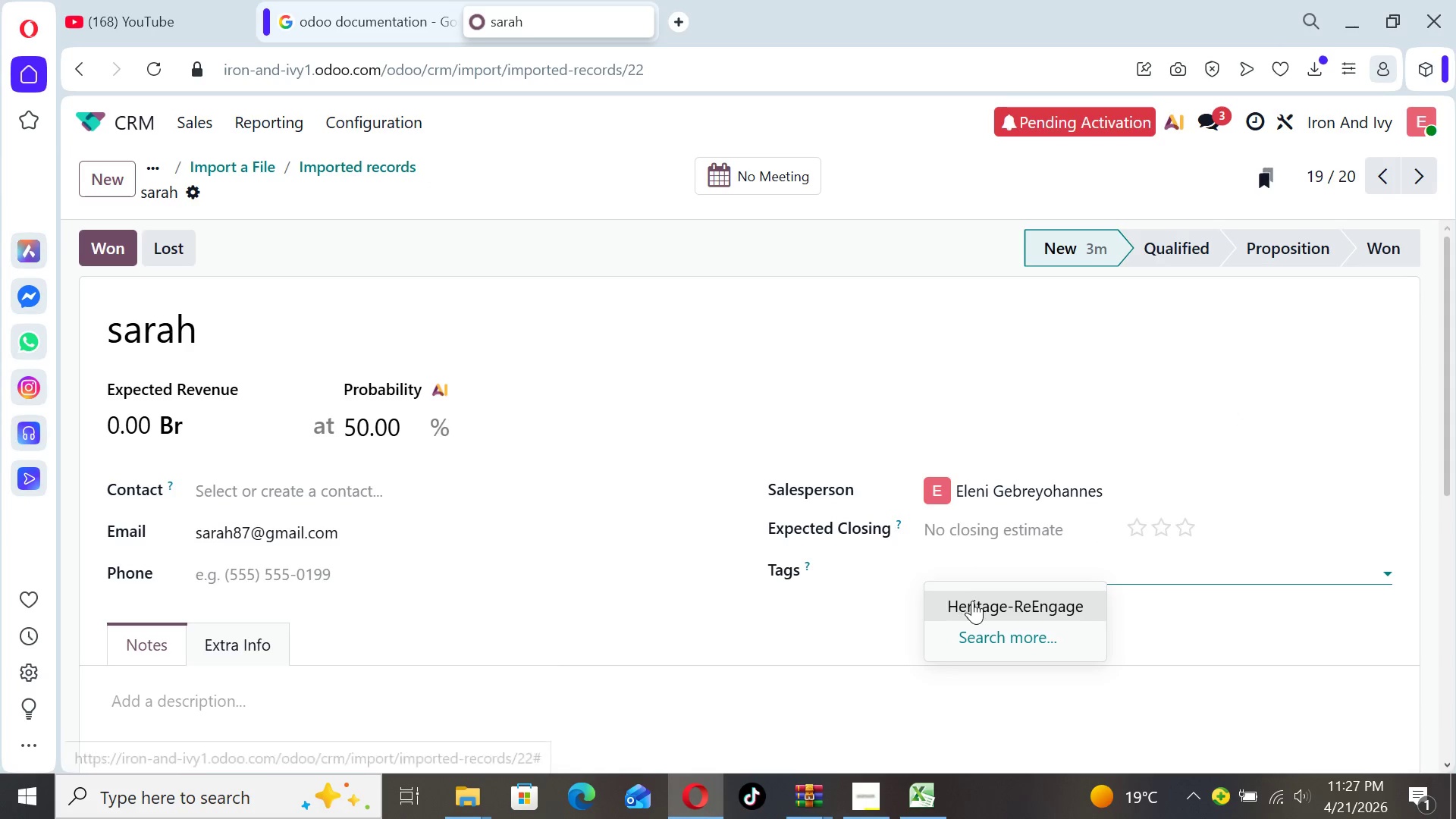 
left_click([972, 604])
 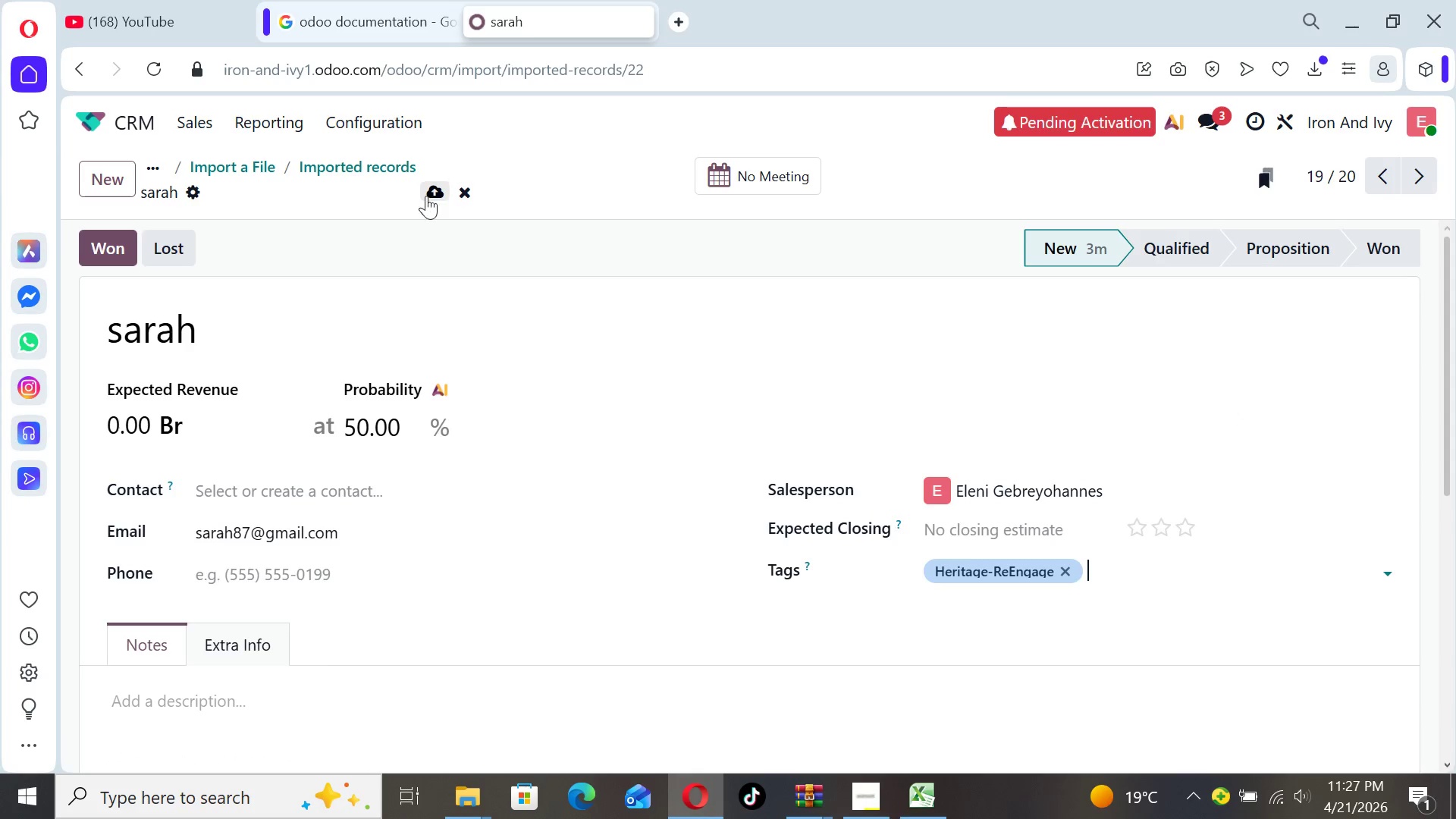 
left_click([431, 194])
 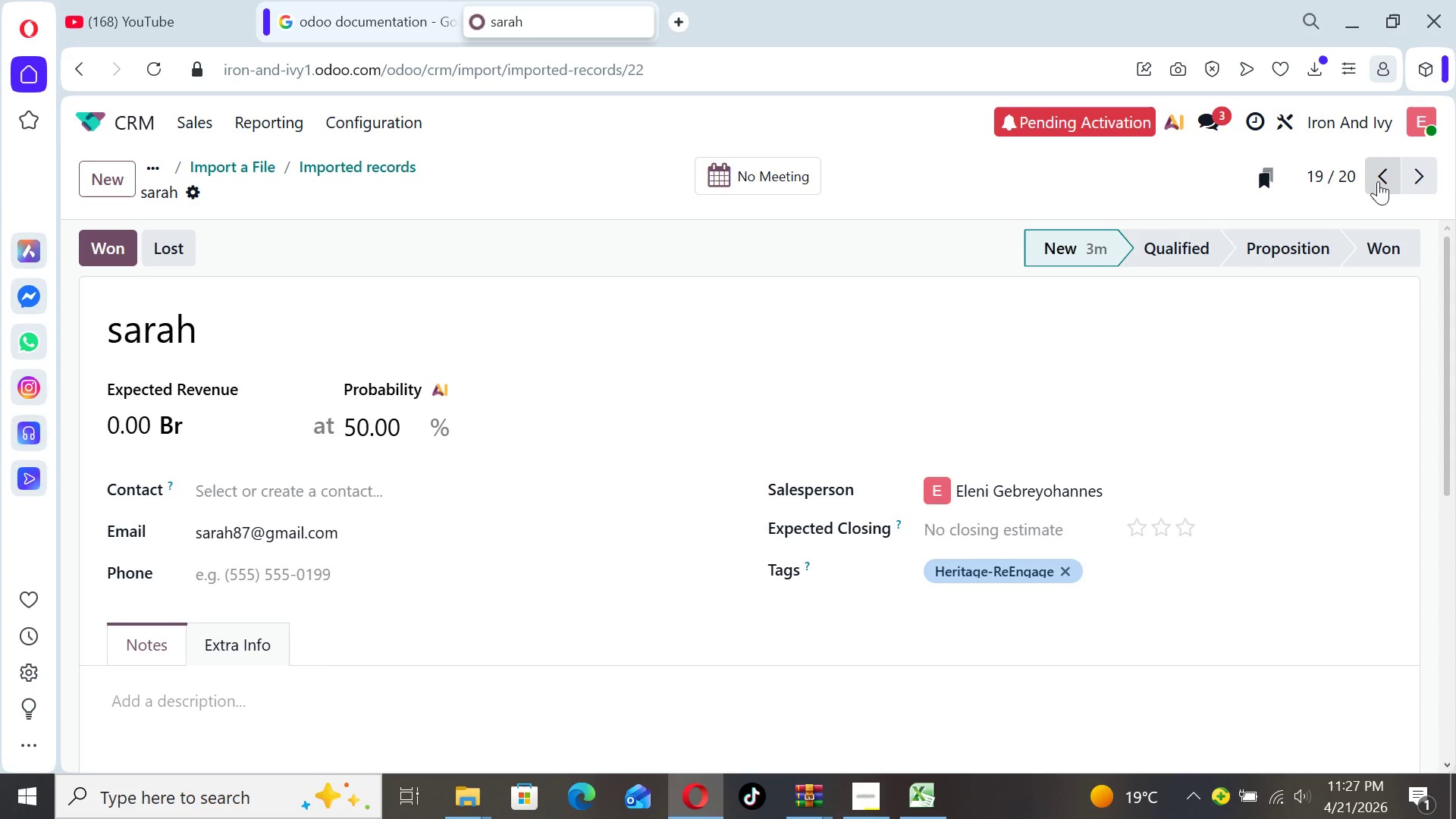 
left_click([1404, 175])
 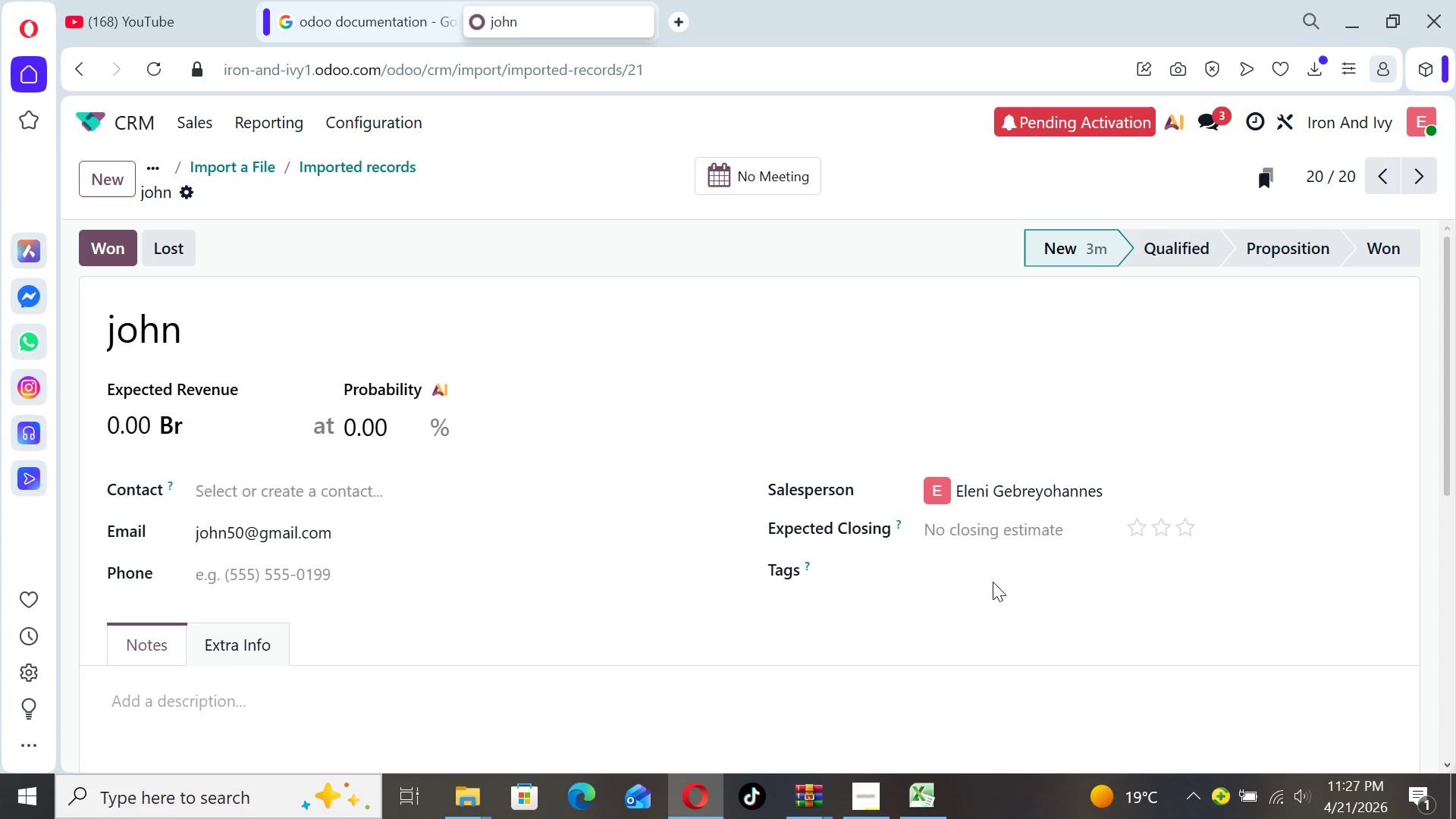 
left_click([981, 562])
 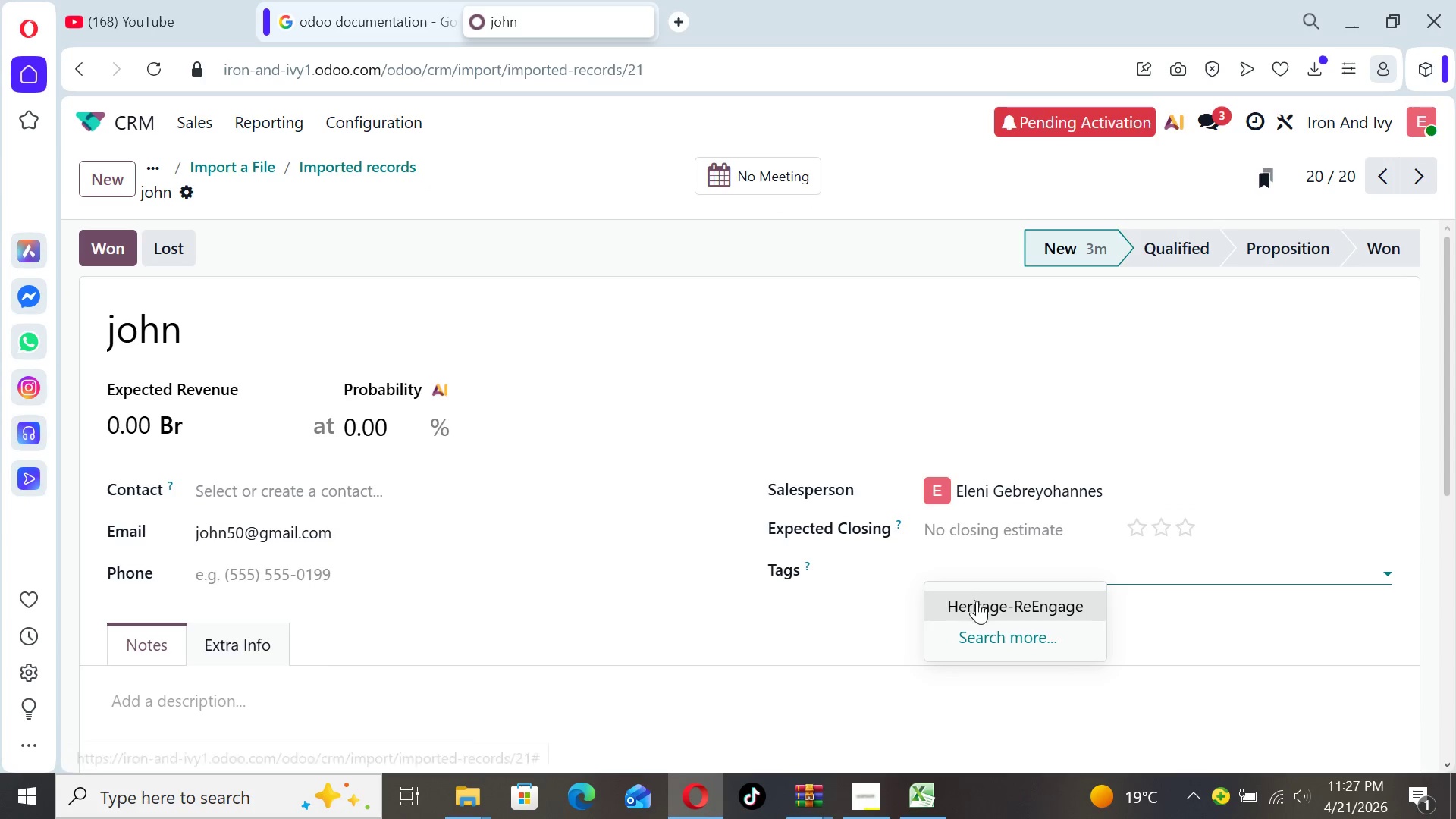 
left_click([977, 601])
 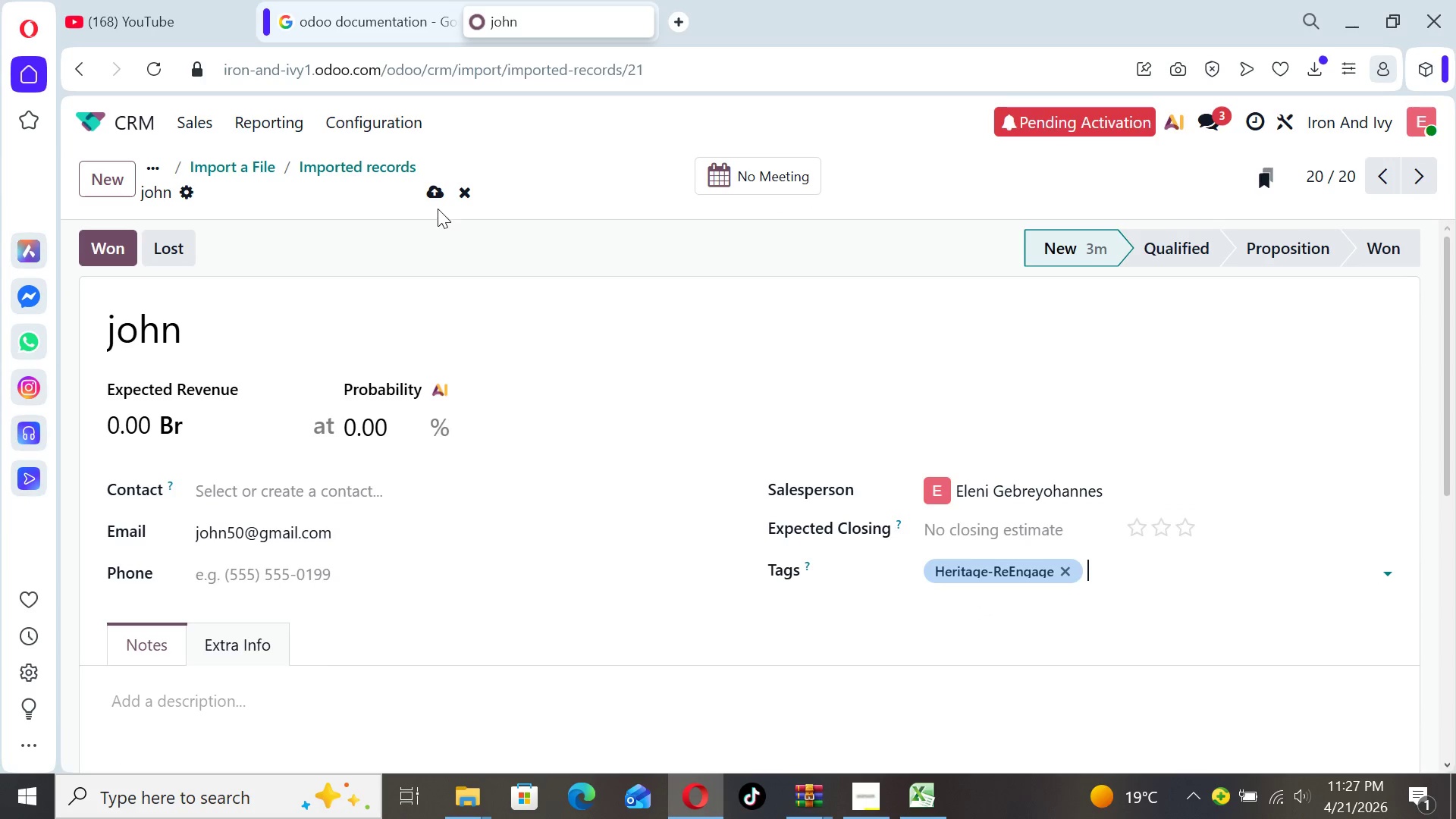 
left_click([432, 193])
 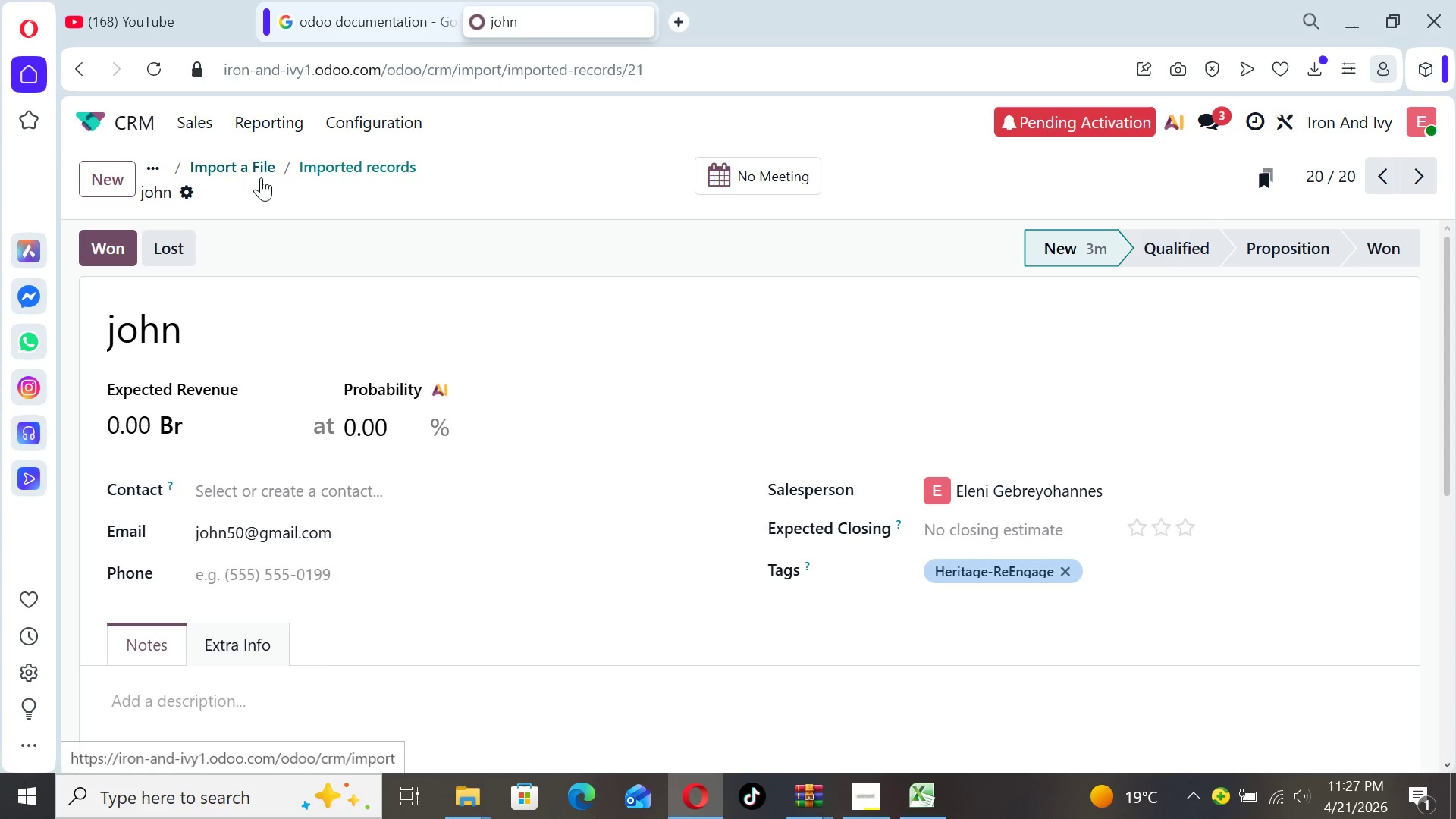 
left_click([259, 165])
 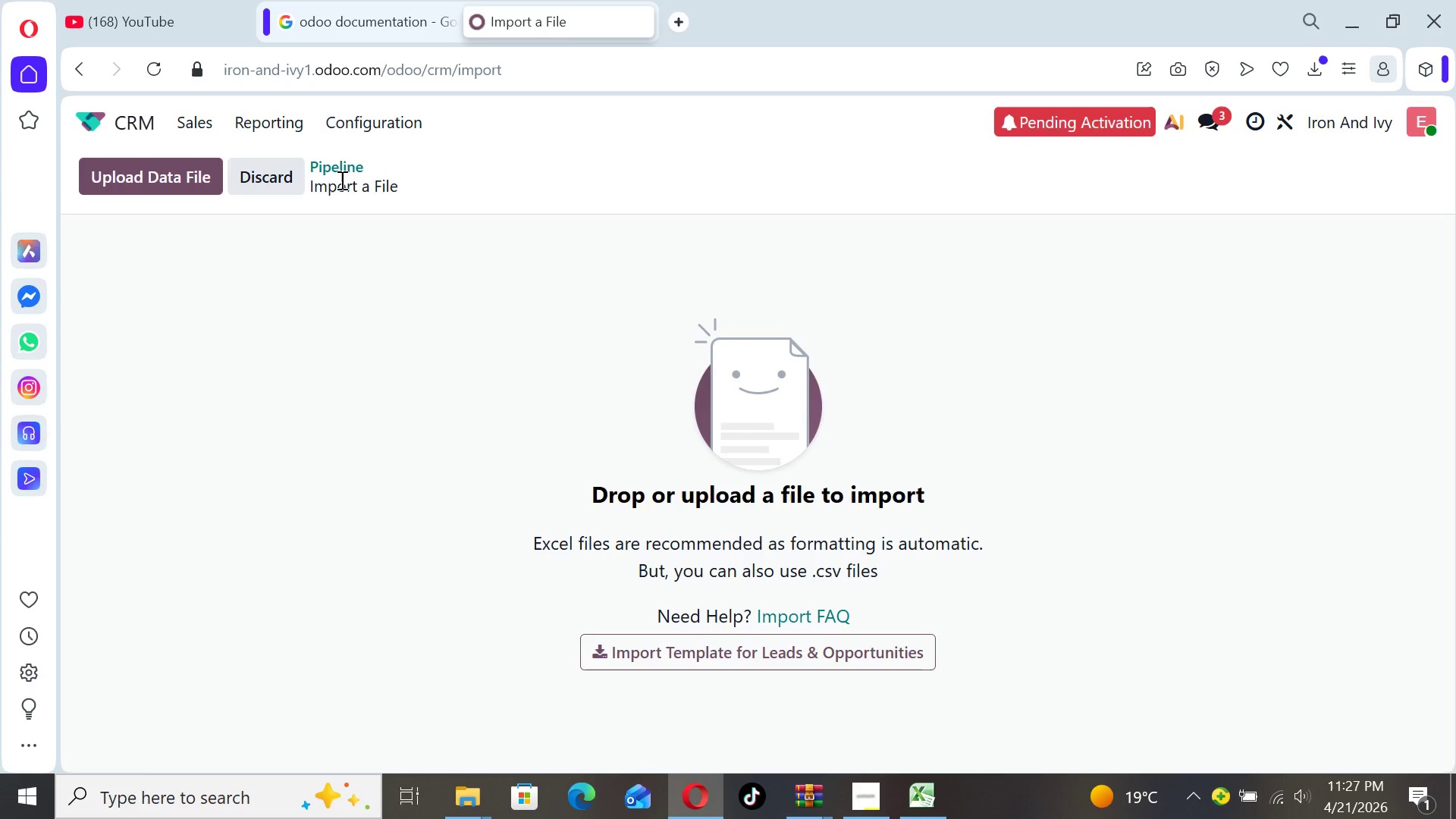 
wait(10.77)
 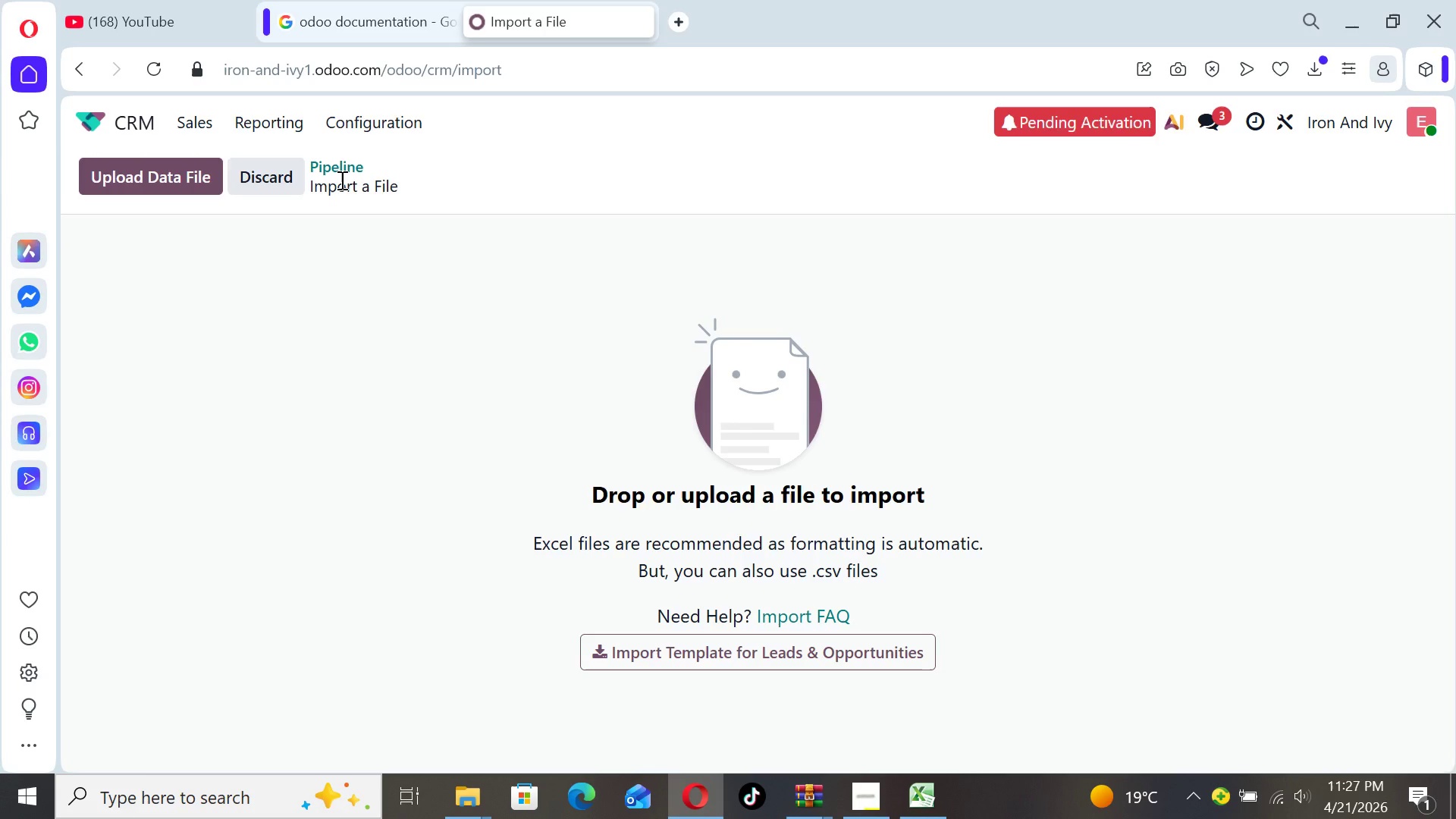 
left_click([92, 112])
 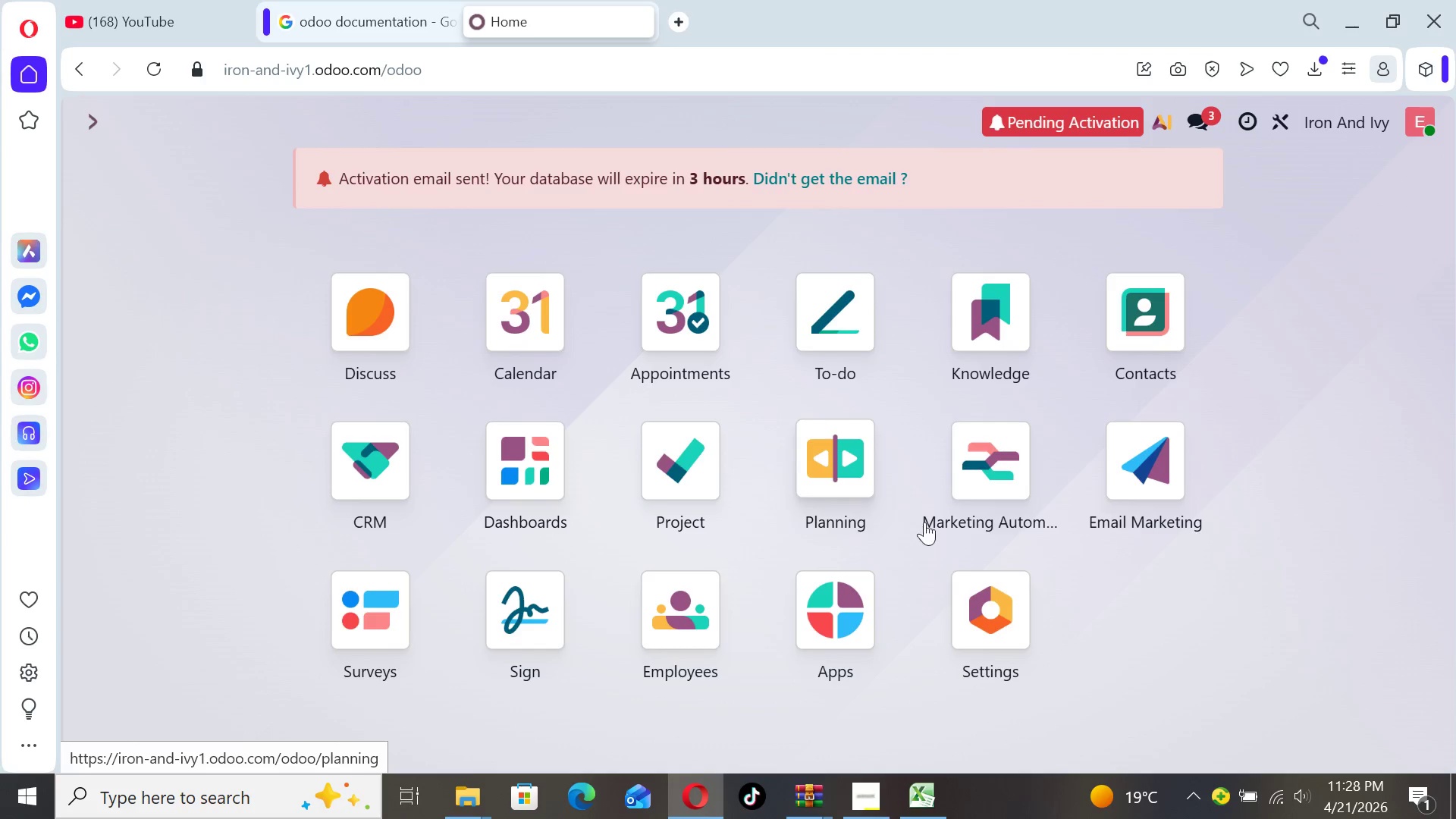 
double_click([1118, 485])
 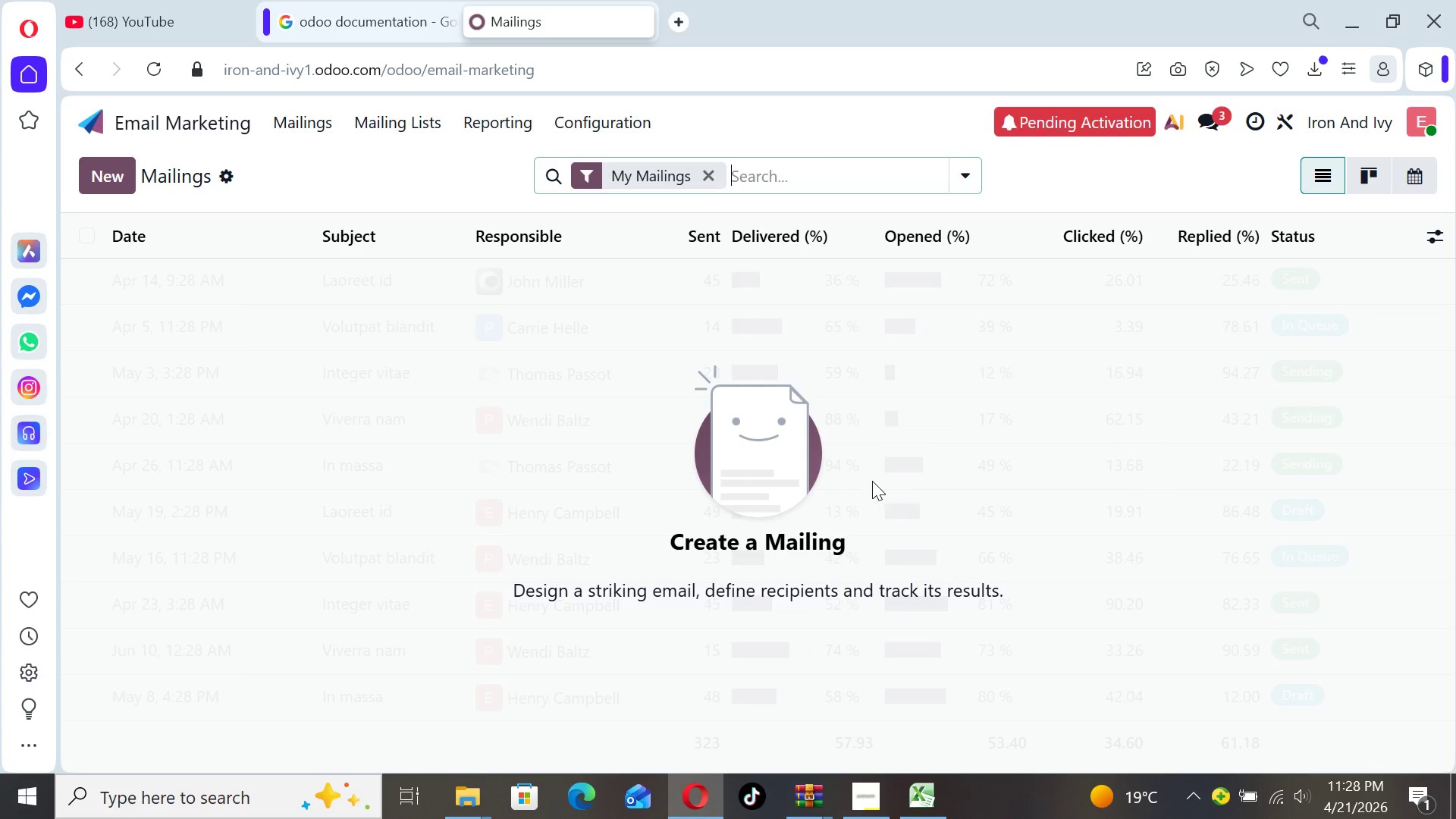 
wait(13.08)
 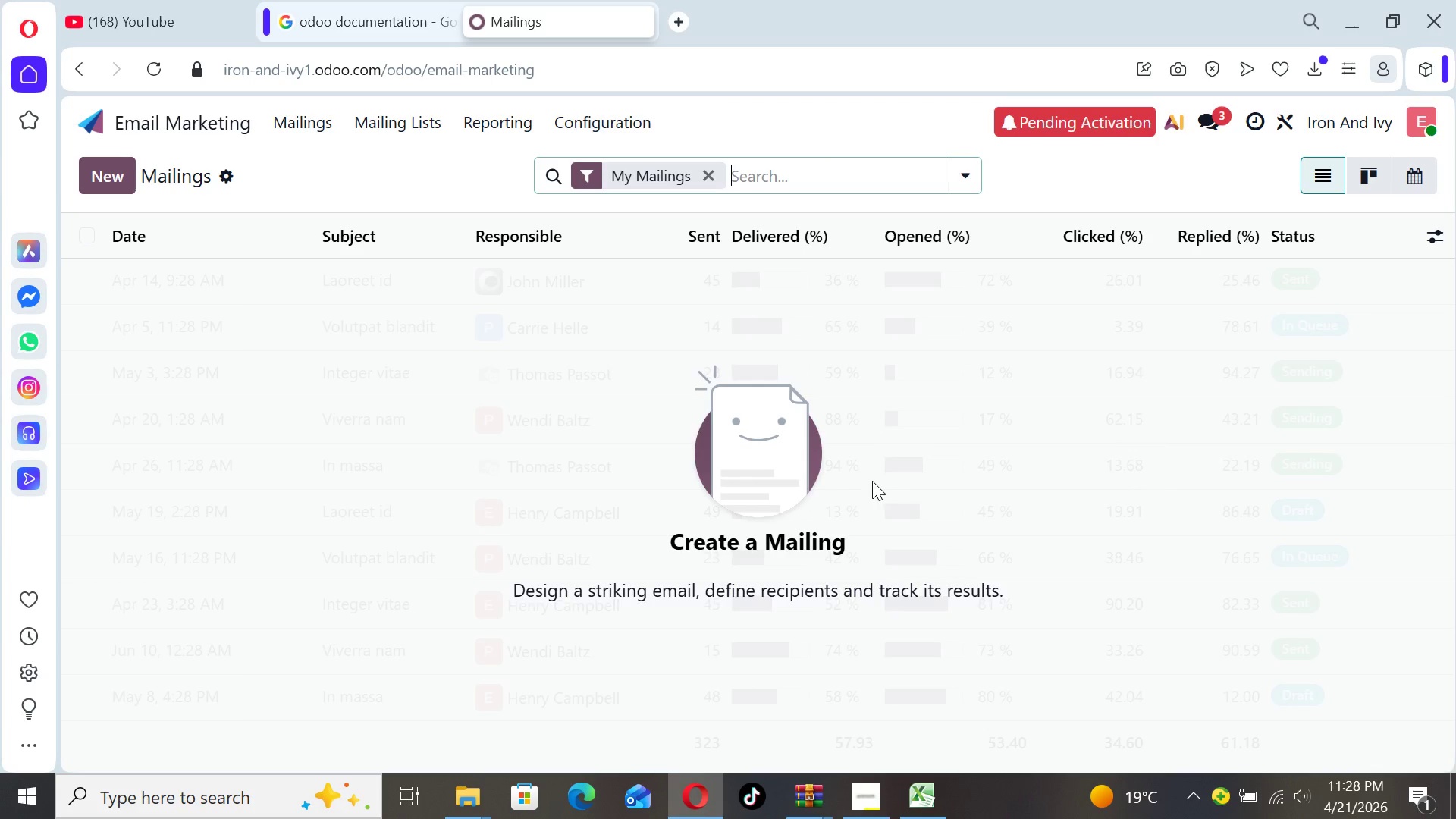 
left_click([99, 186])
 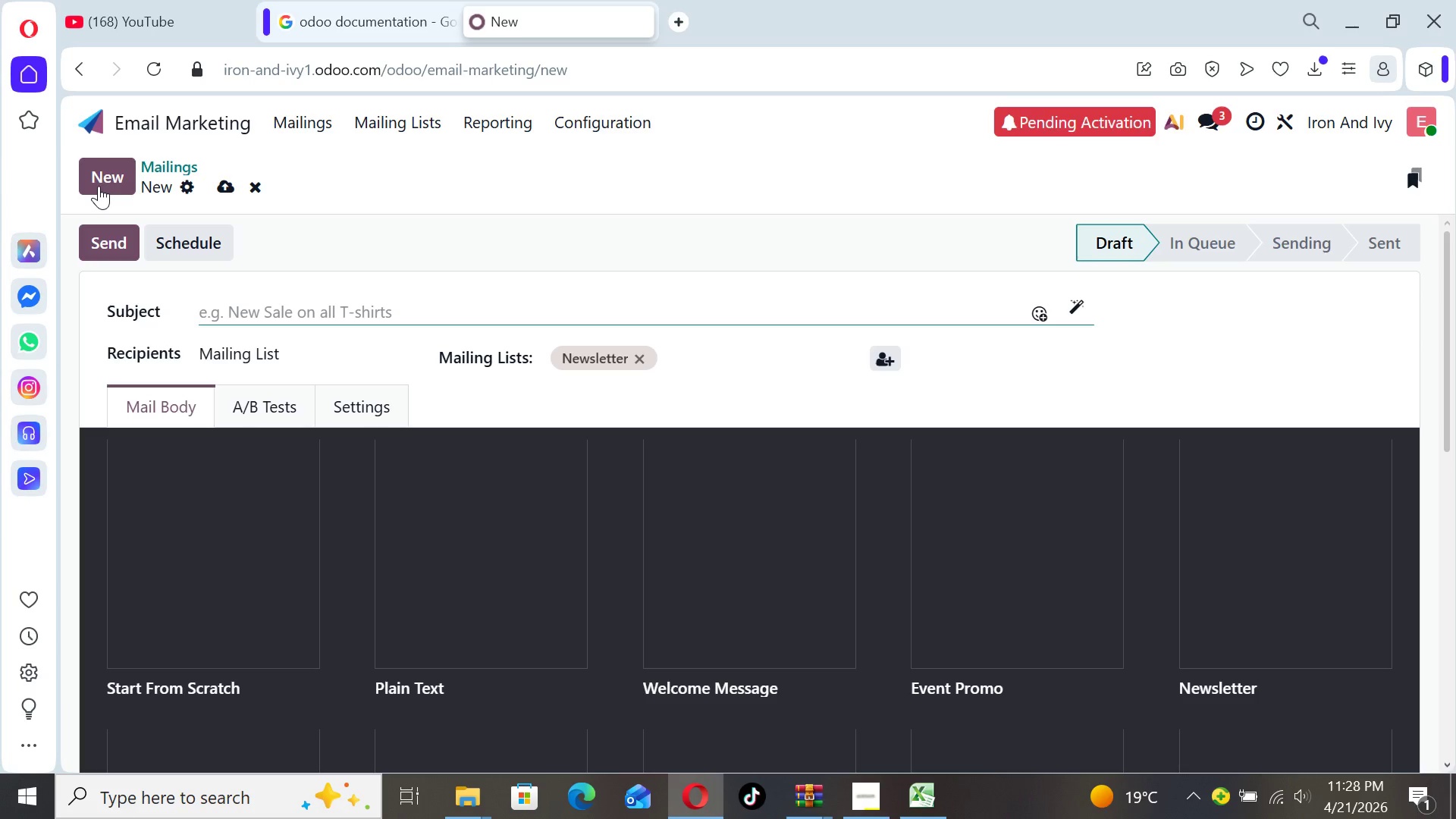 
wait(8.78)
 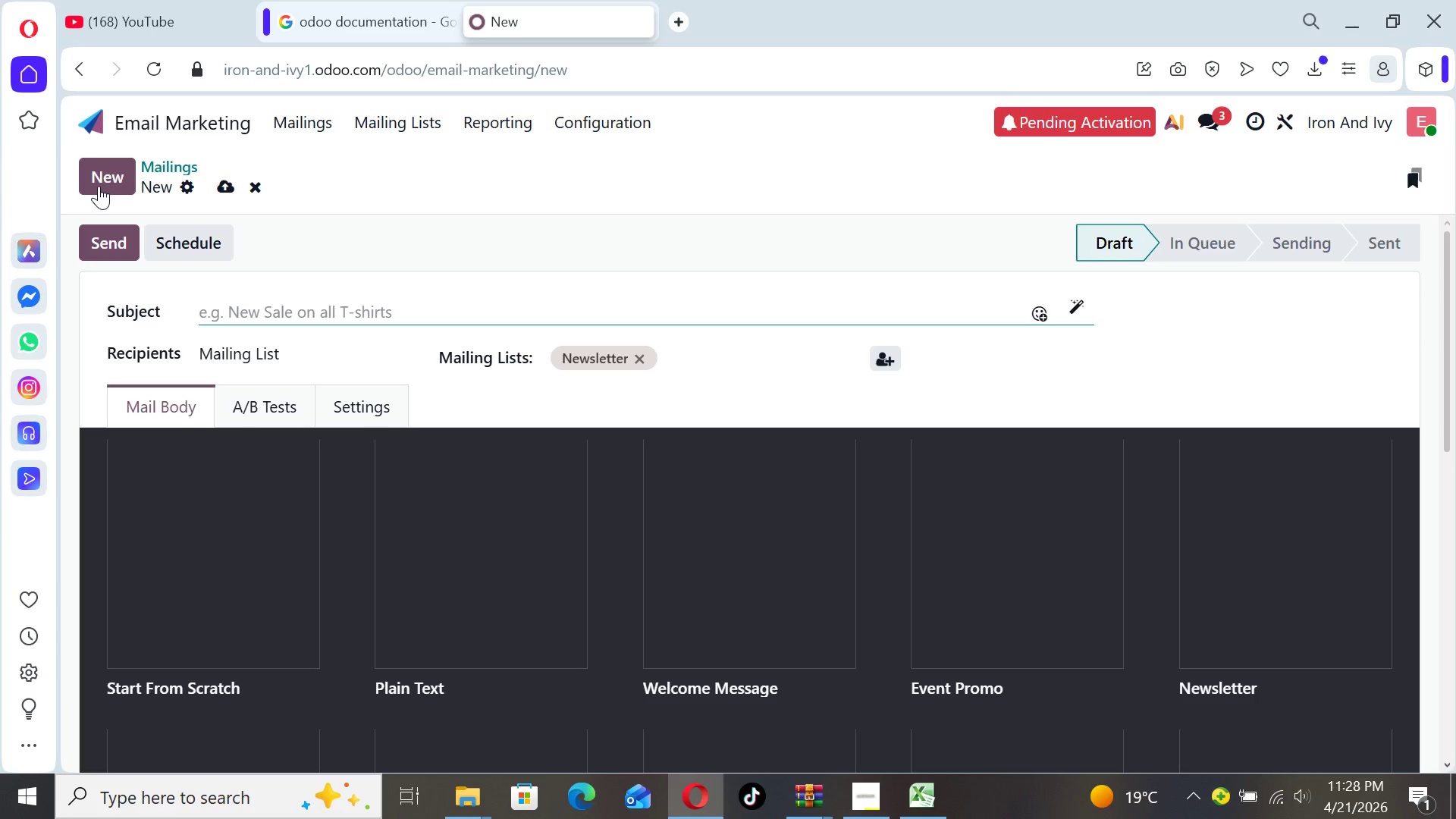 
type({{ object)
 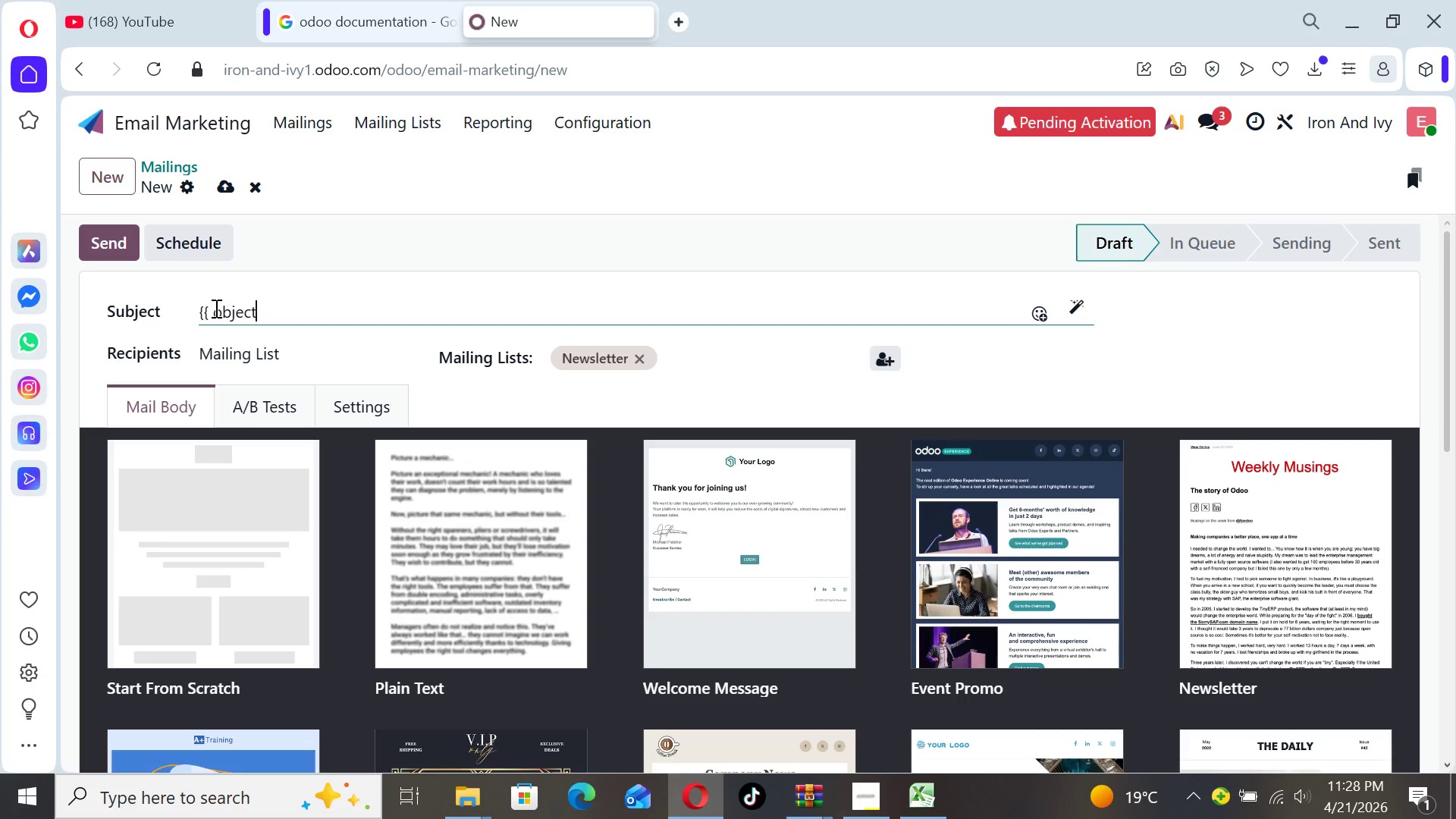 
type(.contact)
 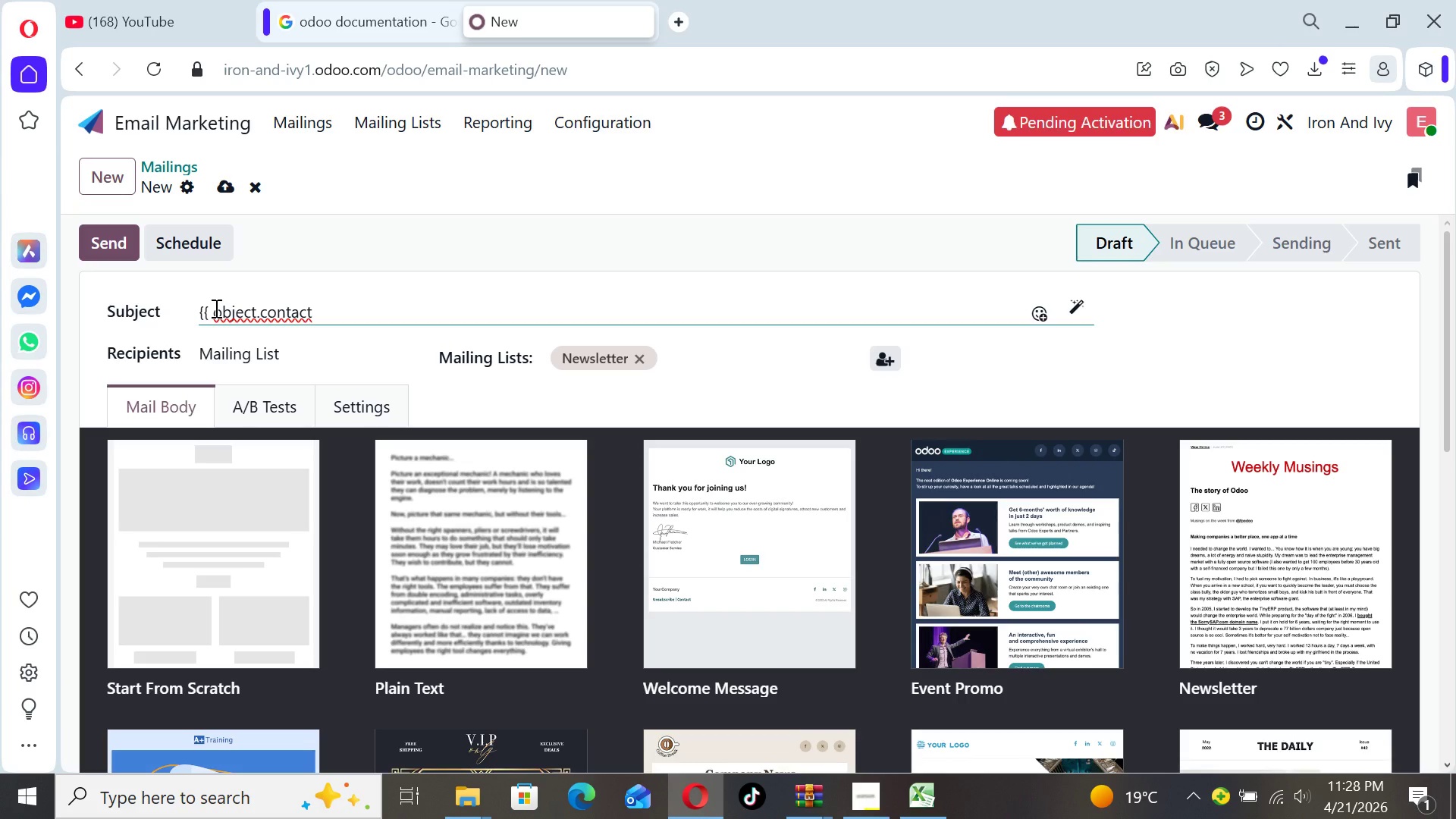 
key(Shift+ShiftLeft)
 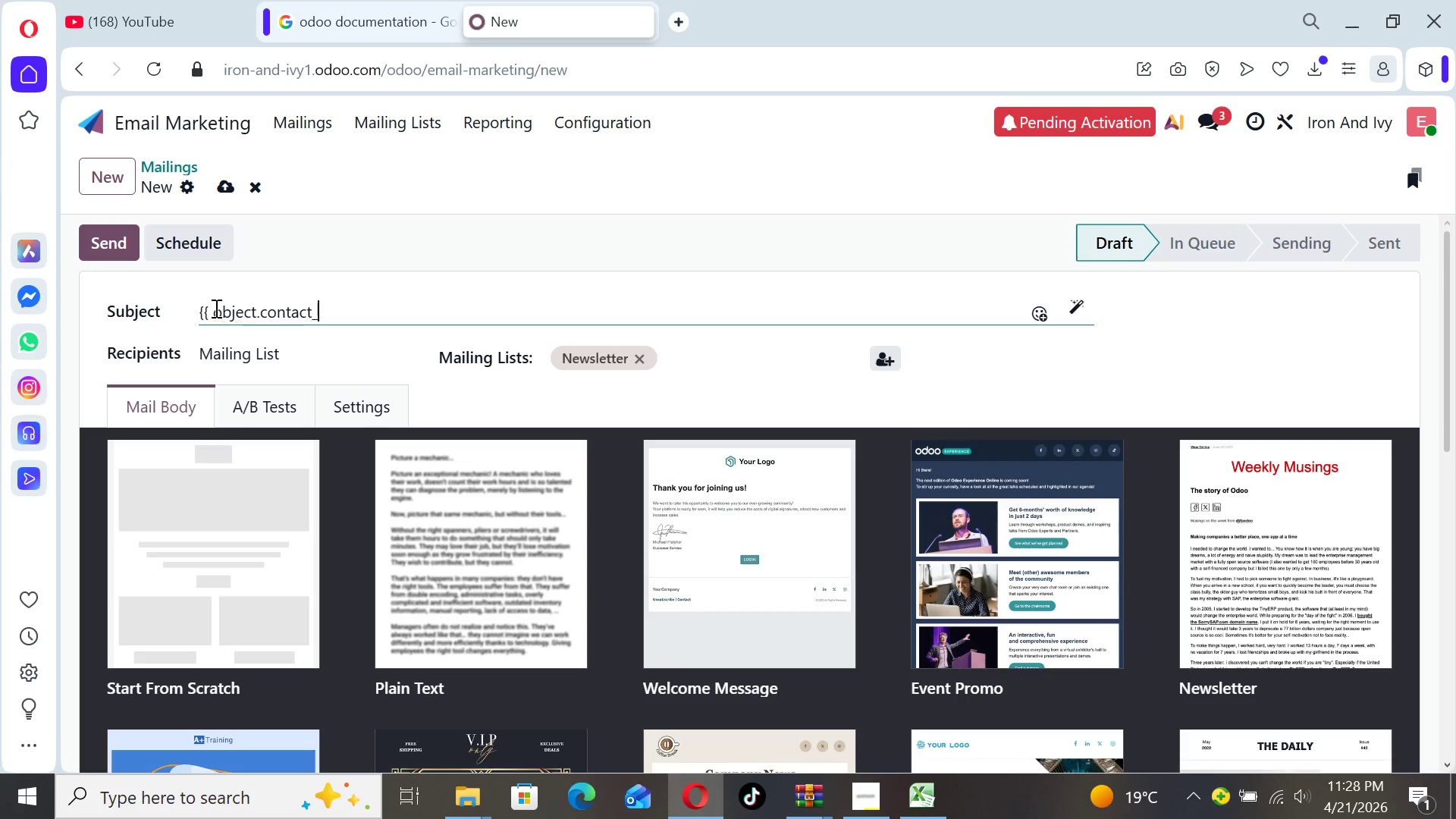 
key(Shift+Minus)
 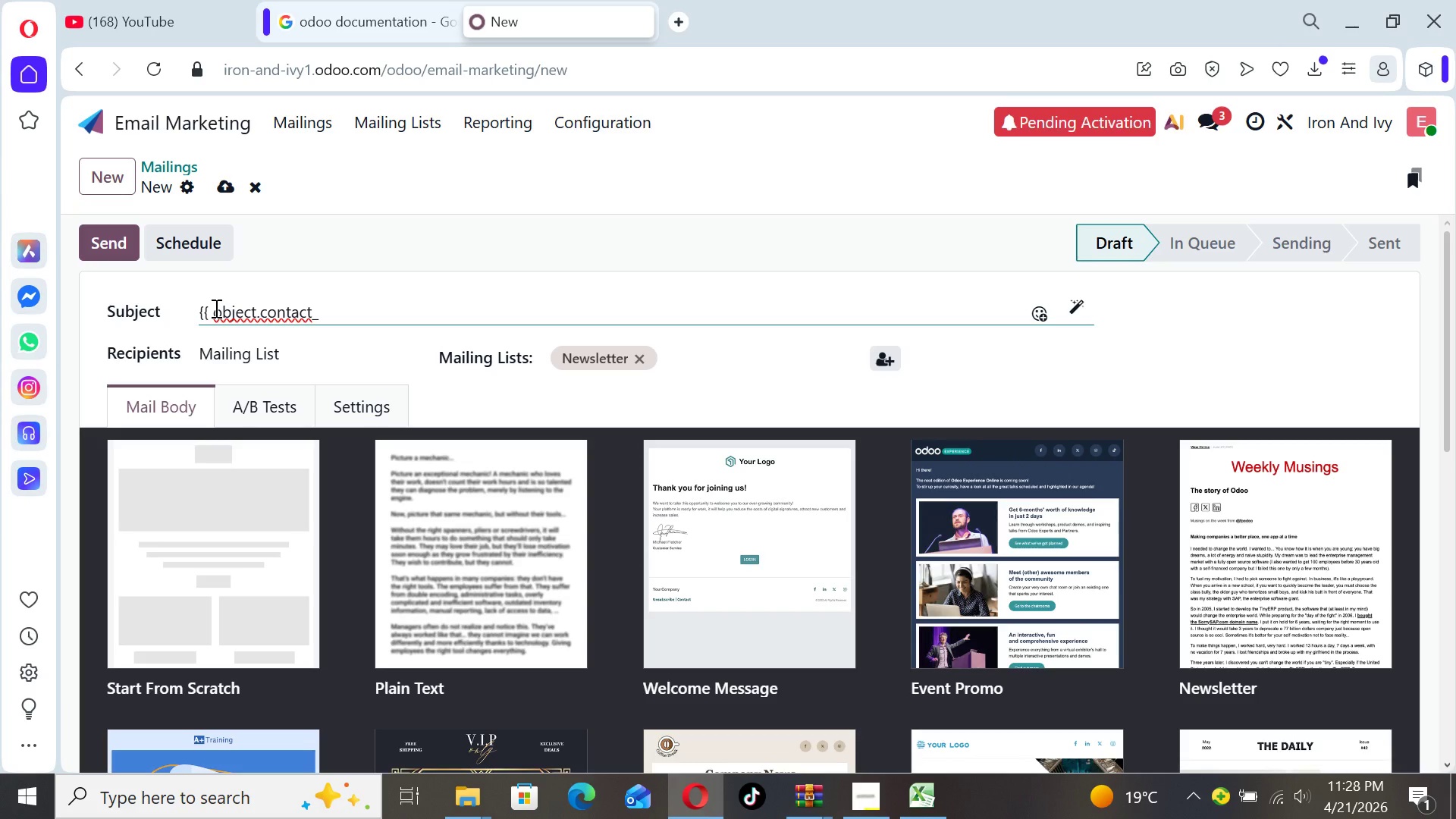 
wait(7.94)
 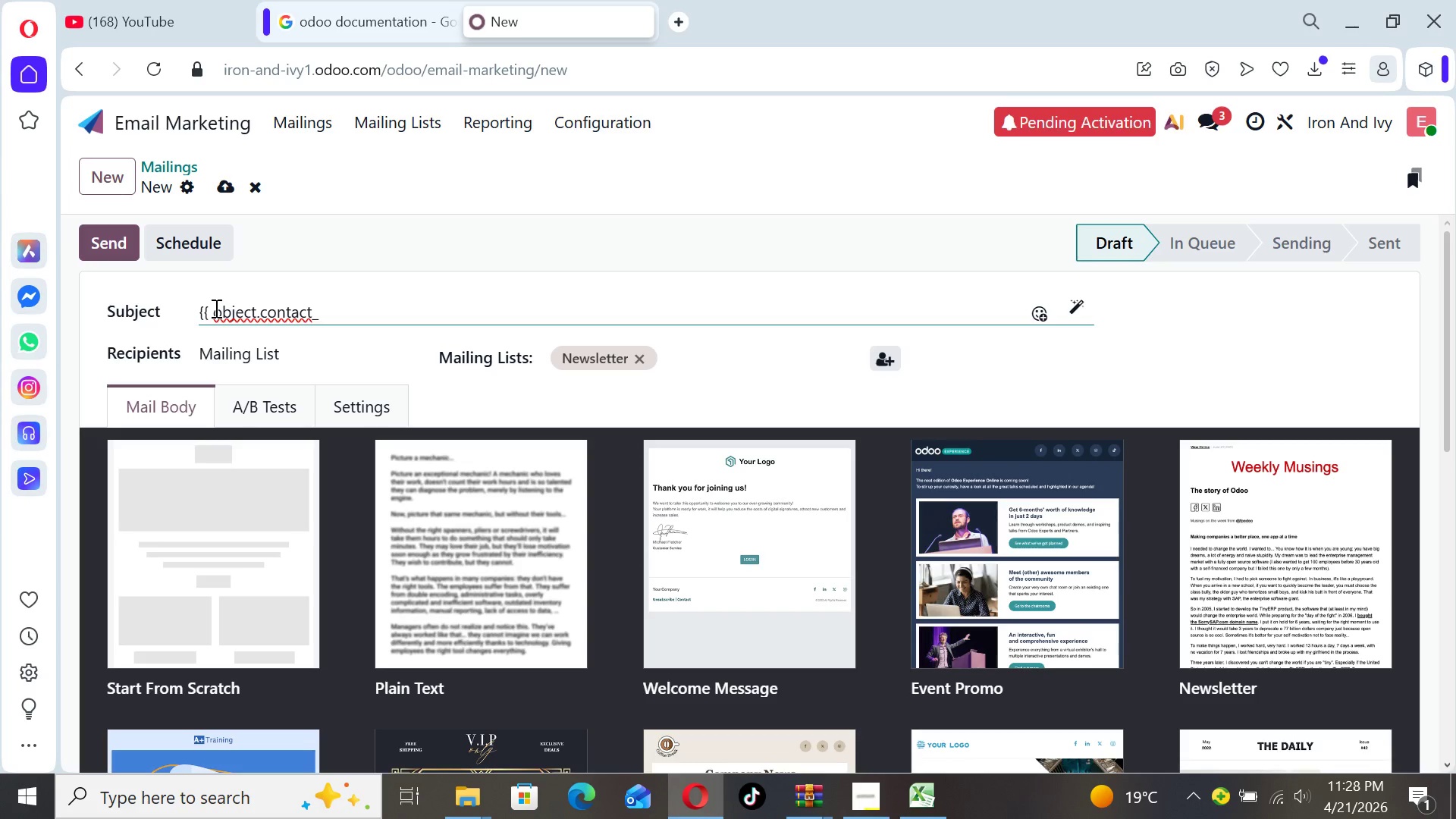 
type(name)
 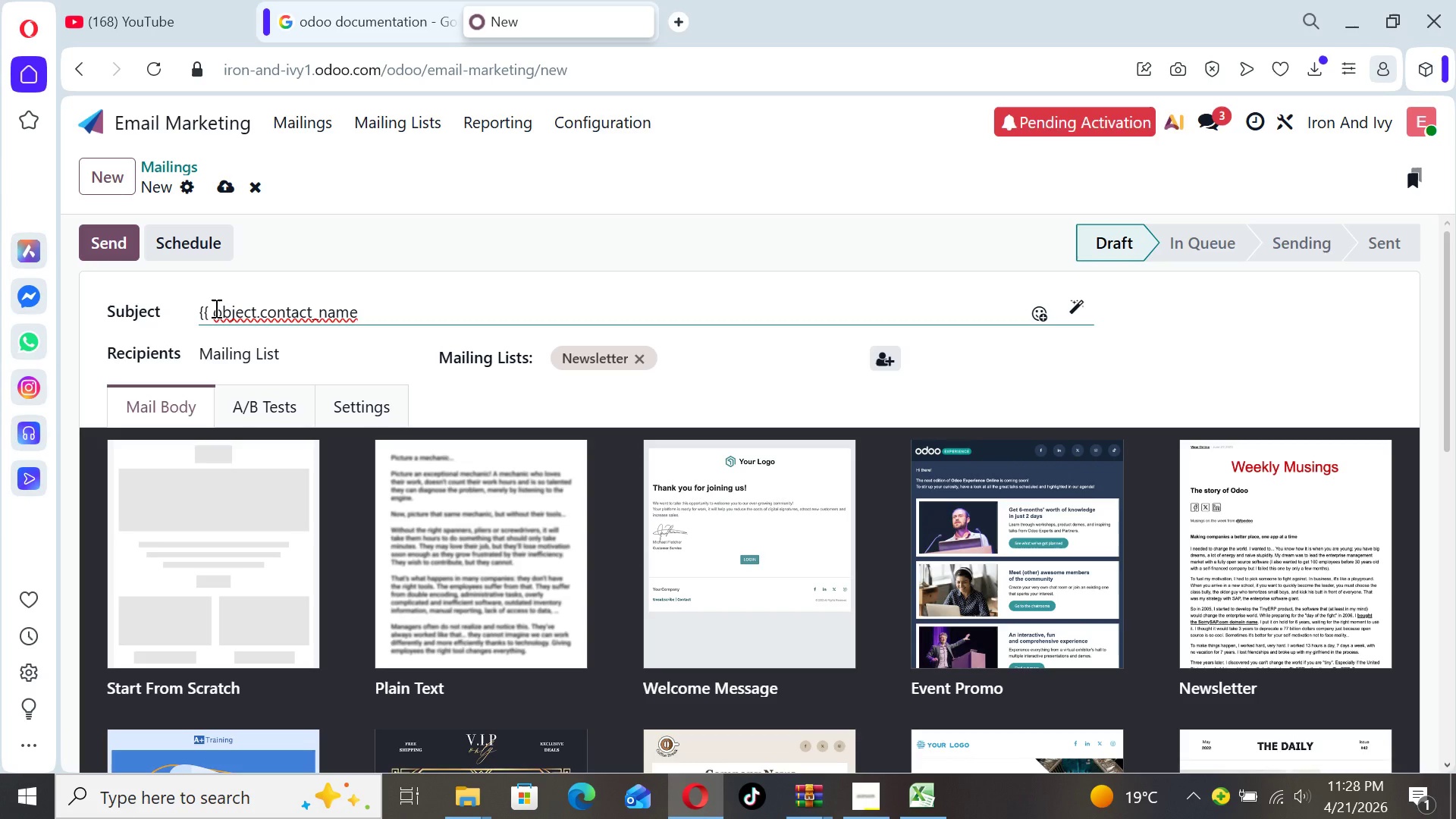 
key(Shift+BracketRight)
 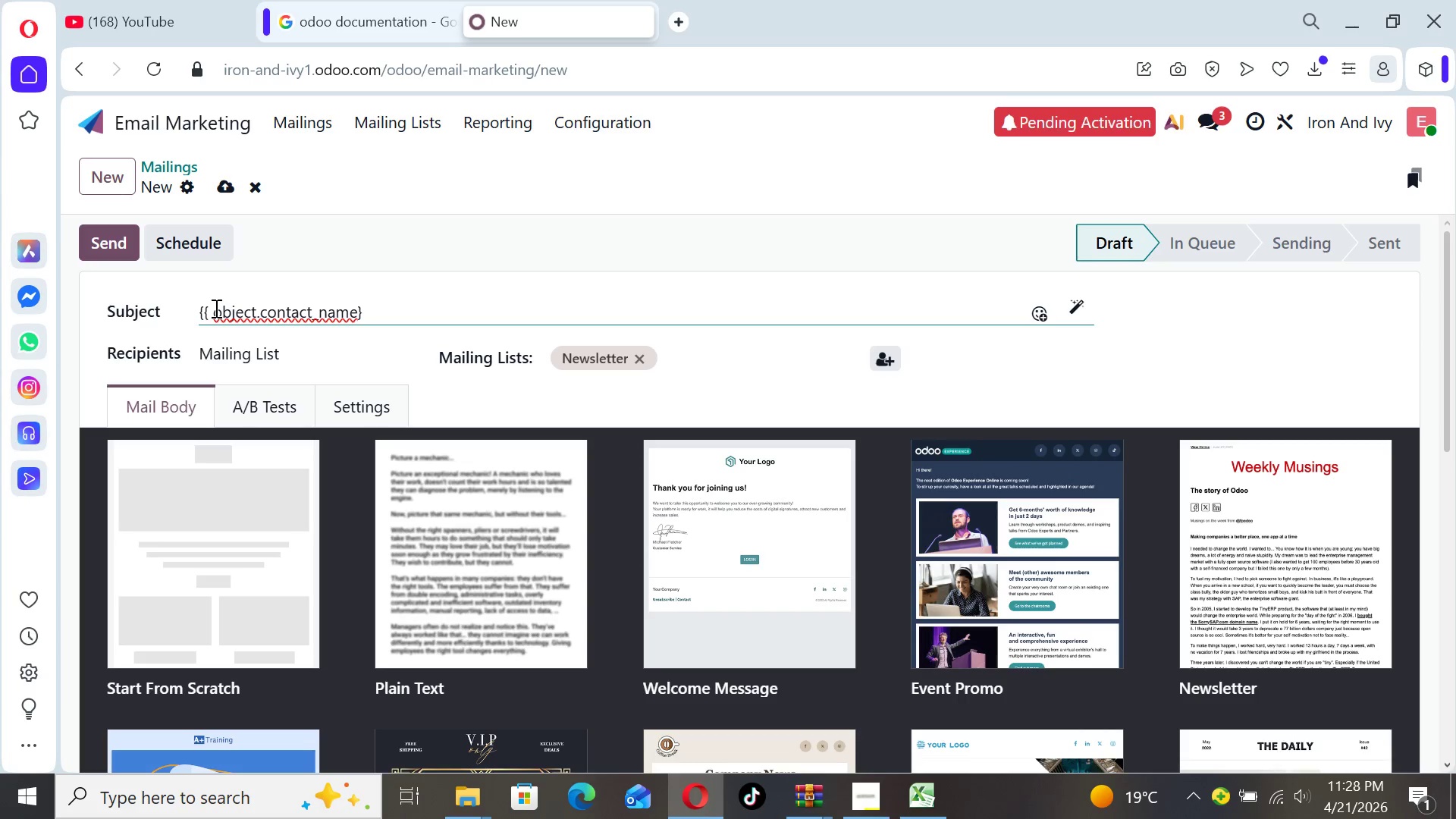 
key(Shift+ShiftLeft)
 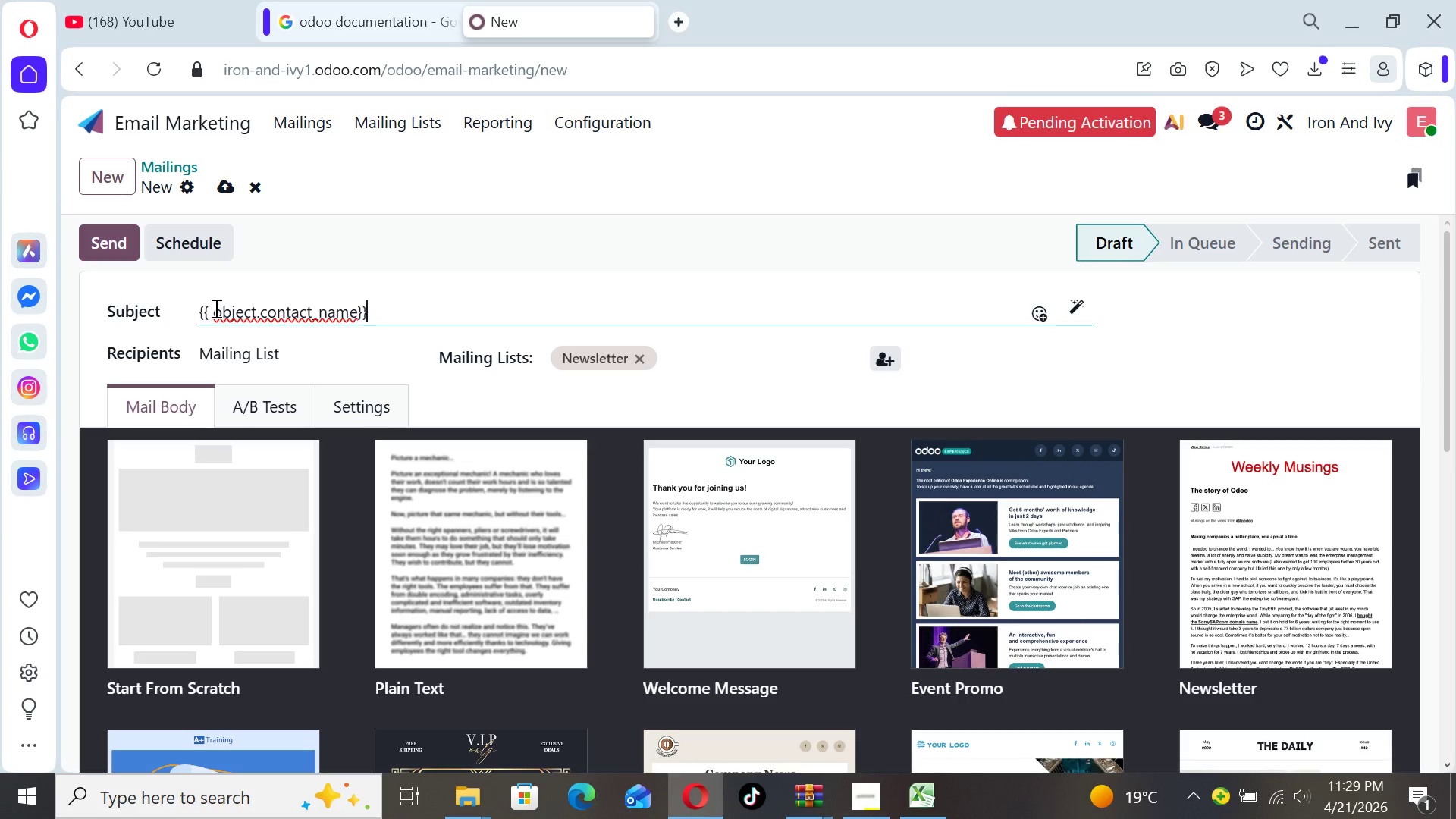 
key(Shift+BracketRight)
 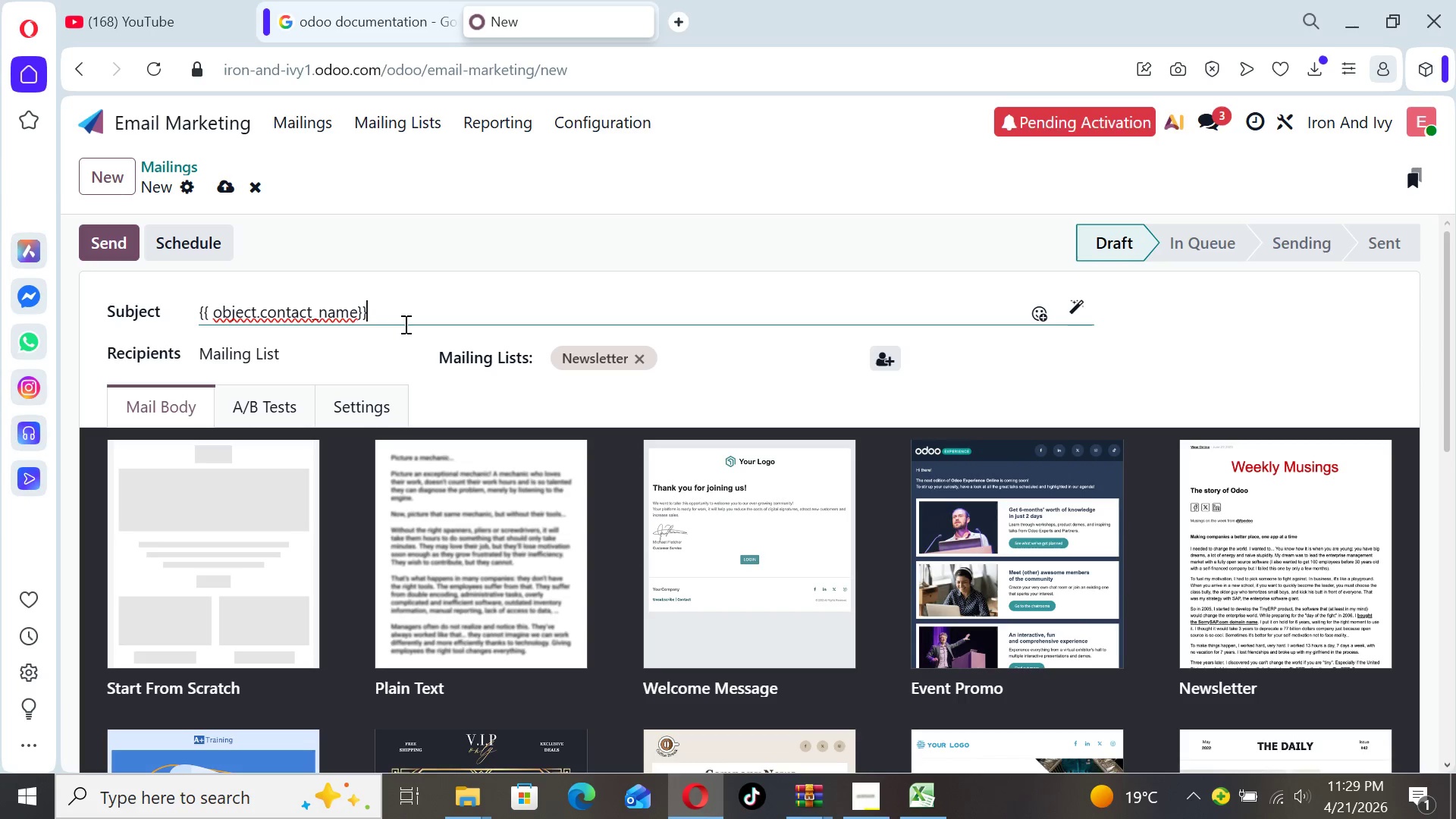 
type(, Discover )
 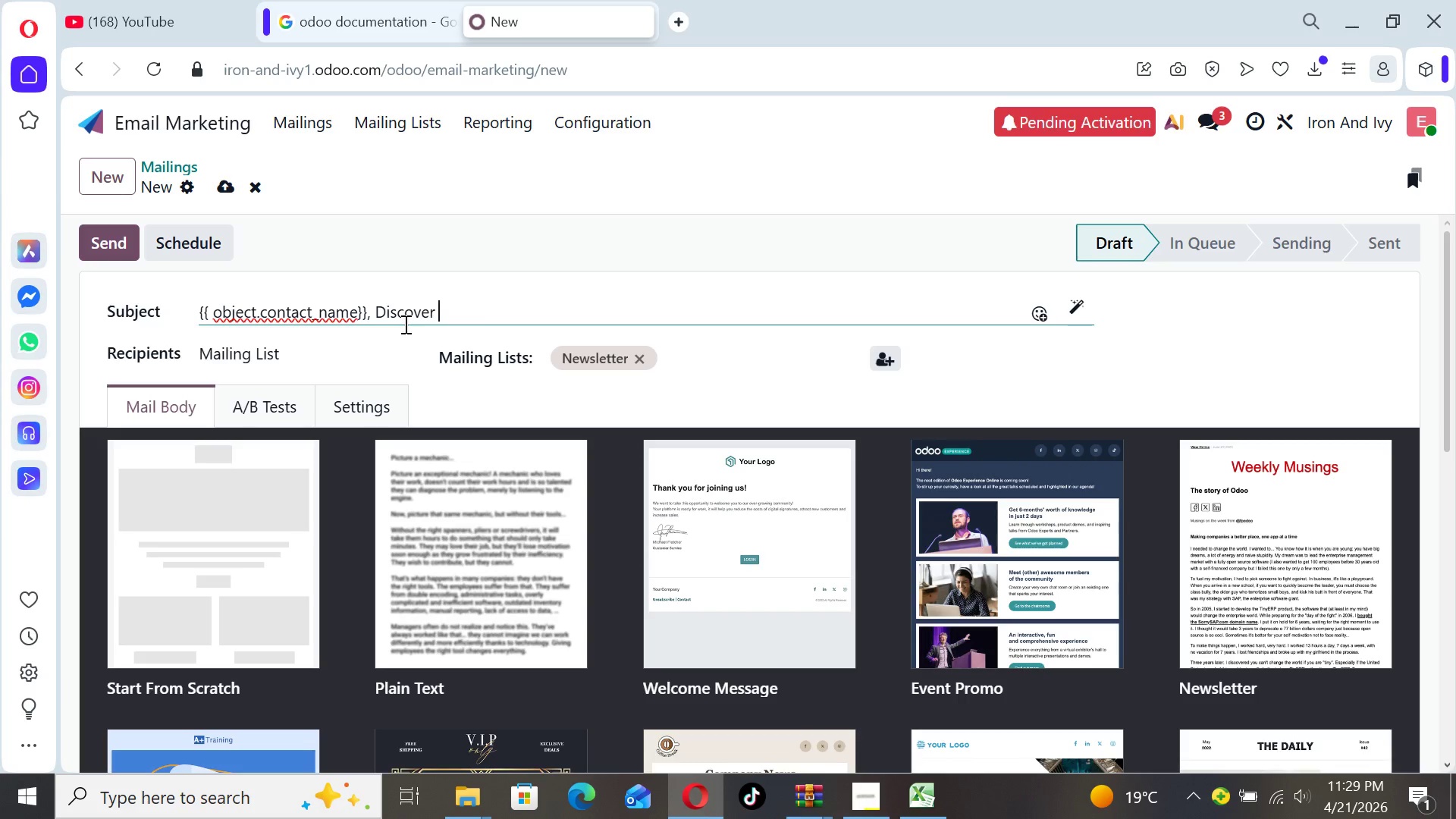 
type(The New Boiler Room EXP)
key(Backspace)
key(Backspace)
type(xperience)
 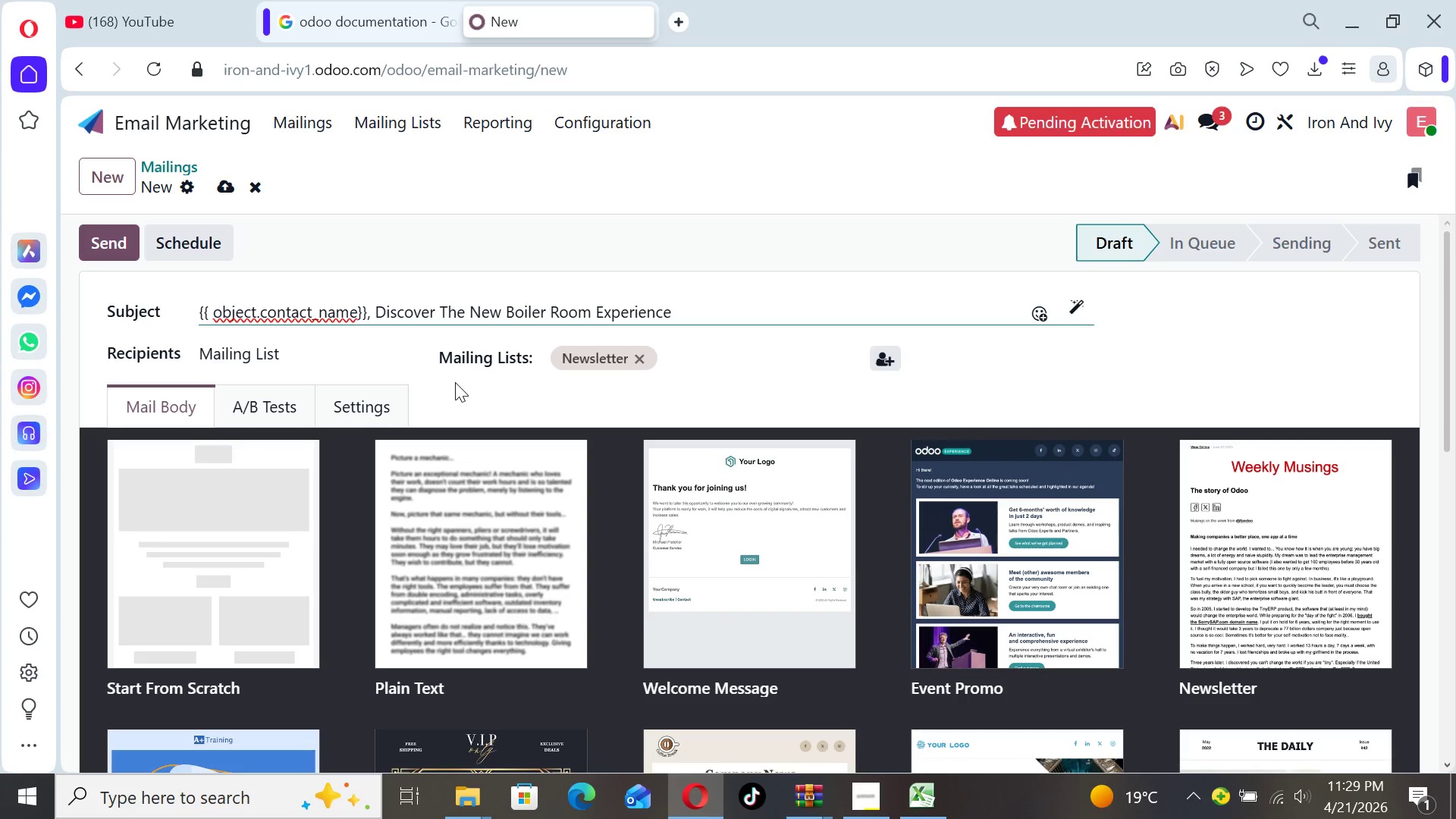 
wait(18.28)
 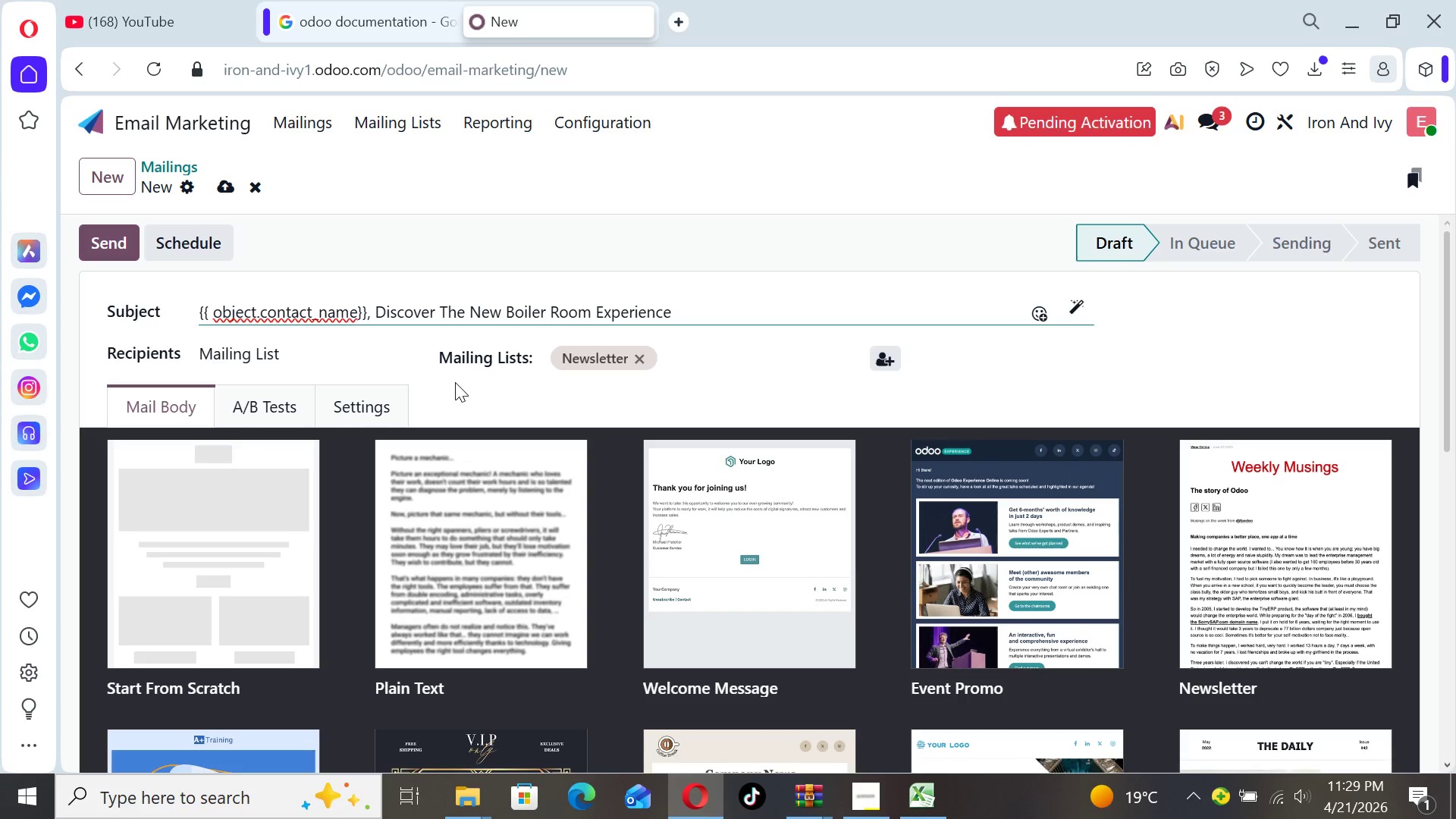 
left_click_drag(start_coordinate=[1446, 413], to_coordinate=[1399, 545])
 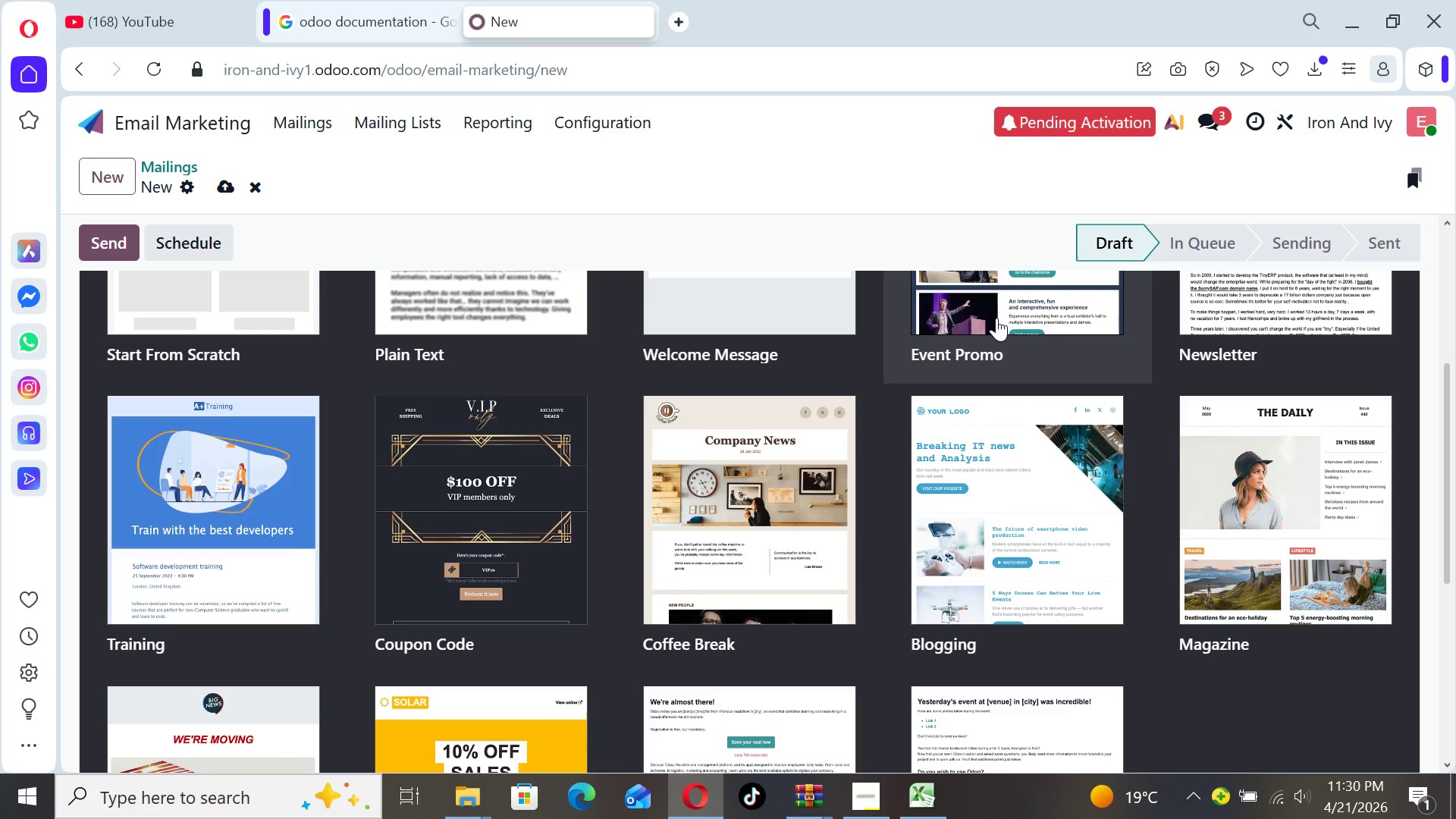 
wait(9.72)
 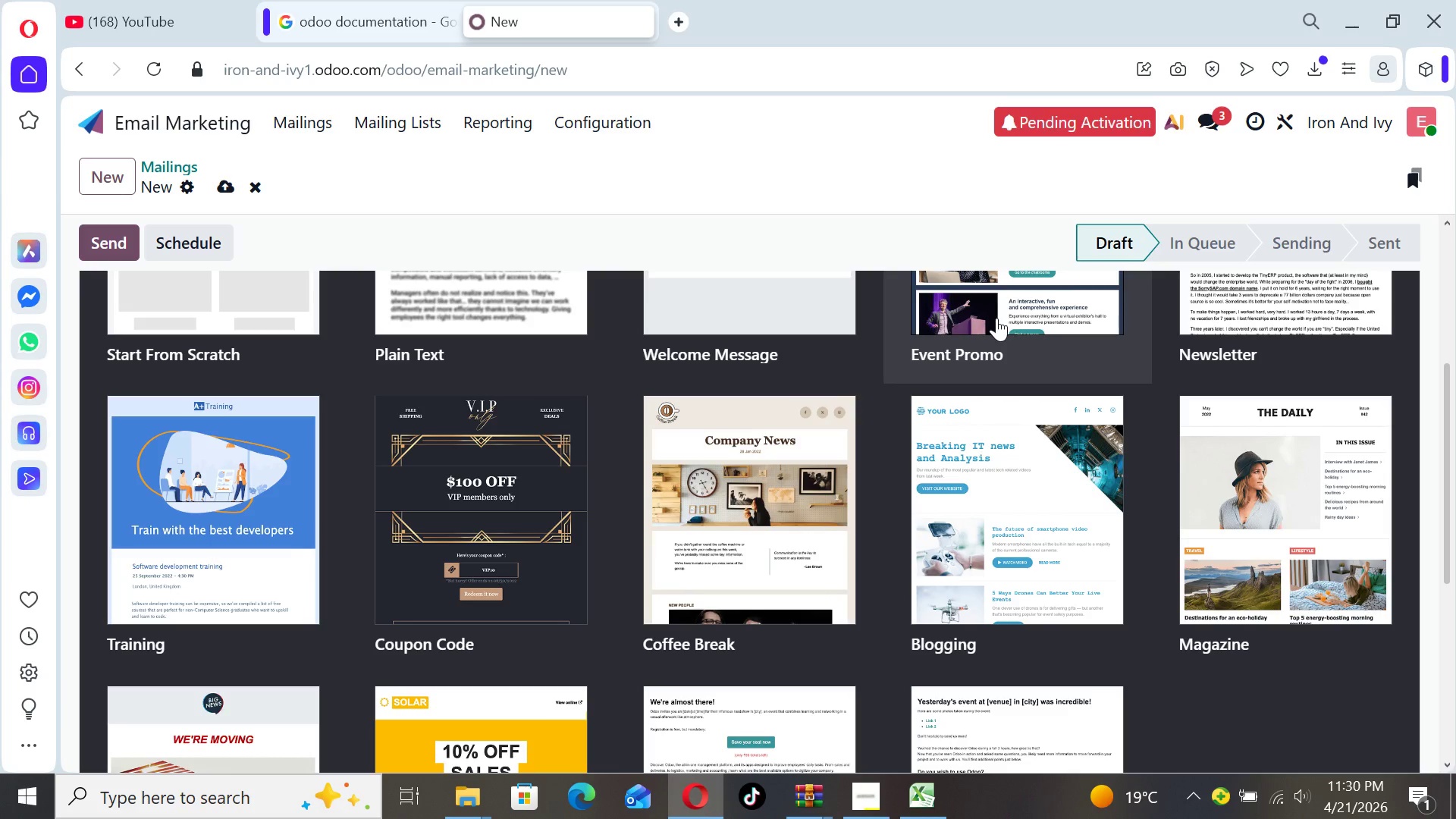 
left_click_drag(start_coordinate=[1439, 413], to_coordinate=[1434, 346])
 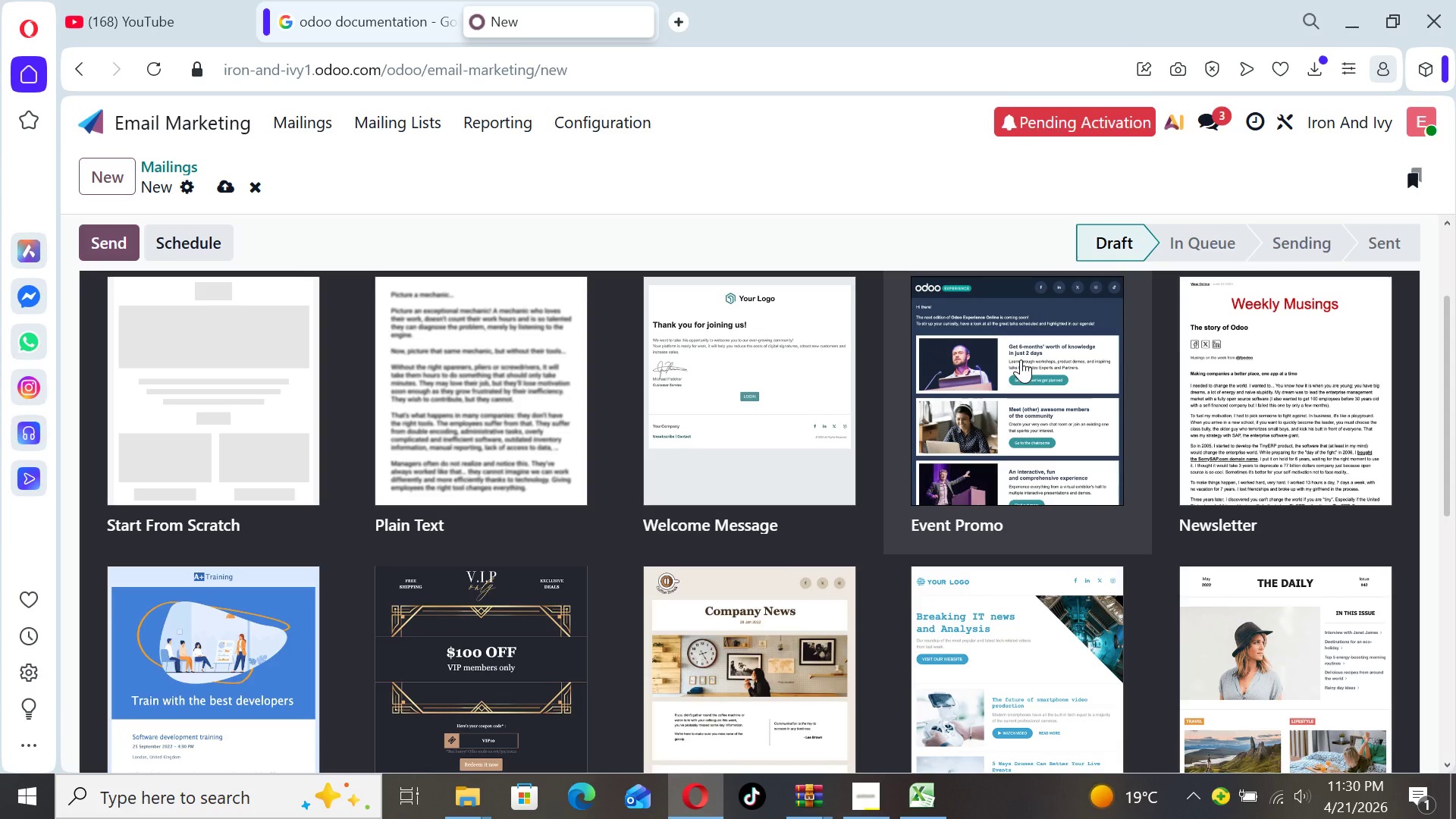 
left_click([1021, 359])
 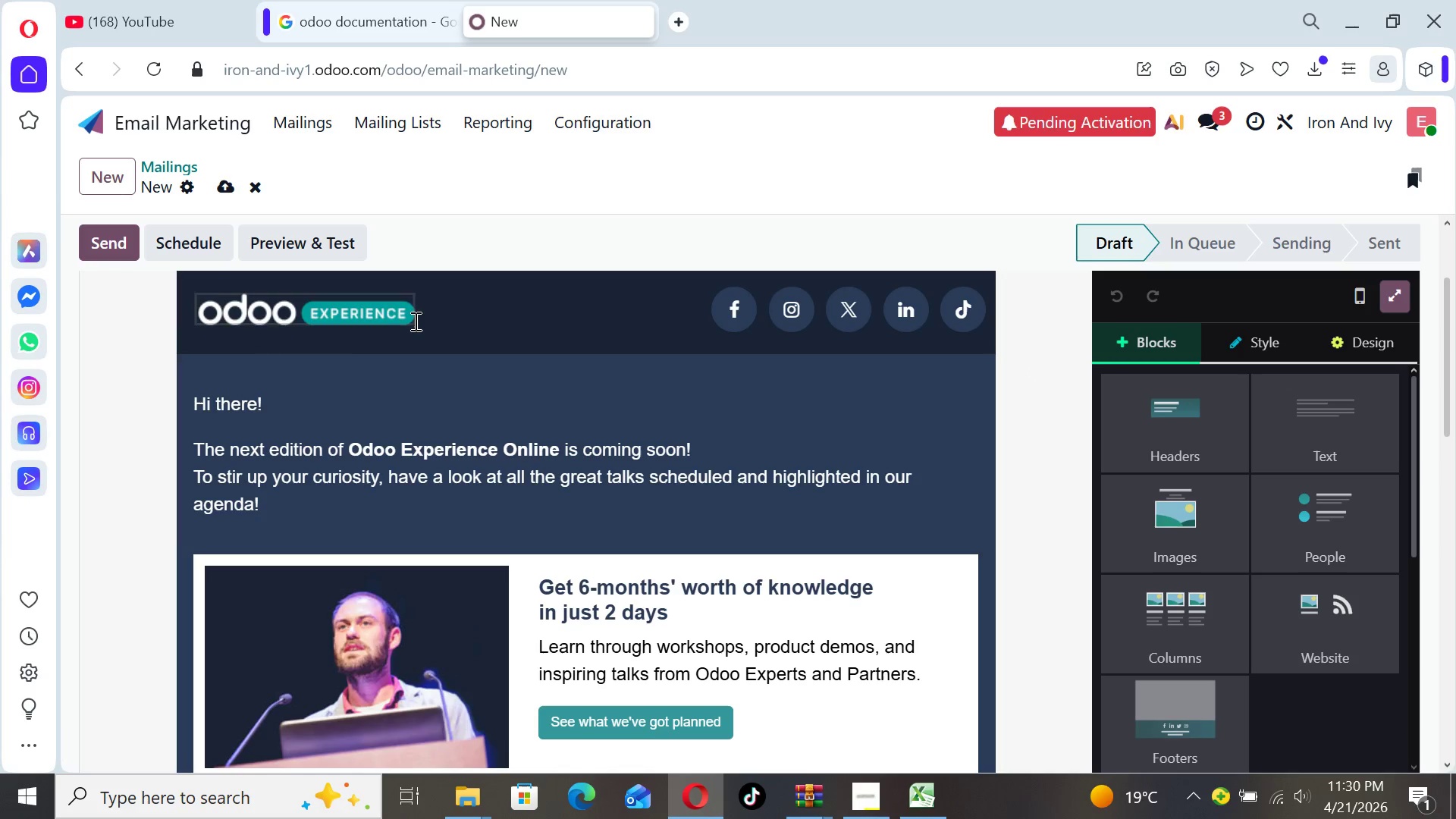 
wait(12.02)
 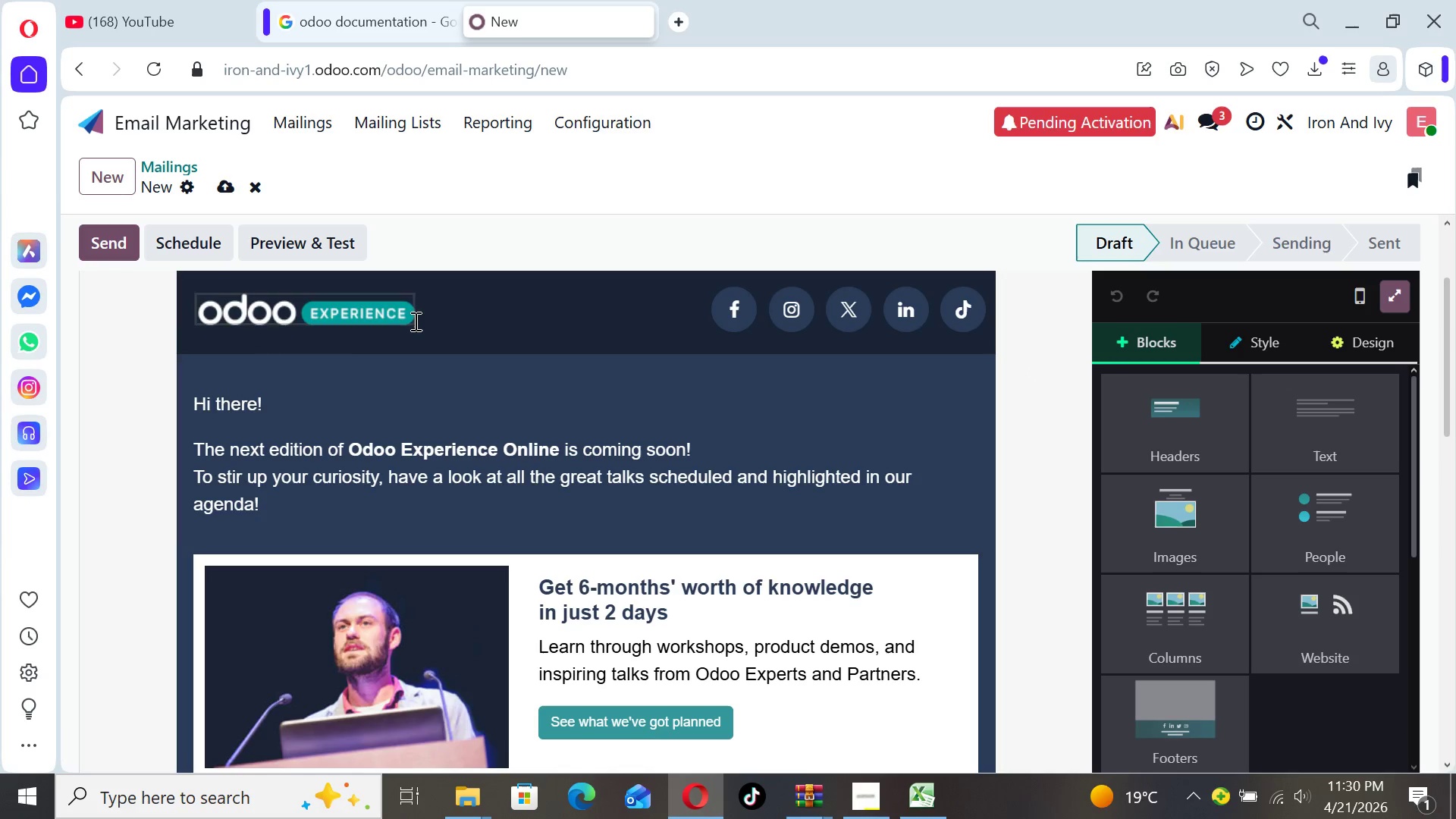 
left_click([296, 303])
 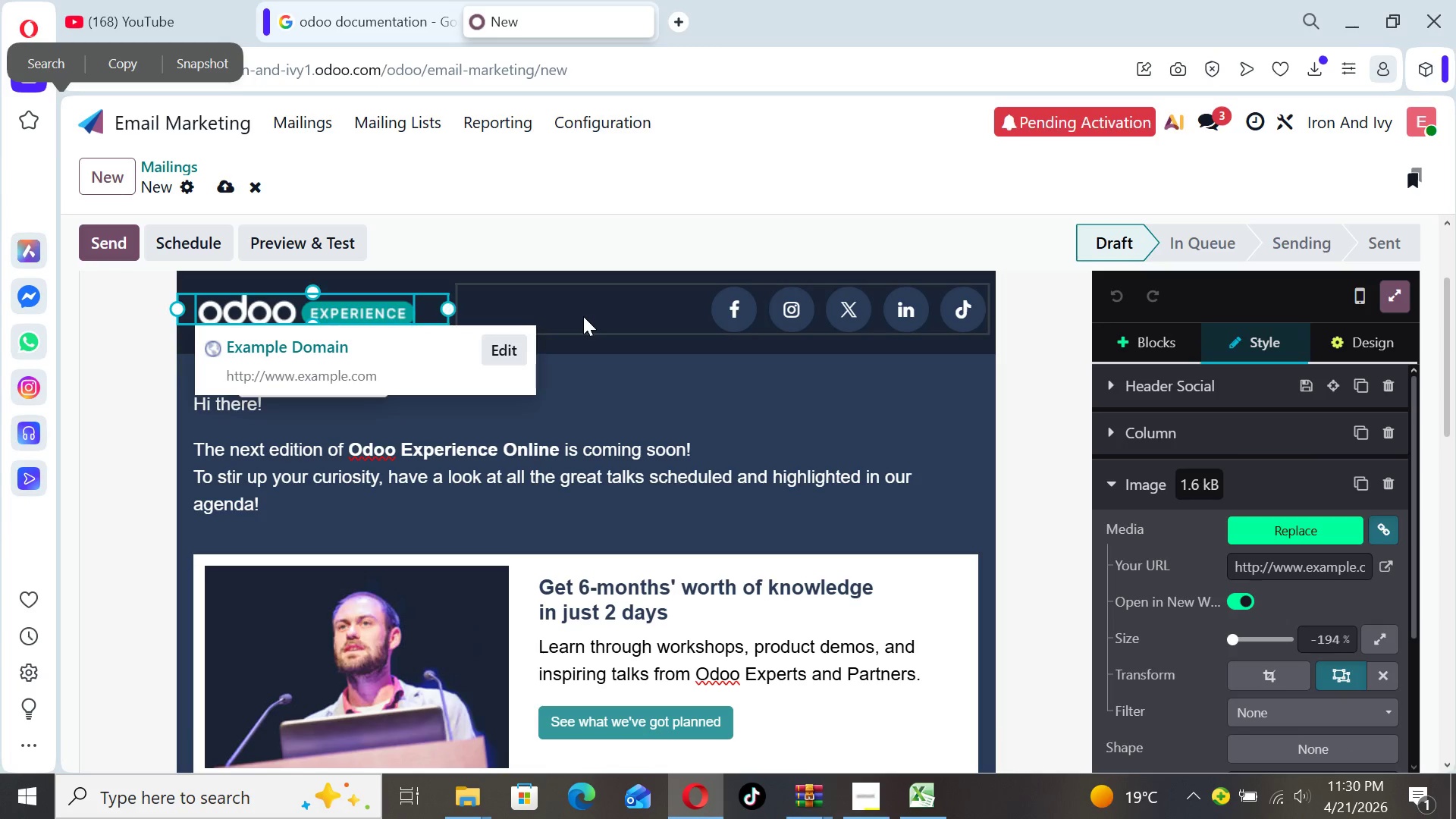 
wait(8.08)
 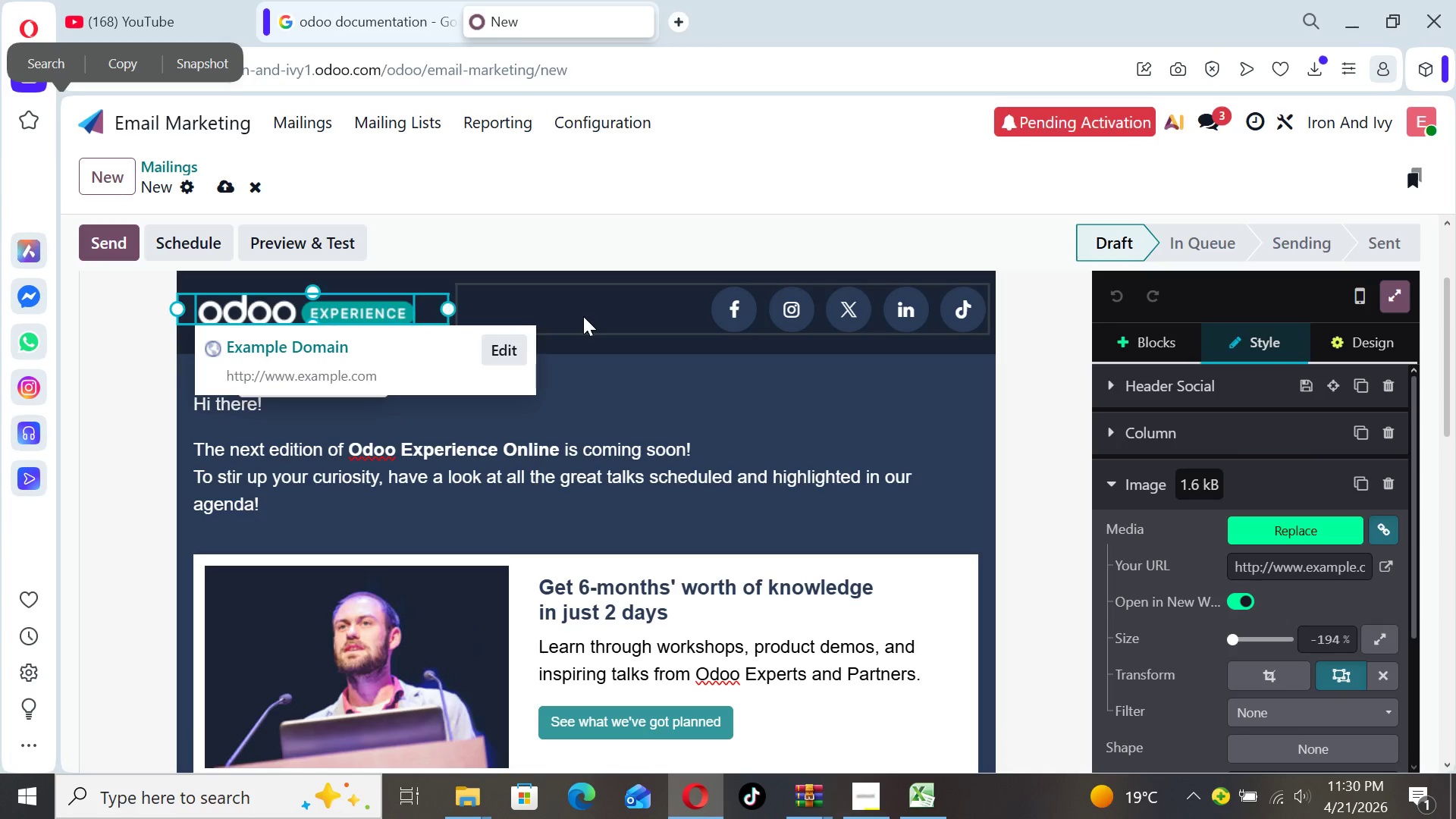 
hold_key(key=Backspace, duration=0.42)
 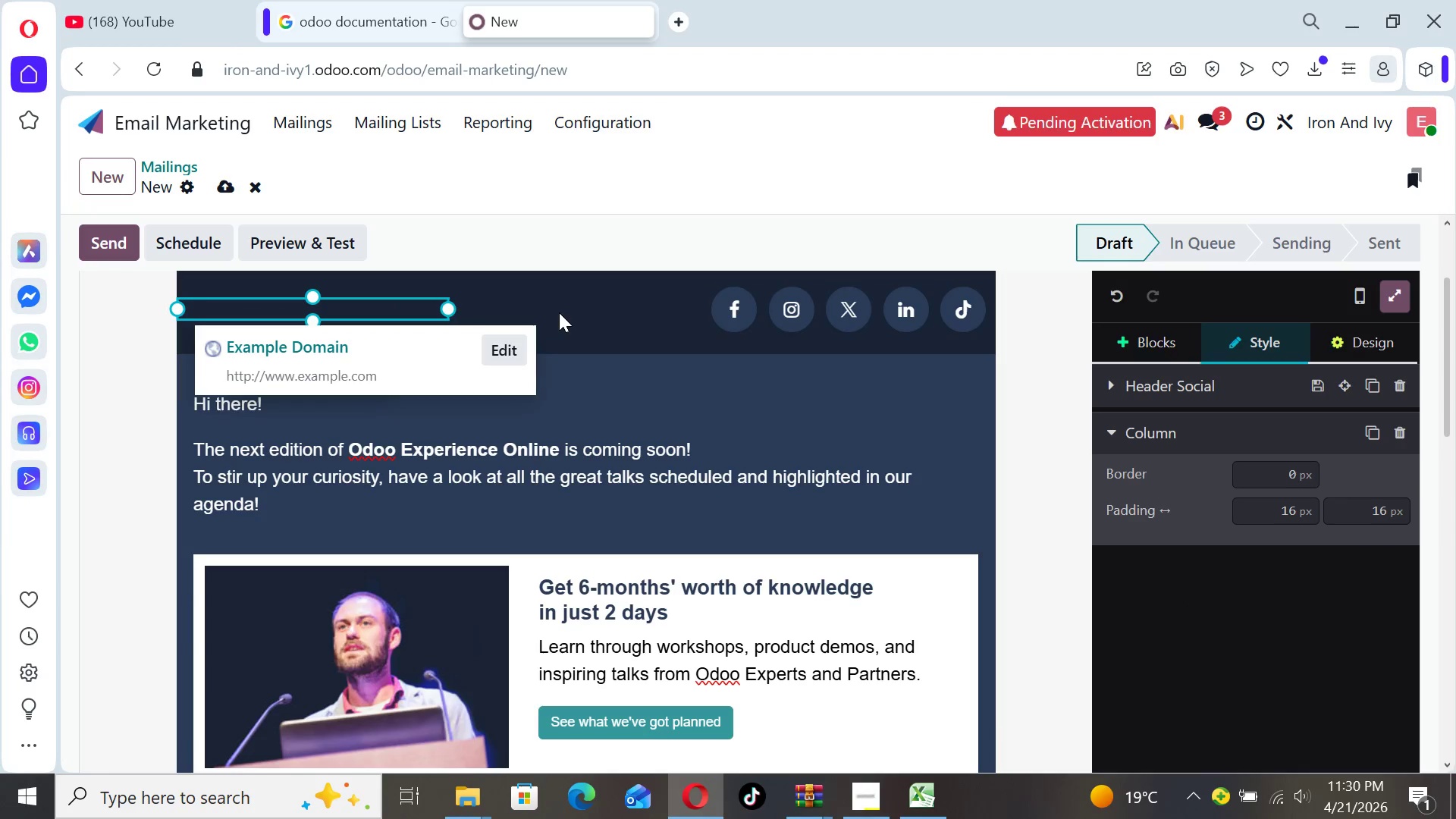 
key(Backspace)
 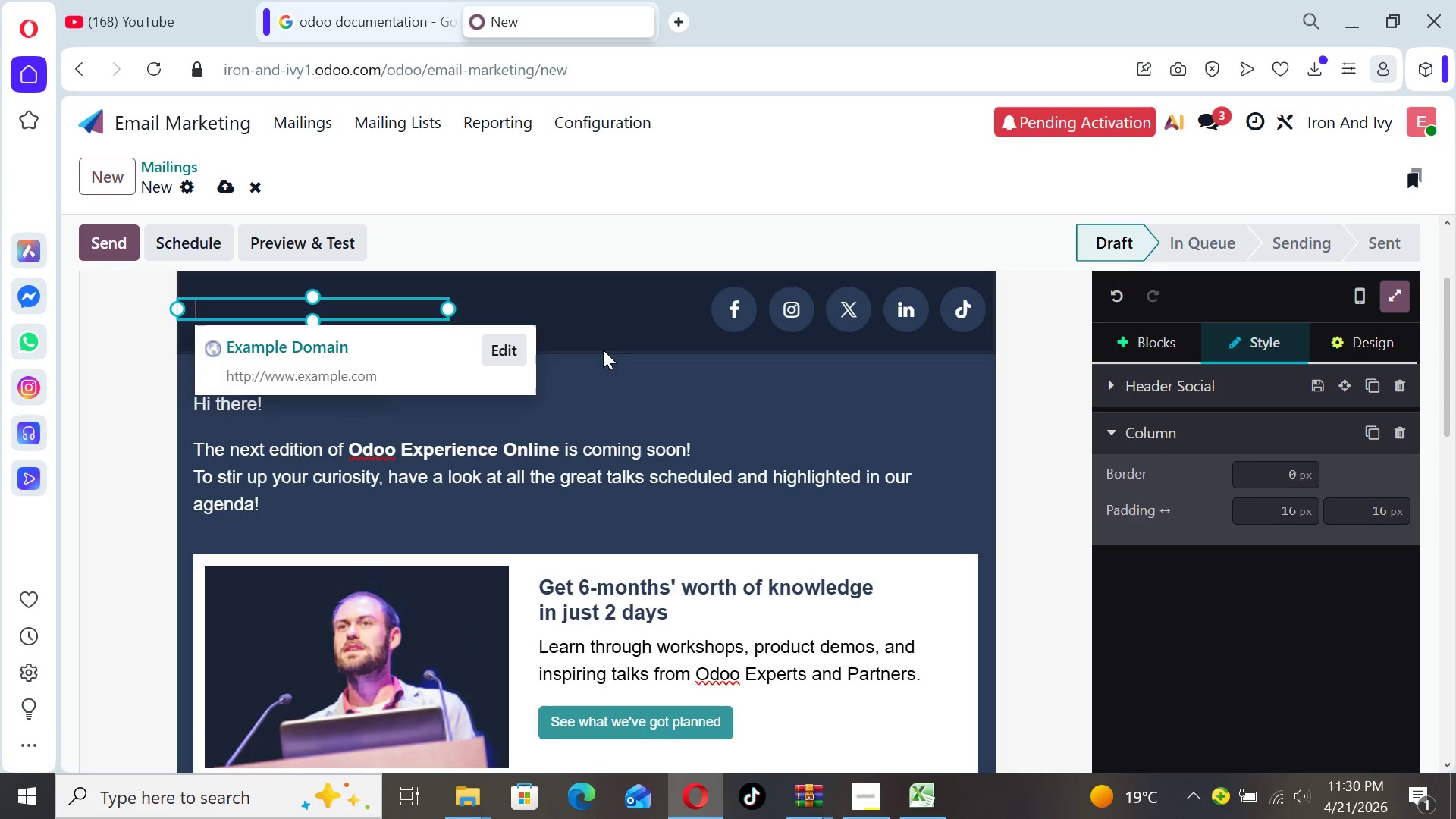 
left_click([661, 439])
 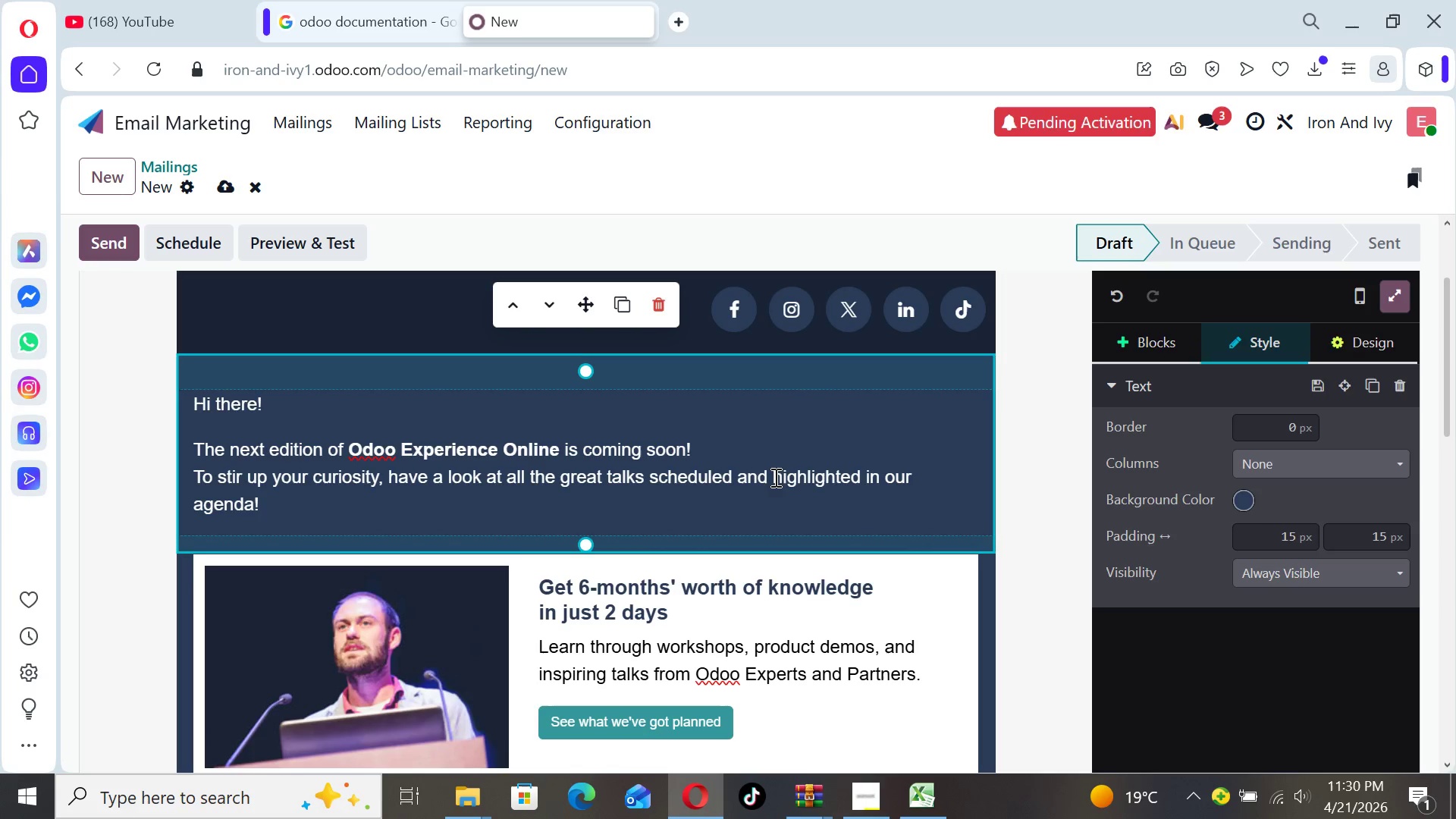 
wait(16.45)
 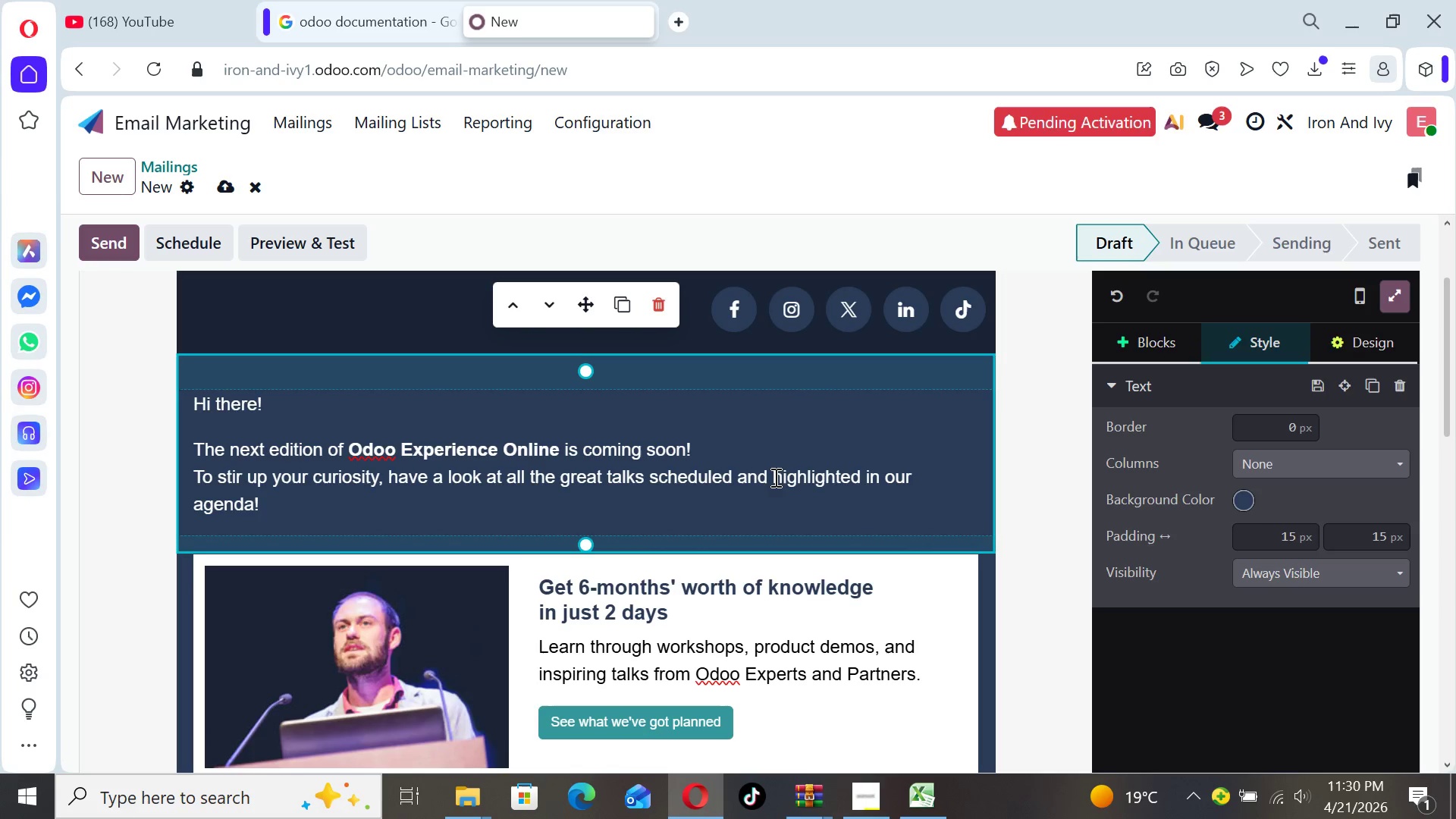 
left_click([661, 302])
 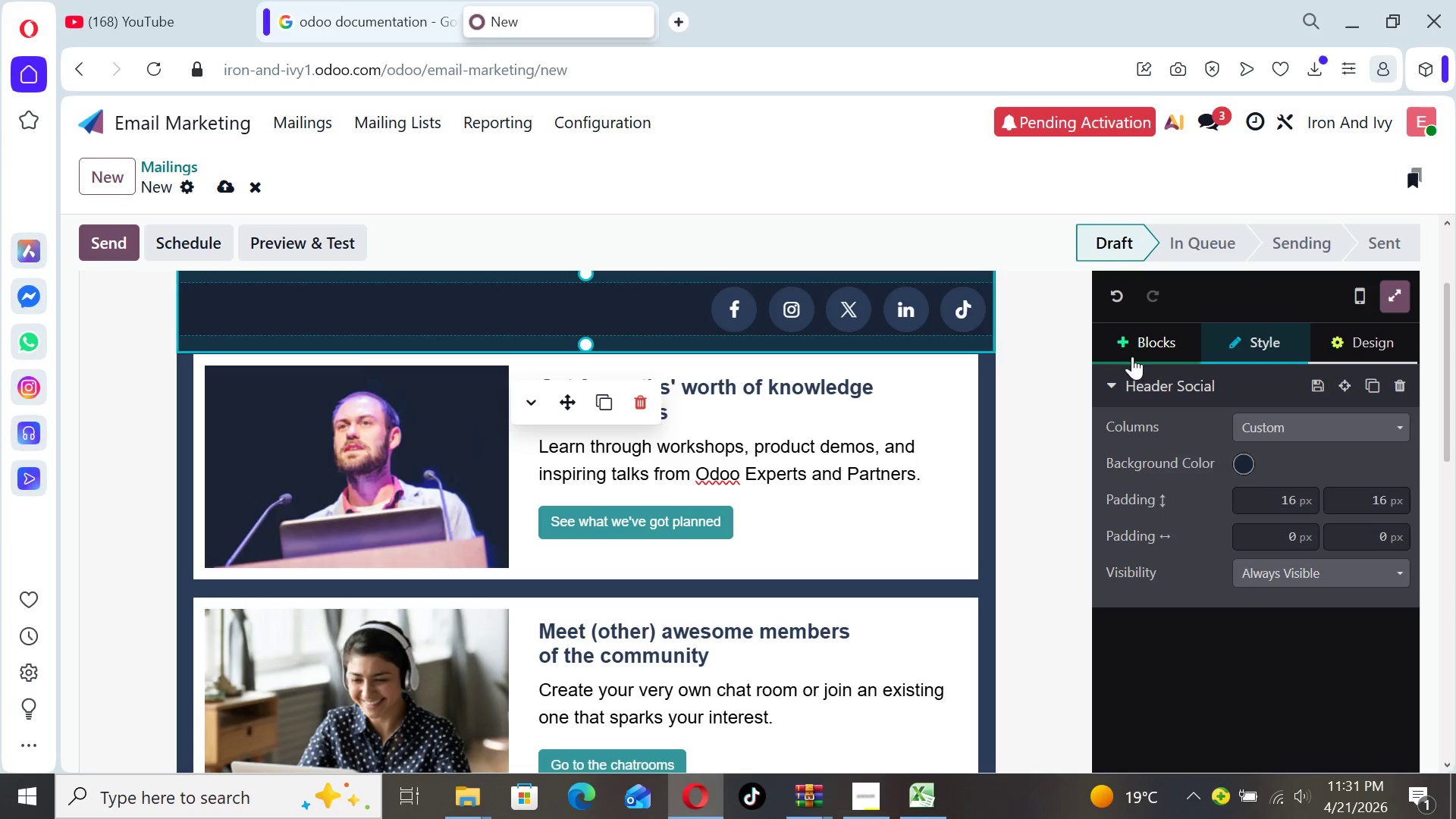 
left_click([1161, 346])
 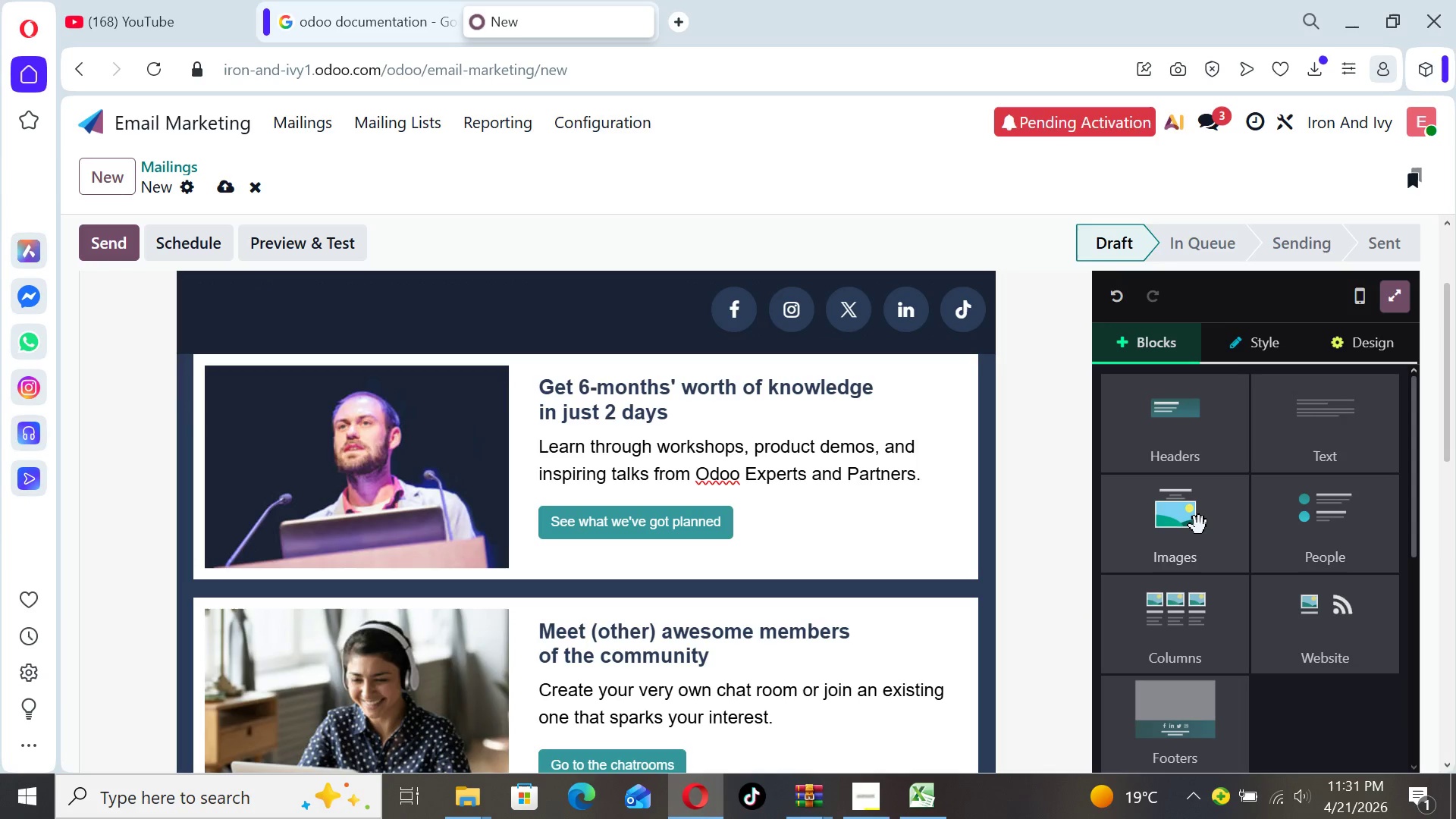 
left_click([1197, 526])
 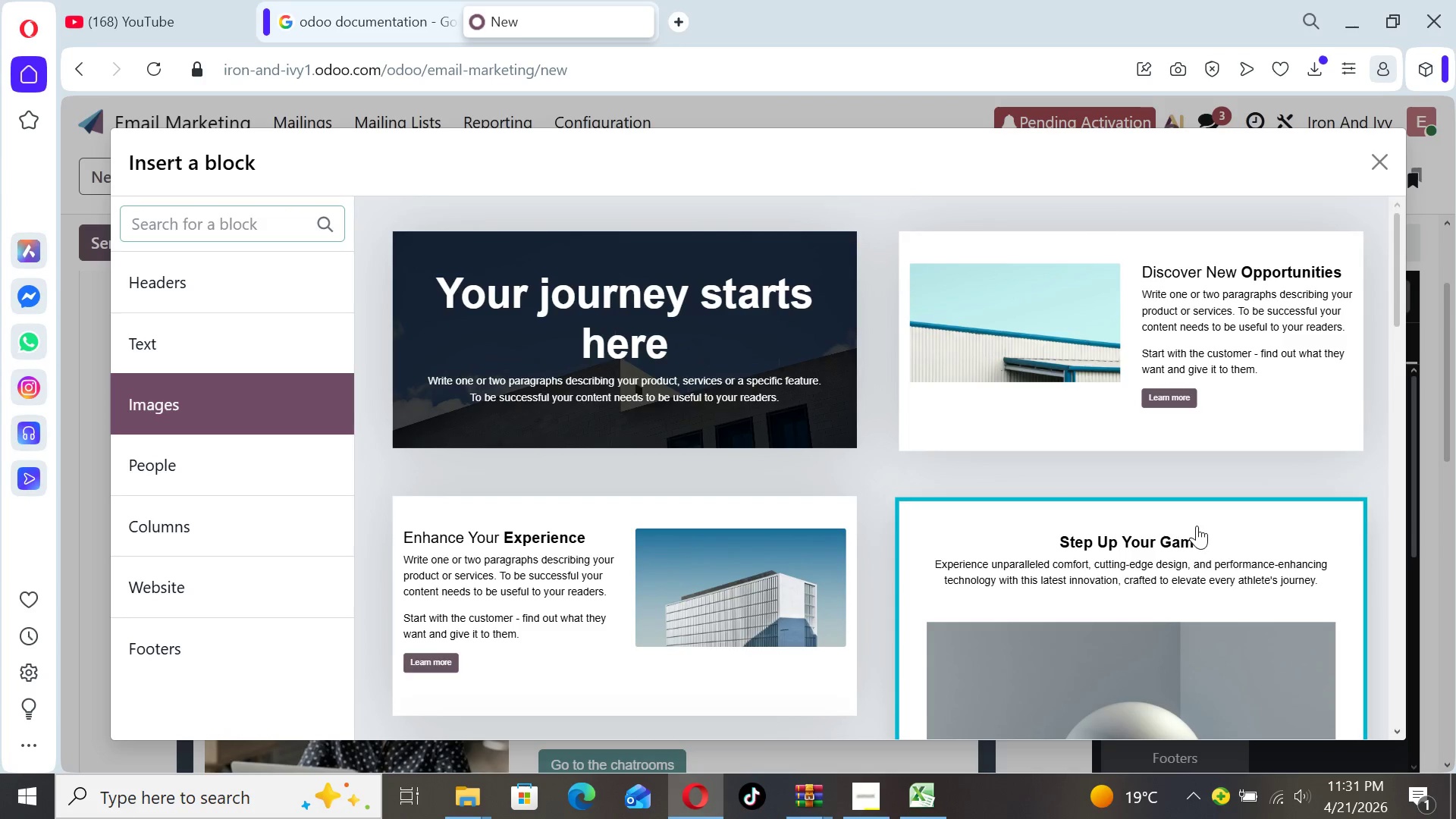 
wait(8.05)
 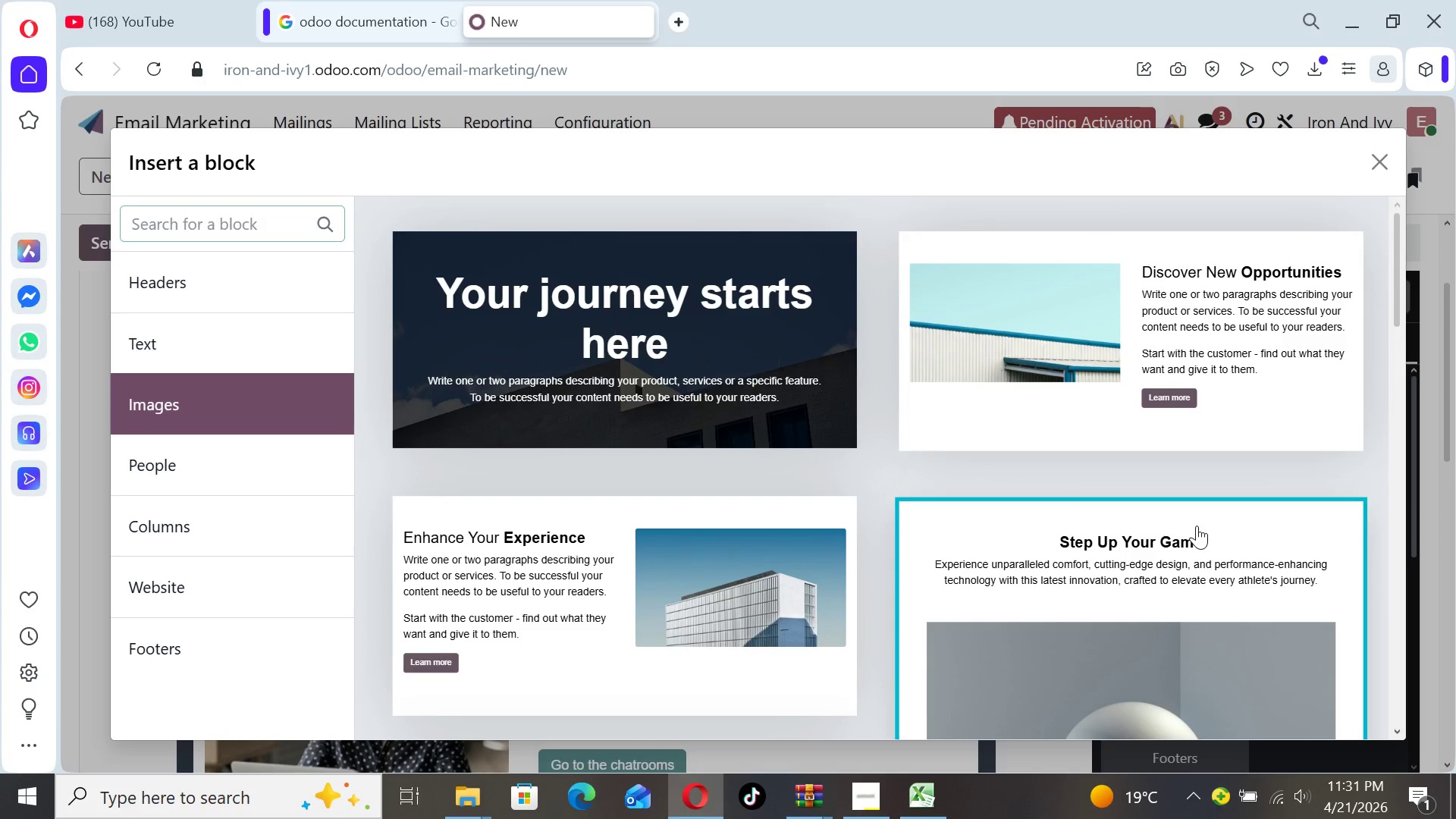 
left_click_drag(start_coordinate=[1392, 290], to_coordinate=[1370, 250])
 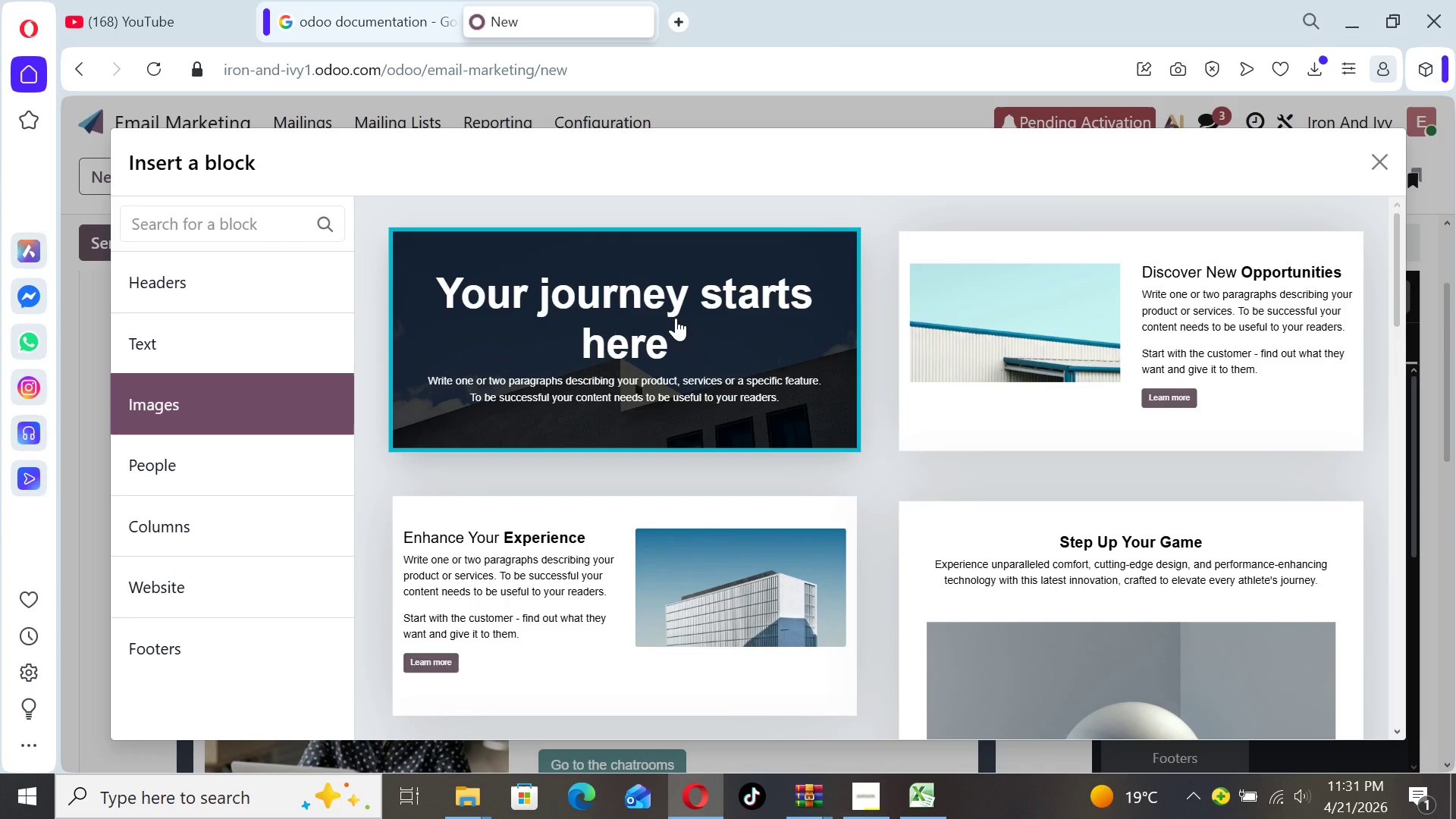 
left_click([676, 318])
 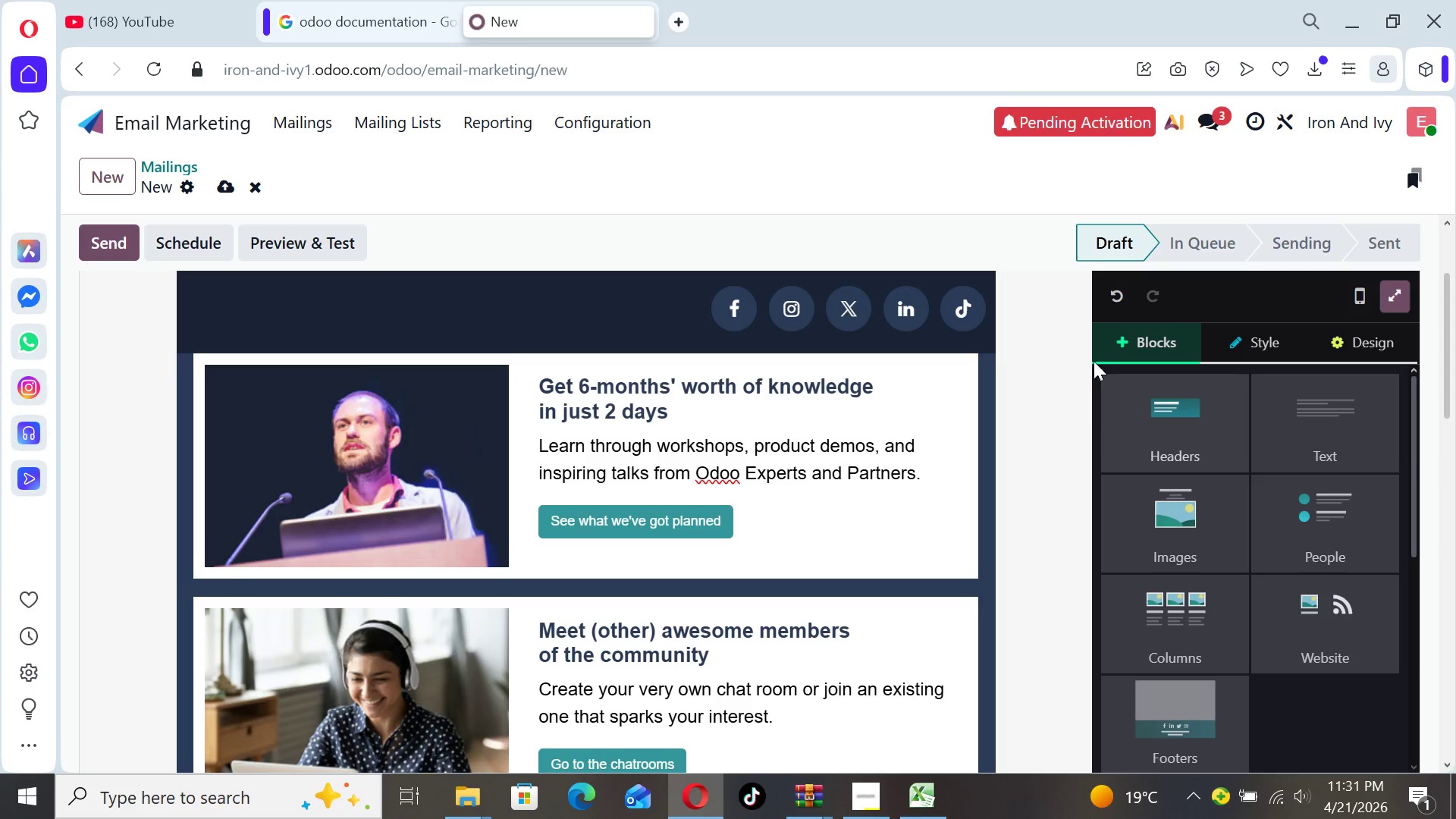 
wait(5.89)
 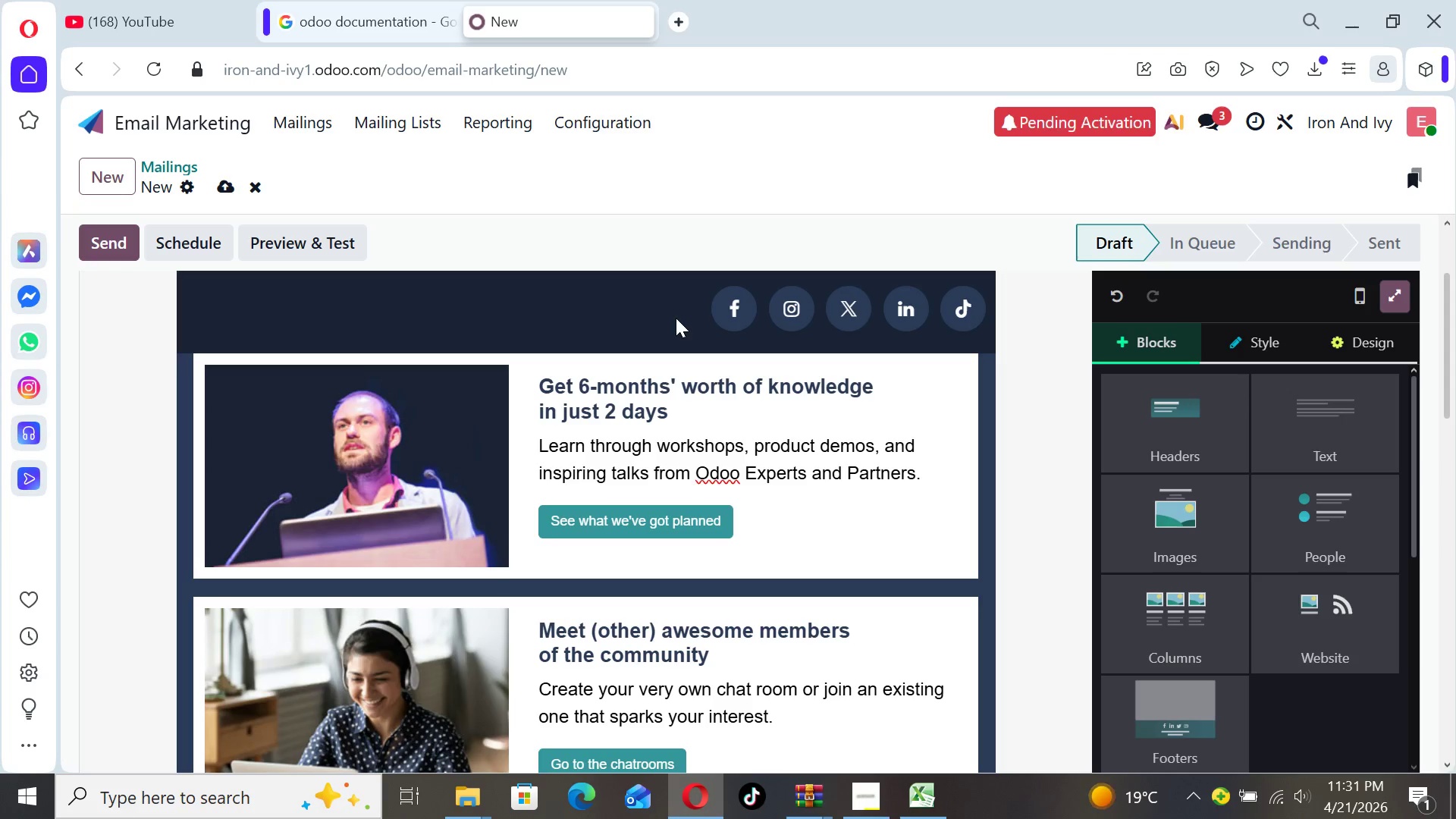 
left_click_drag(start_coordinate=[1448, 391], to_coordinate=[1455, 604])
 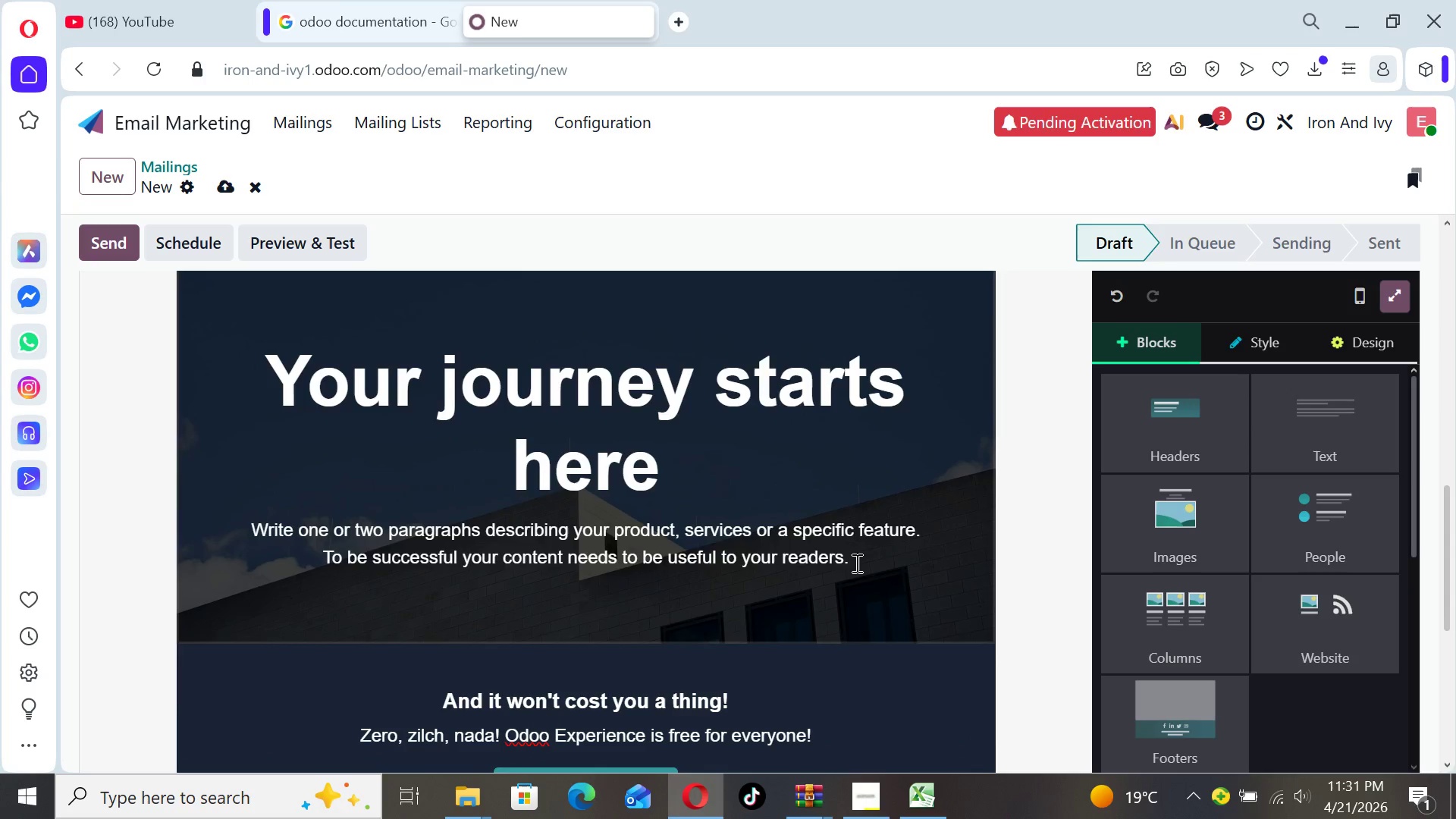 
left_click([855, 563])
 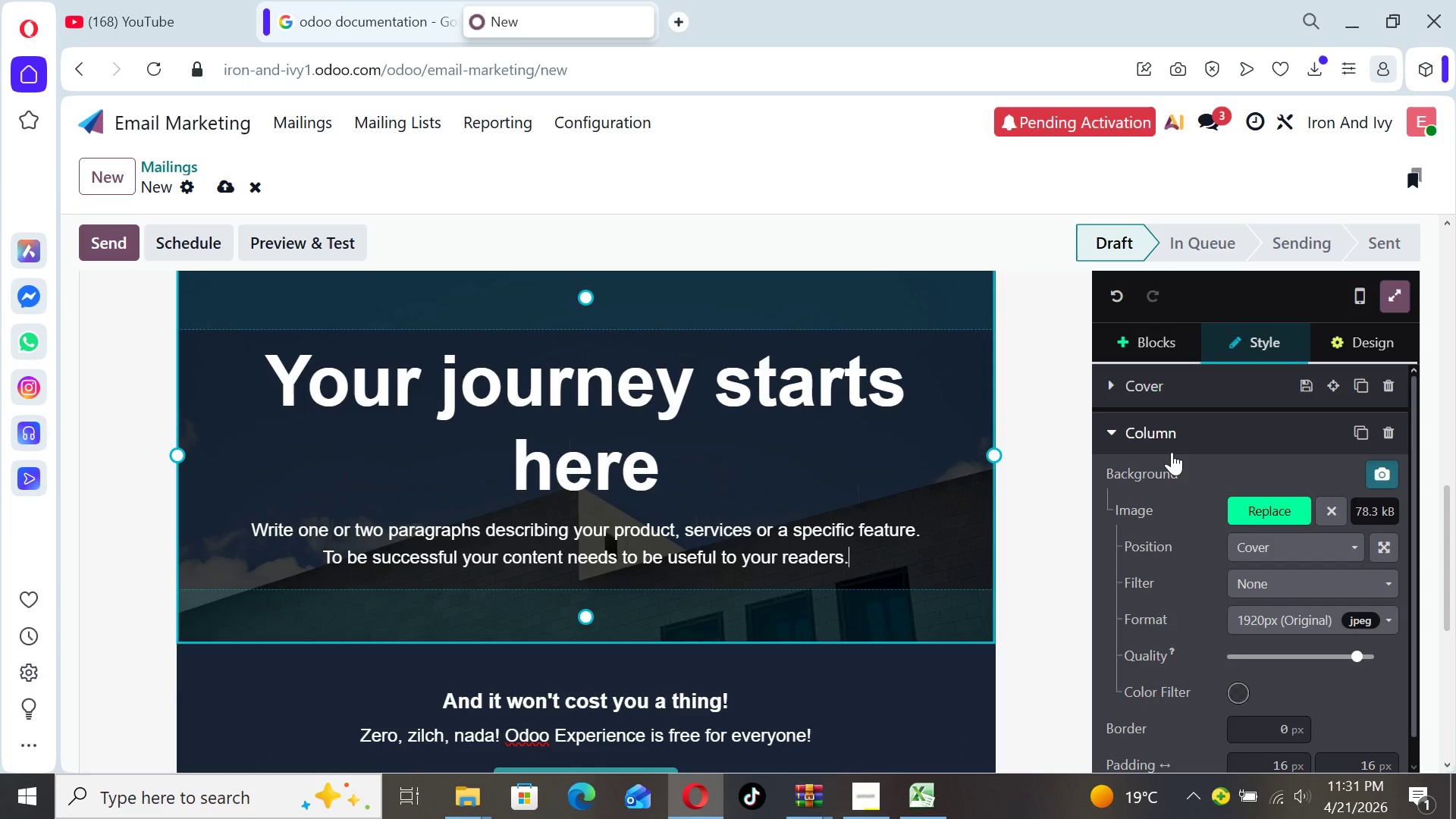 
left_click_drag(start_coordinate=[1455, 551], to_coordinate=[1439, 507])
 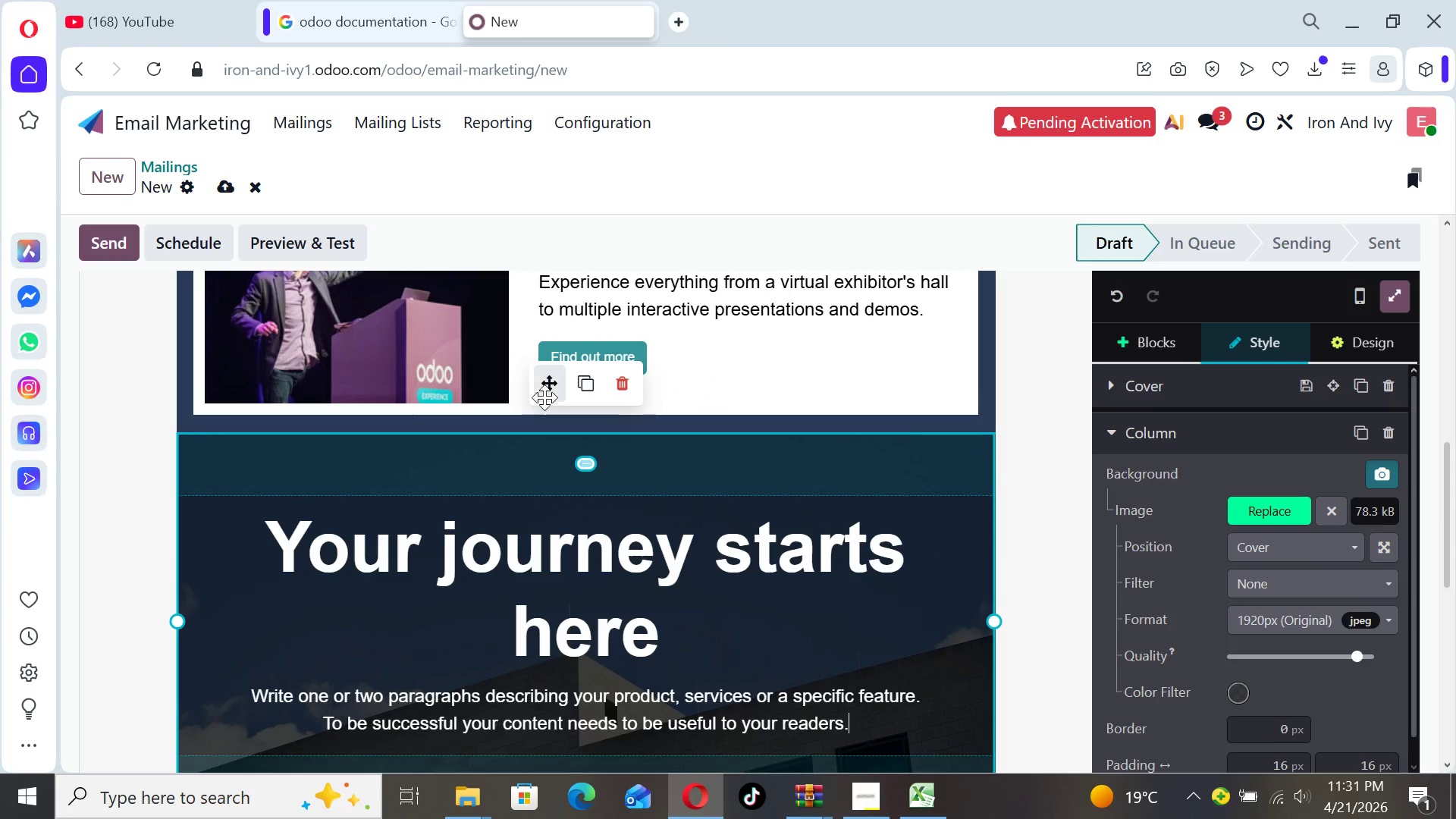 
left_click_drag(start_coordinate=[544, 381], to_coordinate=[550, 535])
 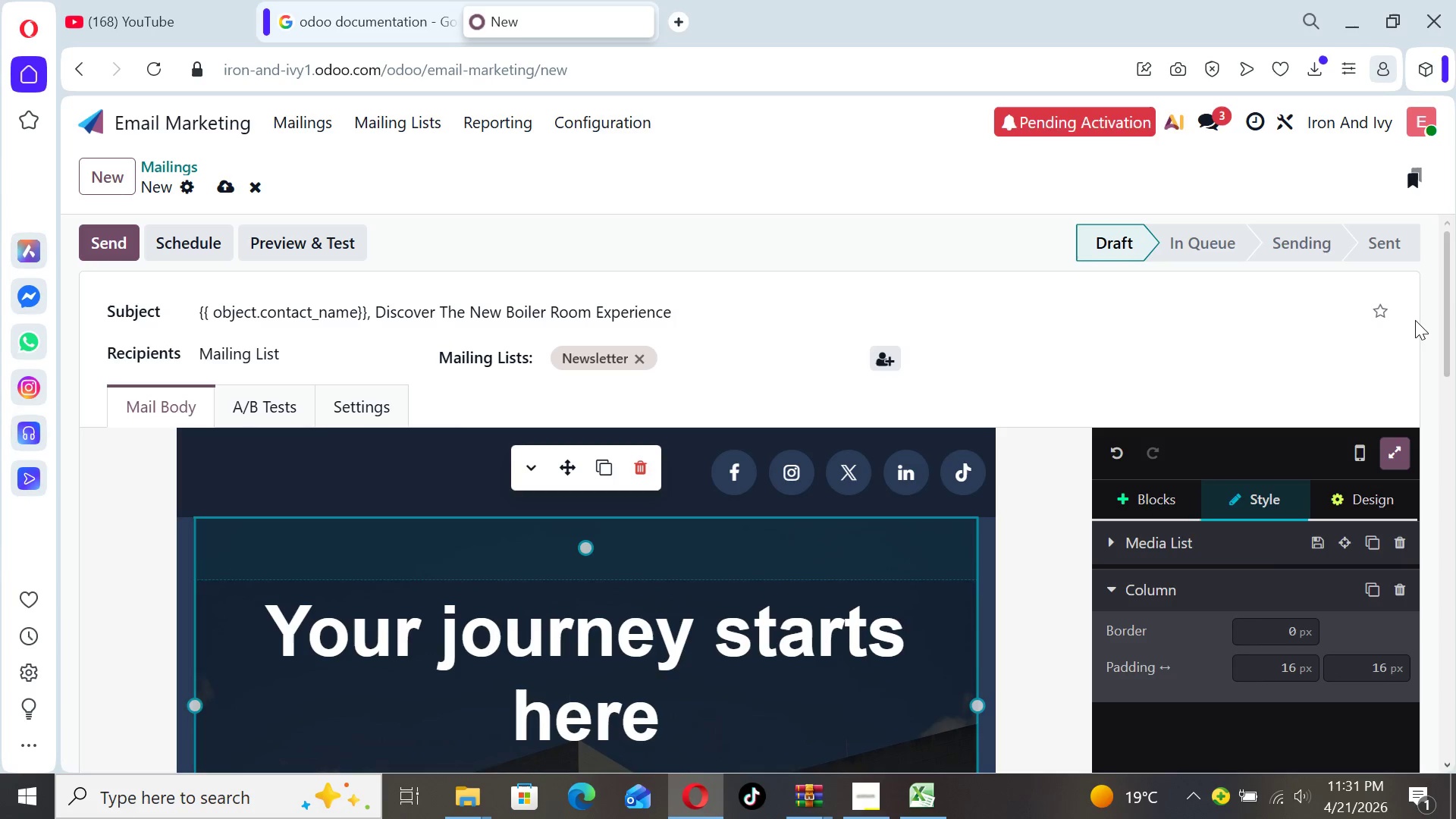 
left_click_drag(start_coordinate=[1448, 312], to_coordinate=[1454, 397])
 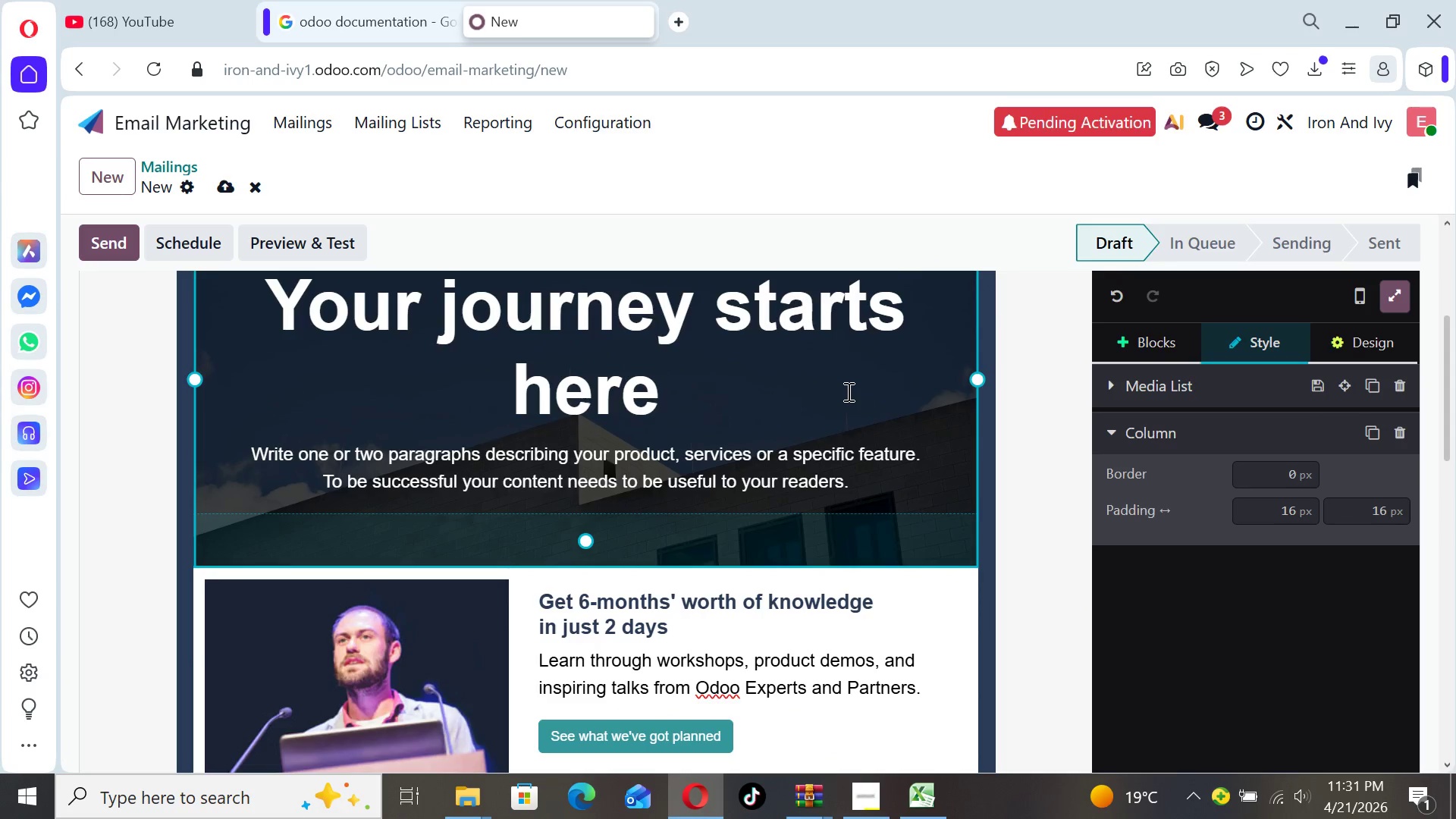 
left_click([844, 390])
 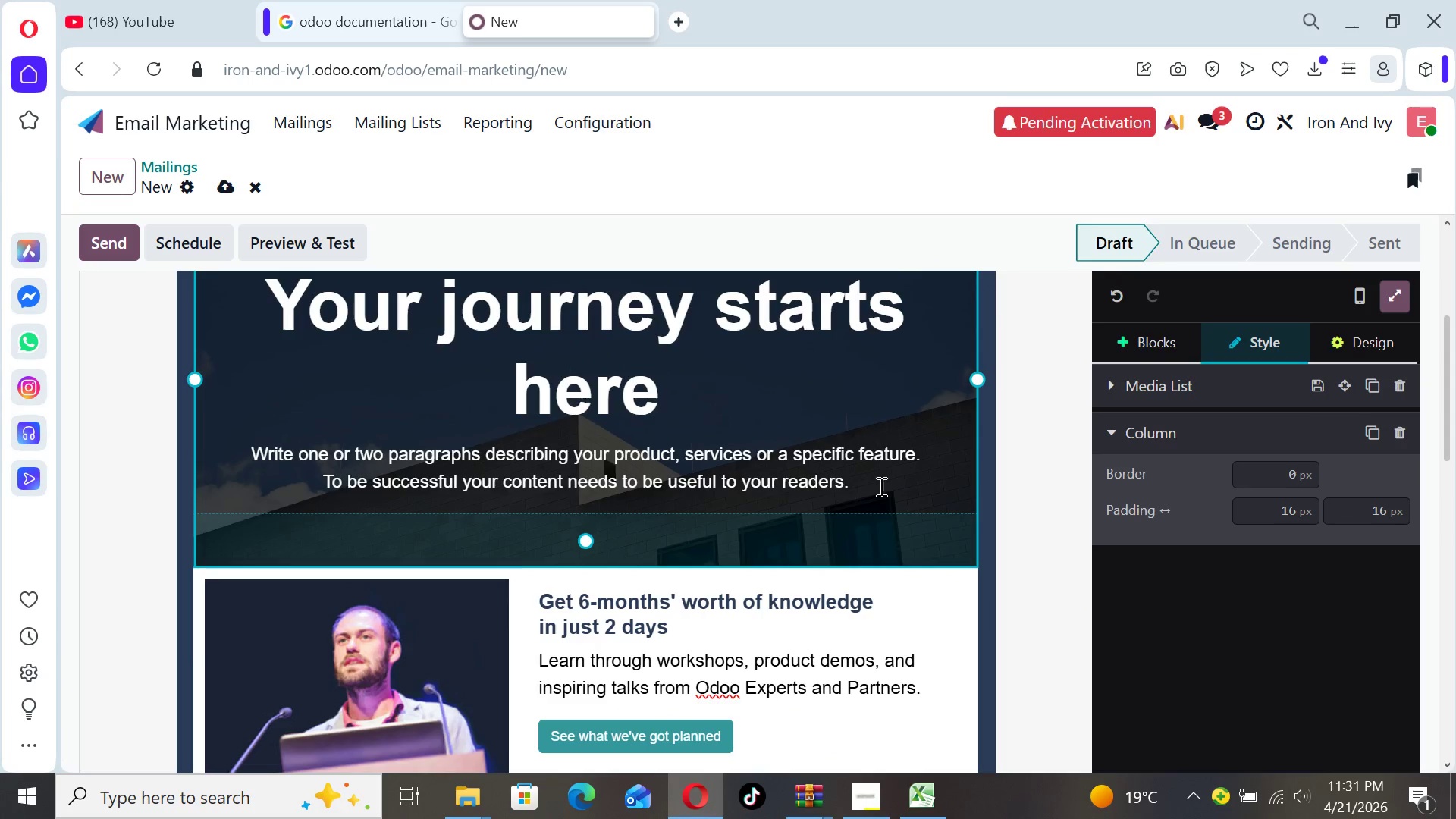 
left_click([861, 540])
 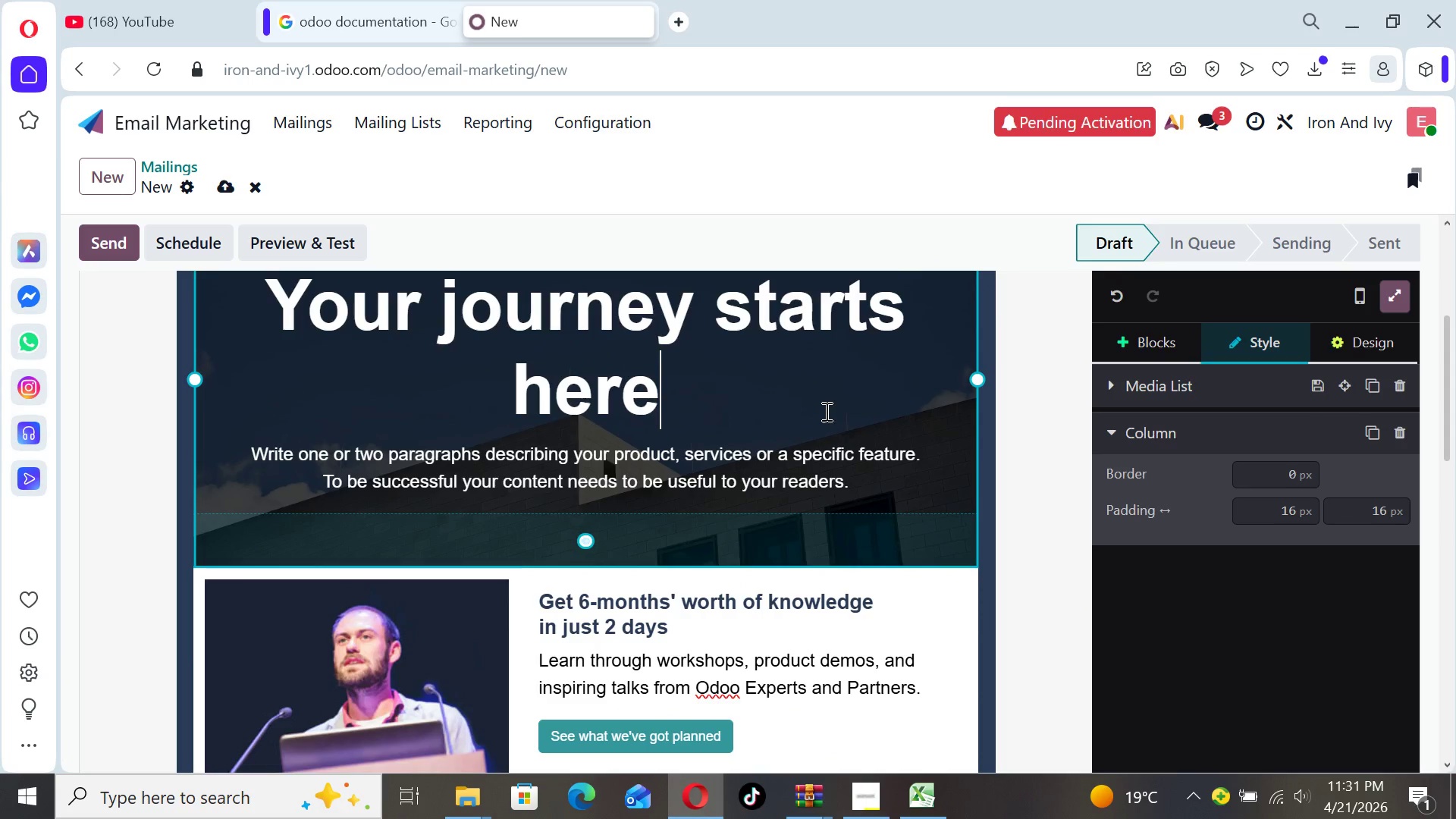 
left_click([824, 410])
 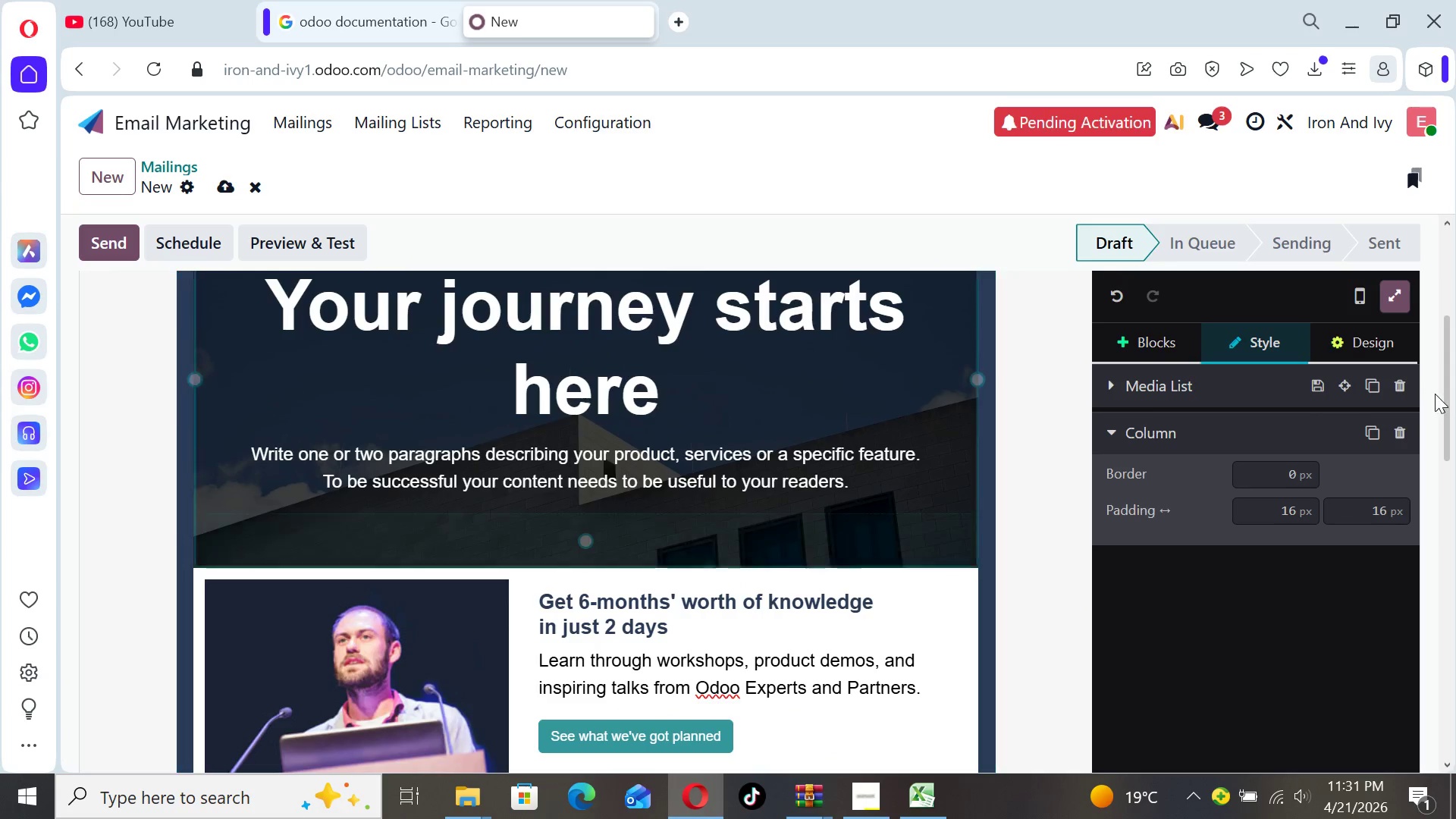 
left_click_drag(start_coordinate=[1445, 397], to_coordinate=[1432, 333])
 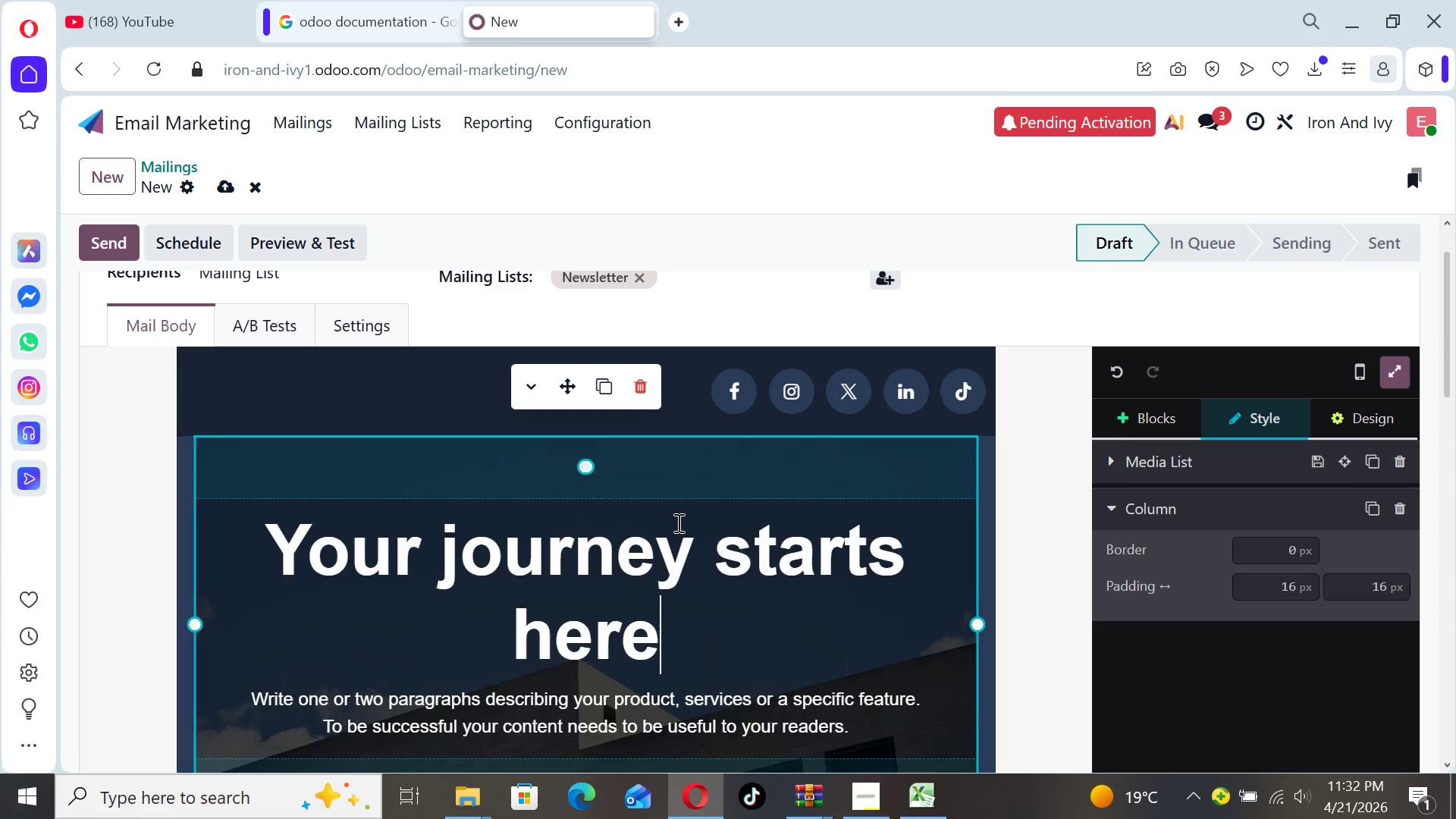 
left_click([808, 614])
 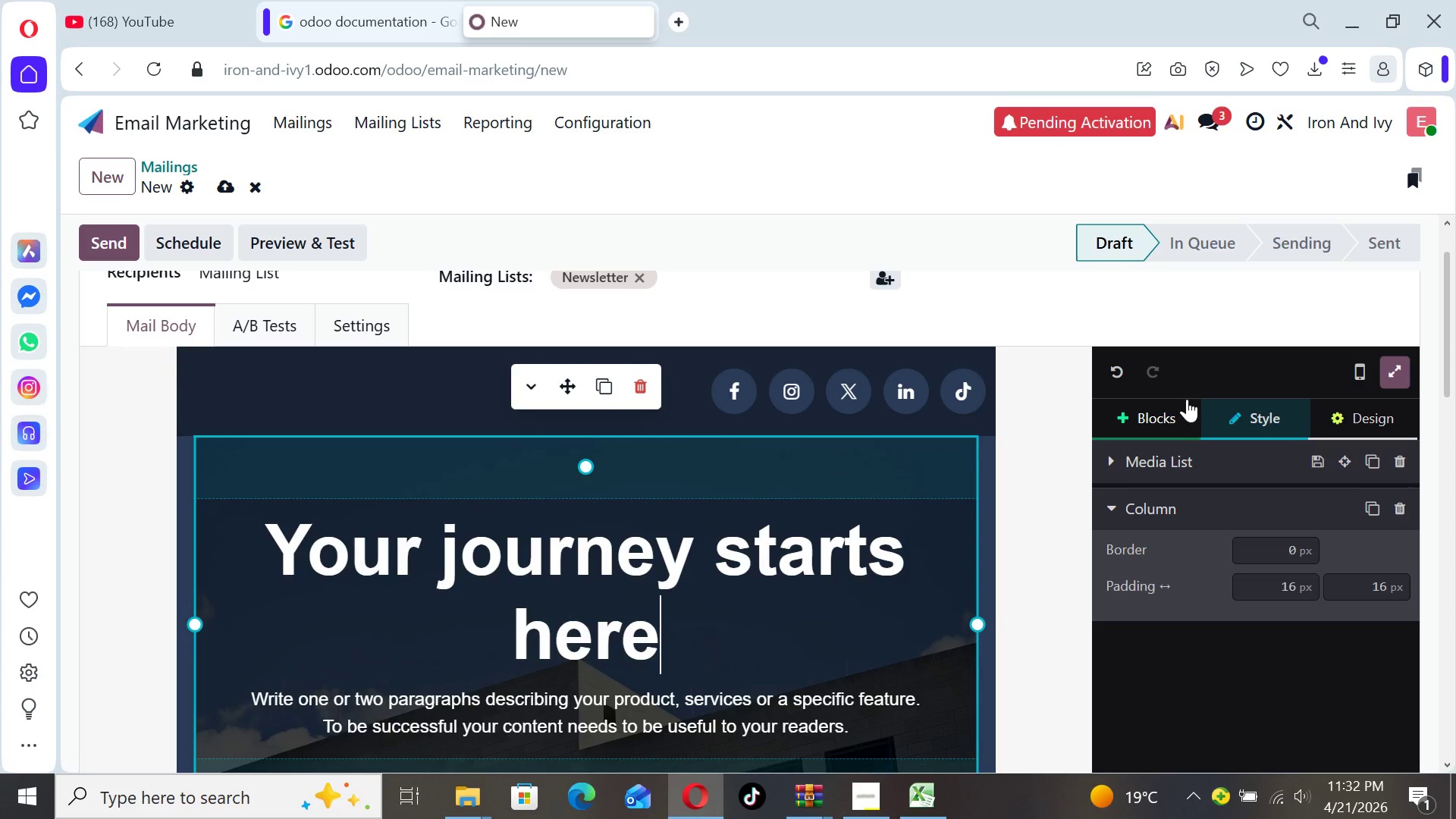 
left_click([1187, 399])
 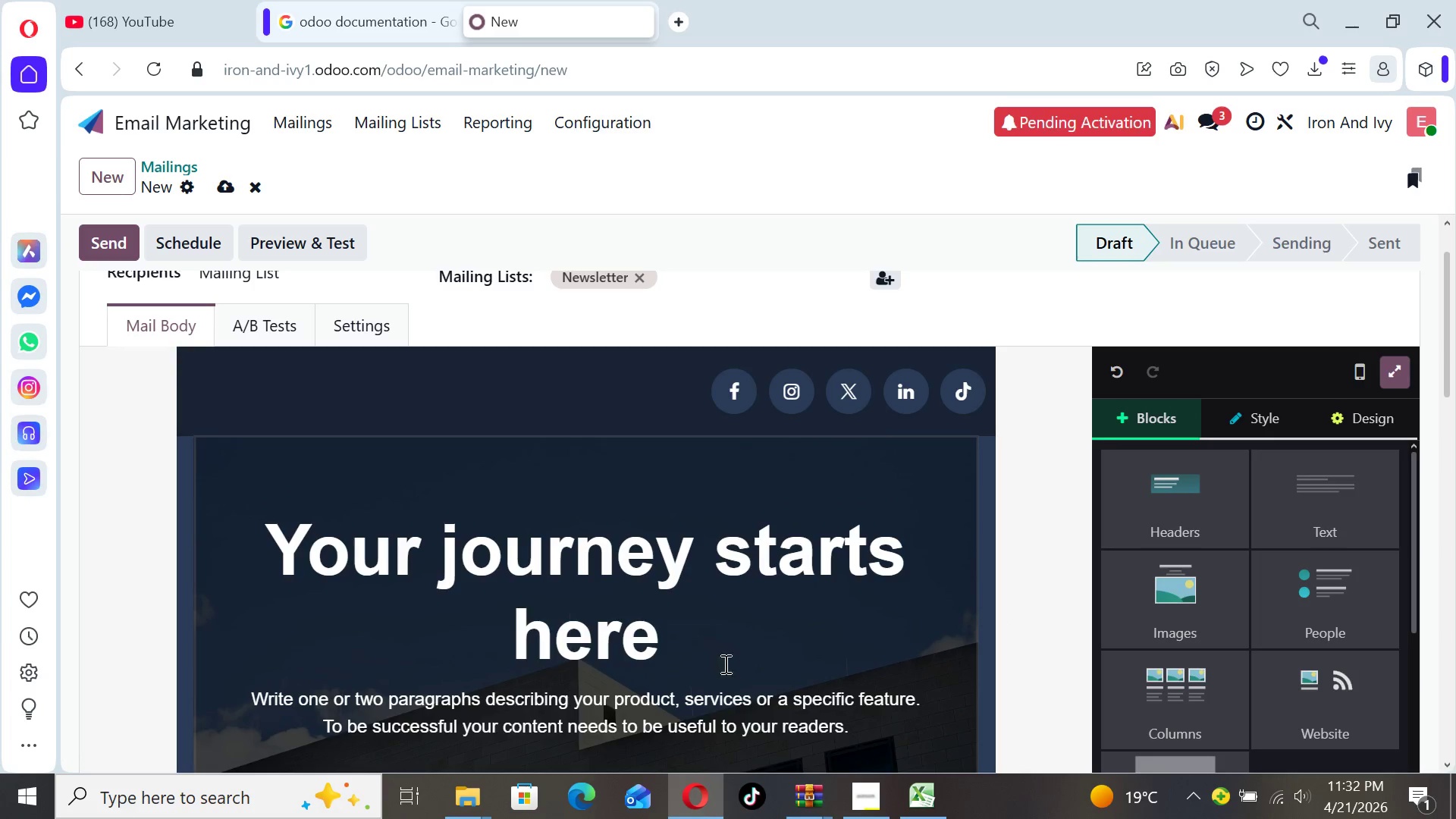 
left_click([770, 626])
 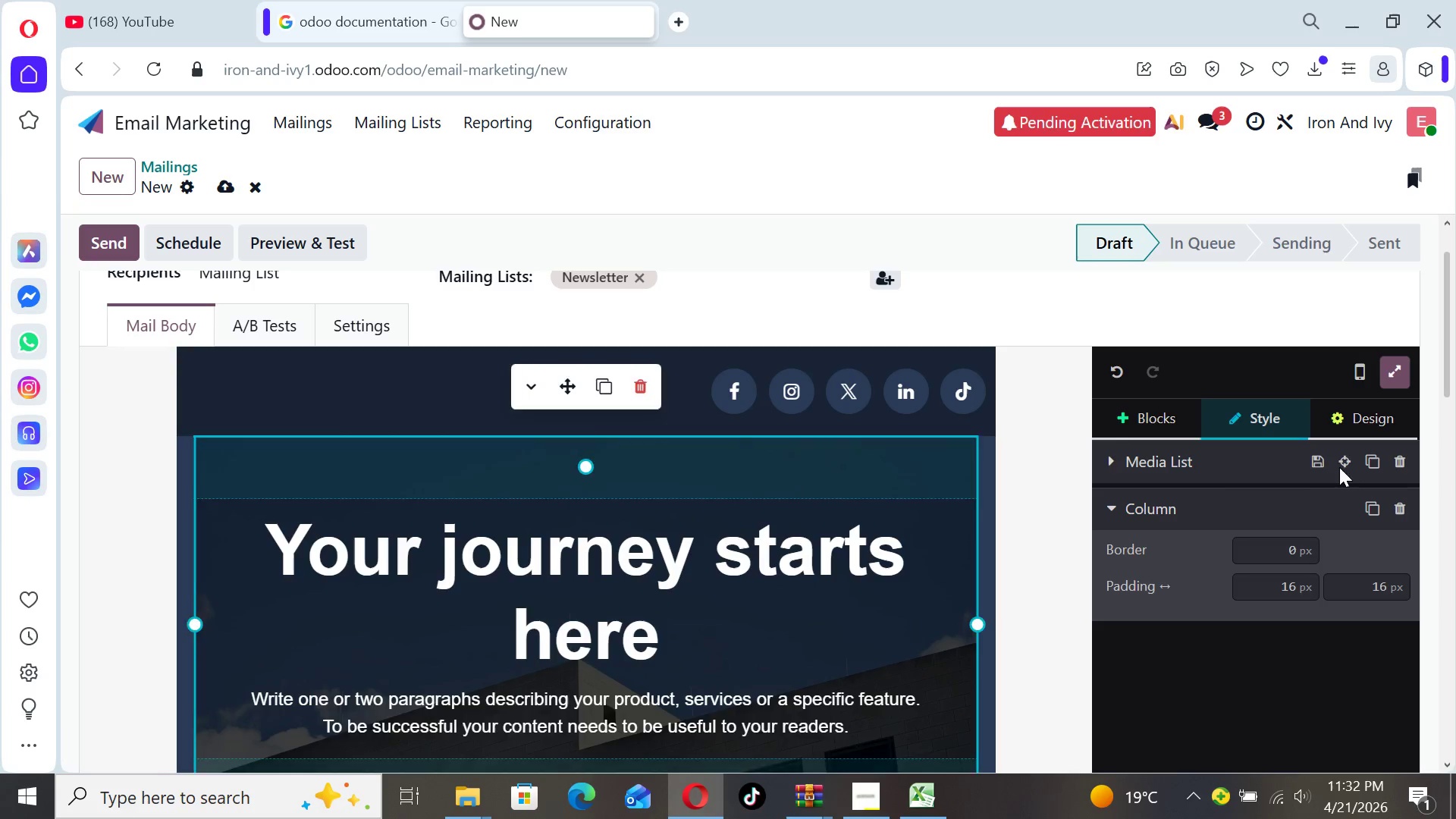 
wait(5.36)
 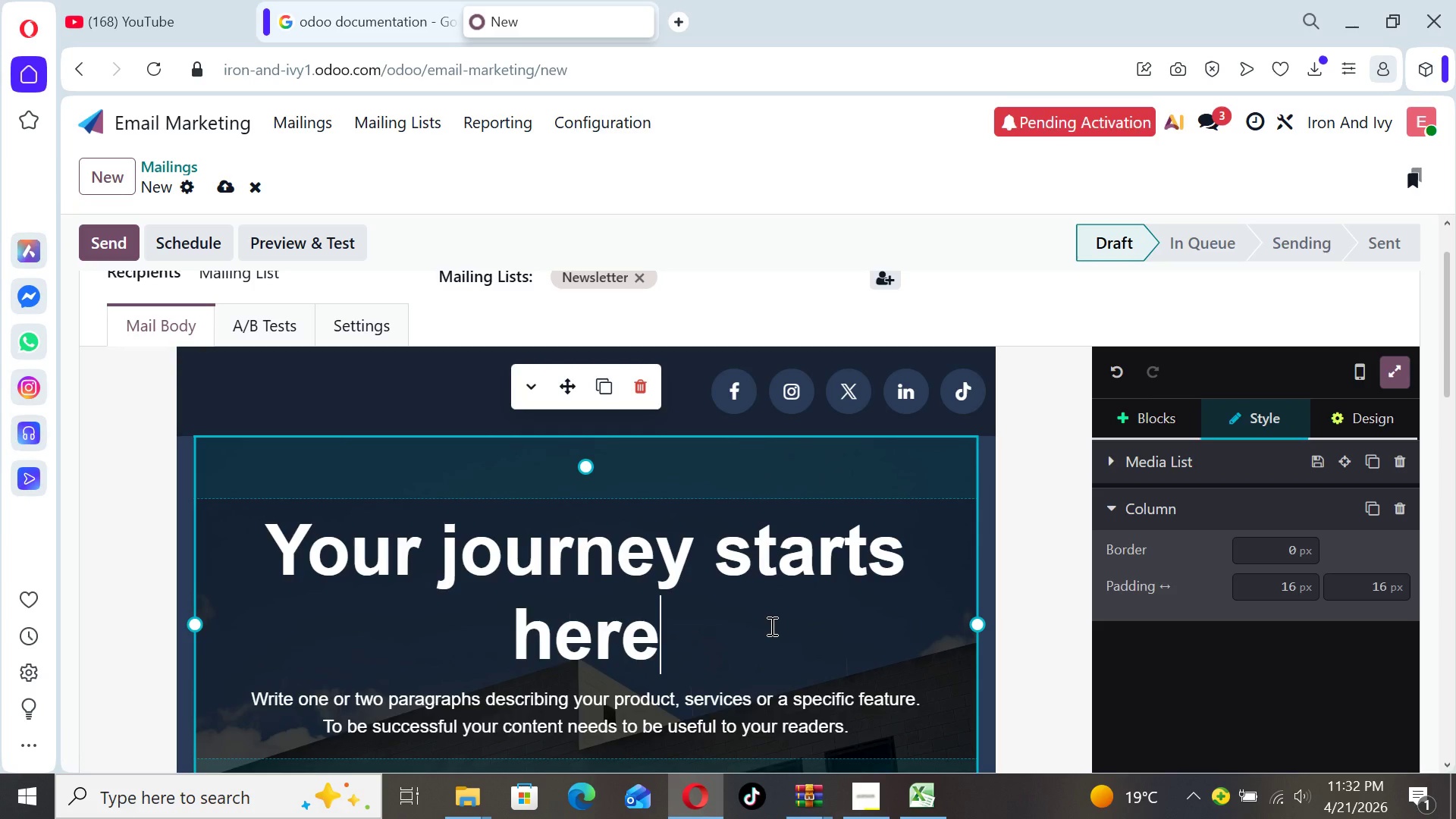 
left_click_drag(start_coordinate=[1443, 356], to_coordinate=[1443, 398])
 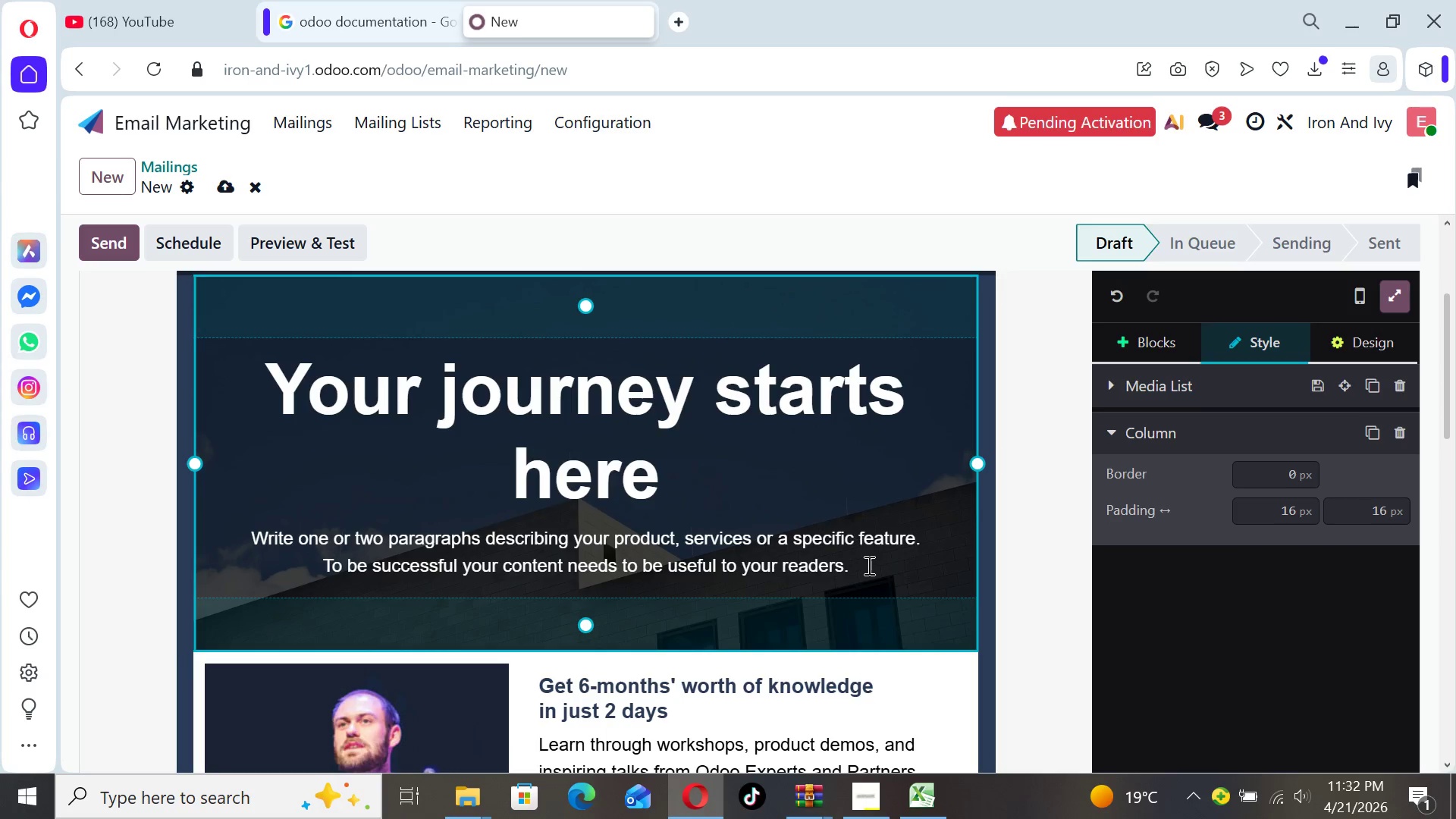 
left_click([914, 579])
 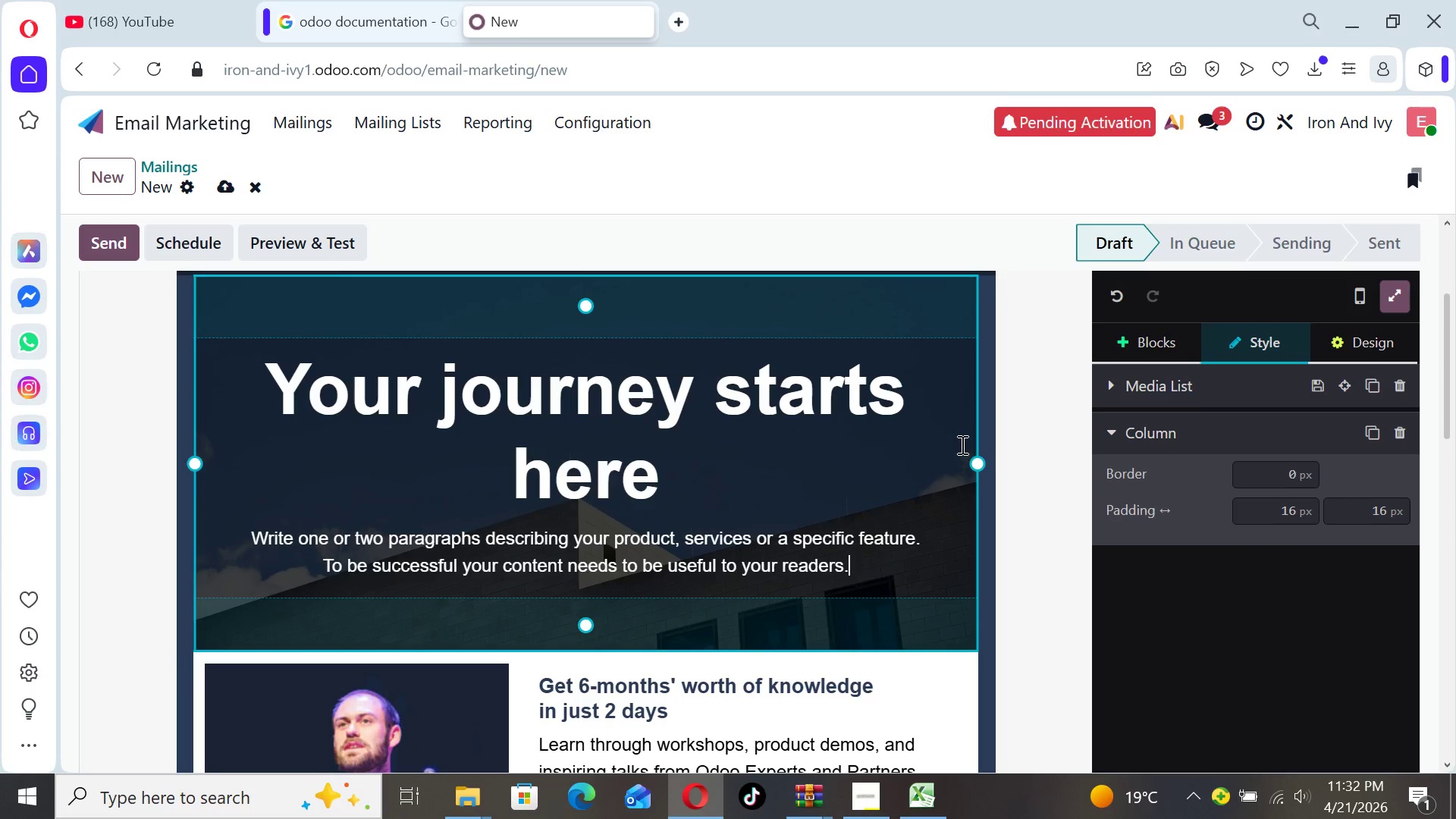 
left_click([961, 438])
 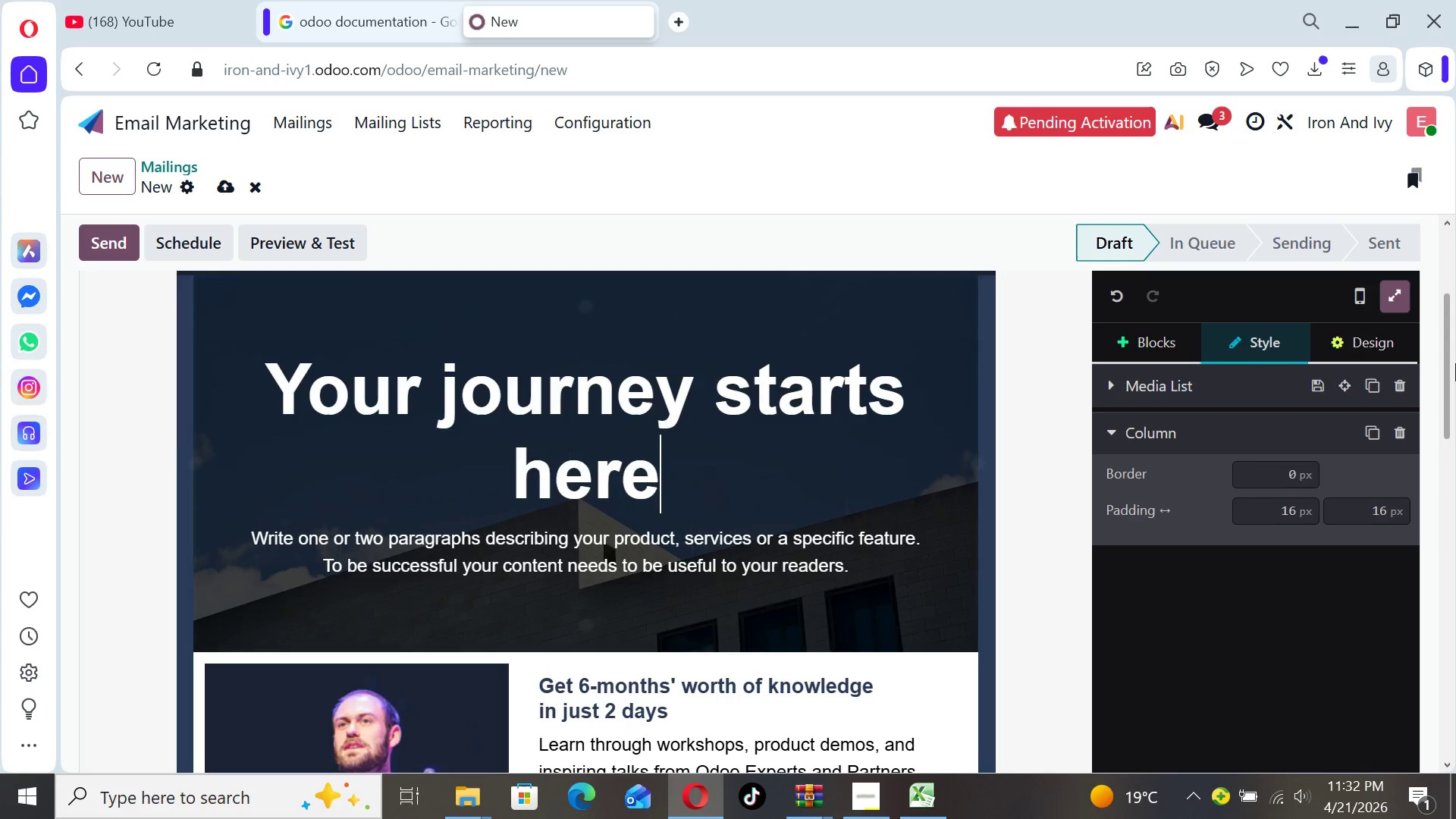 
left_click_drag(start_coordinate=[1444, 350], to_coordinate=[1445, 460])
 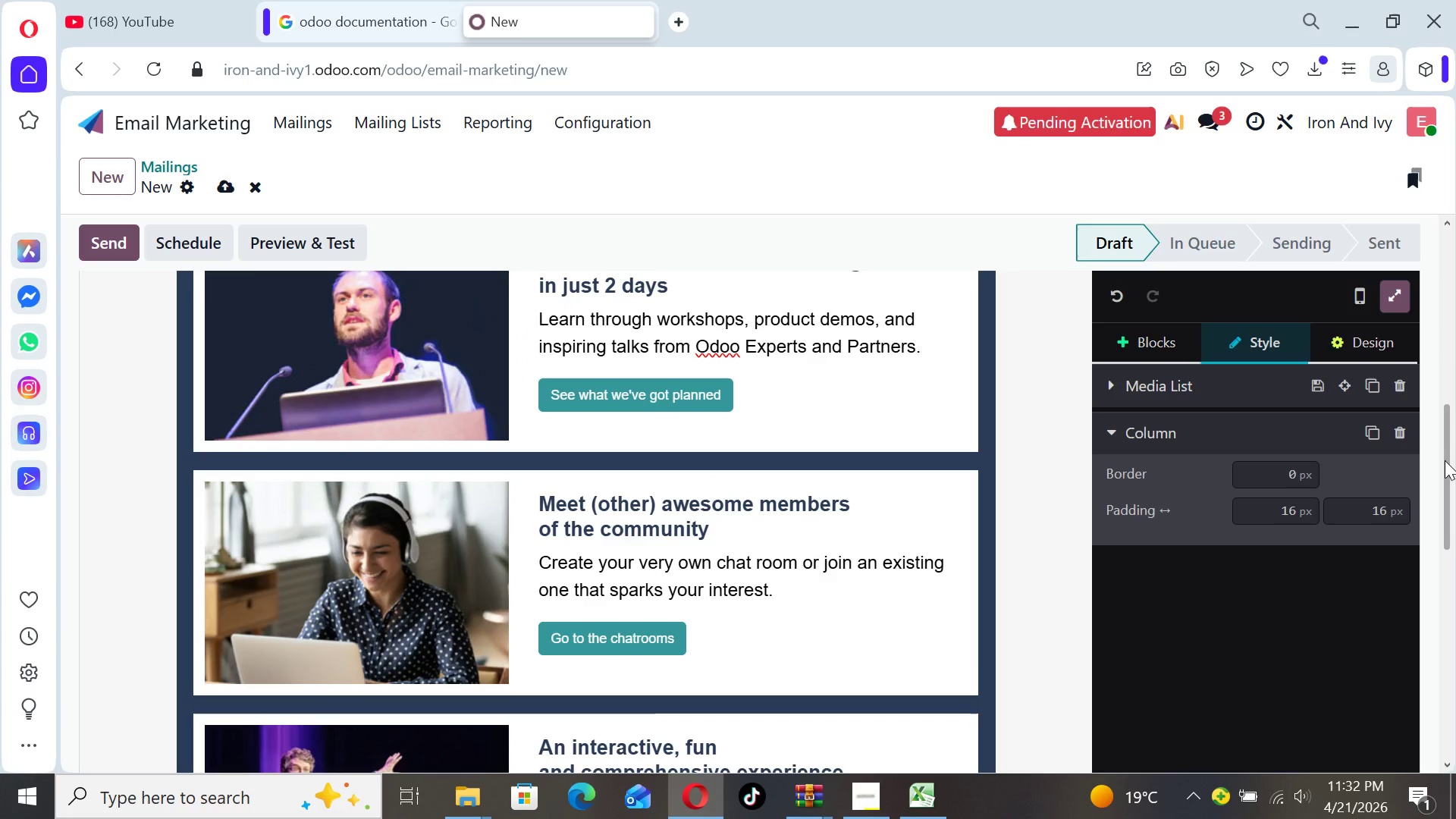 
left_click_drag(start_coordinate=[1445, 460], to_coordinate=[1455, 282])
 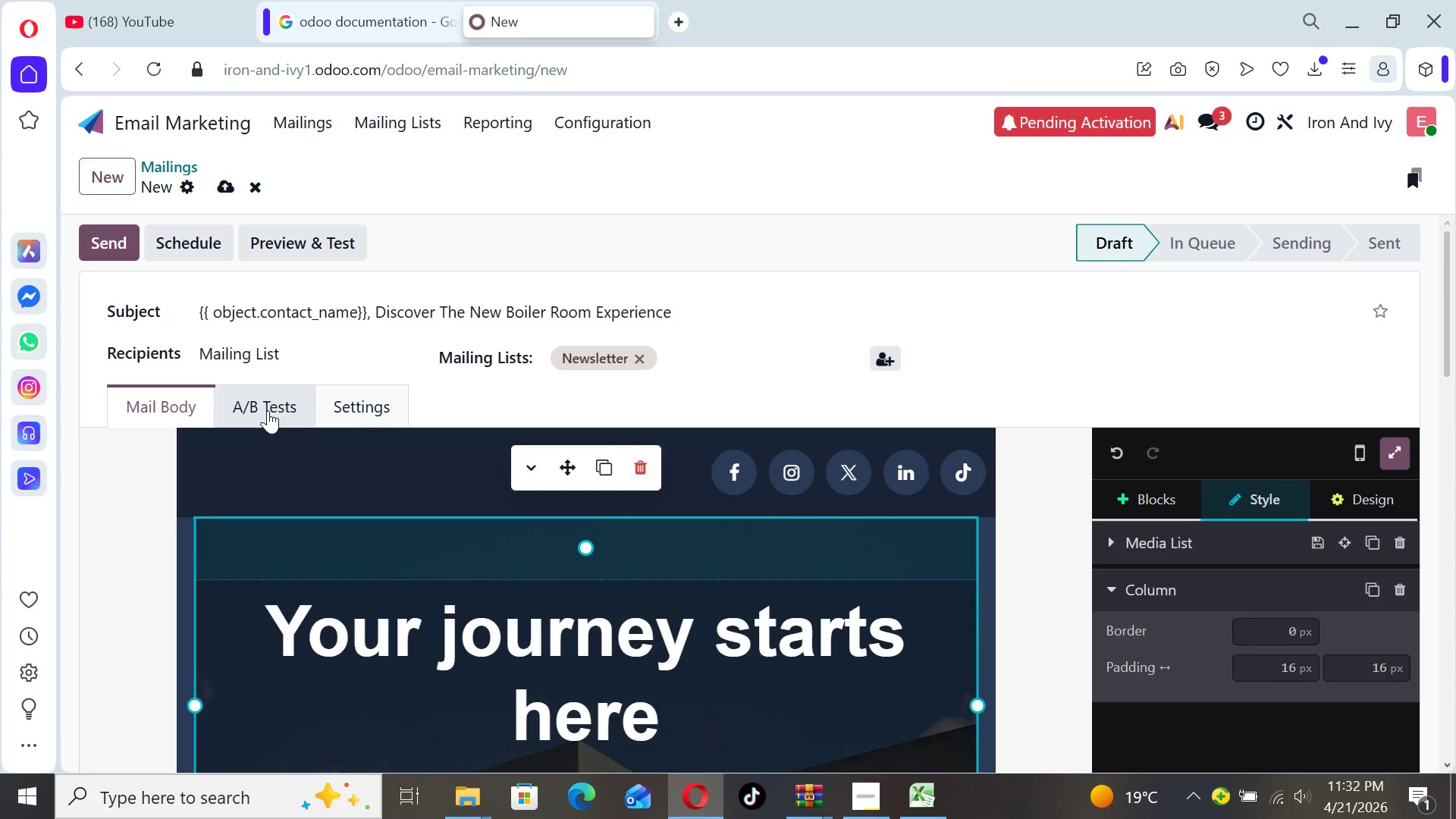 
mouse_move([291, 213])
 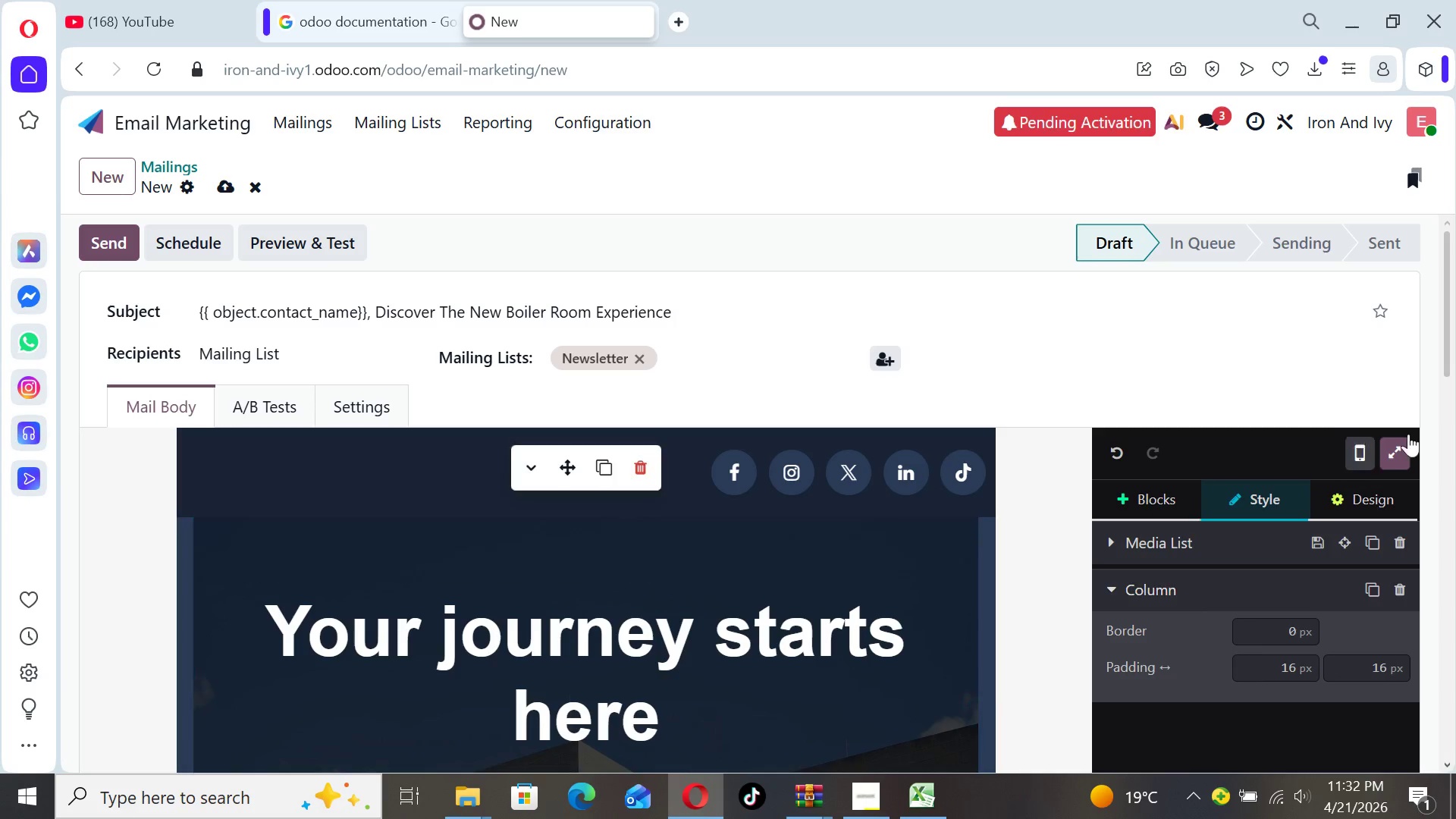 
left_click_drag(start_coordinate=[1447, 345], to_coordinate=[1450, 387])
 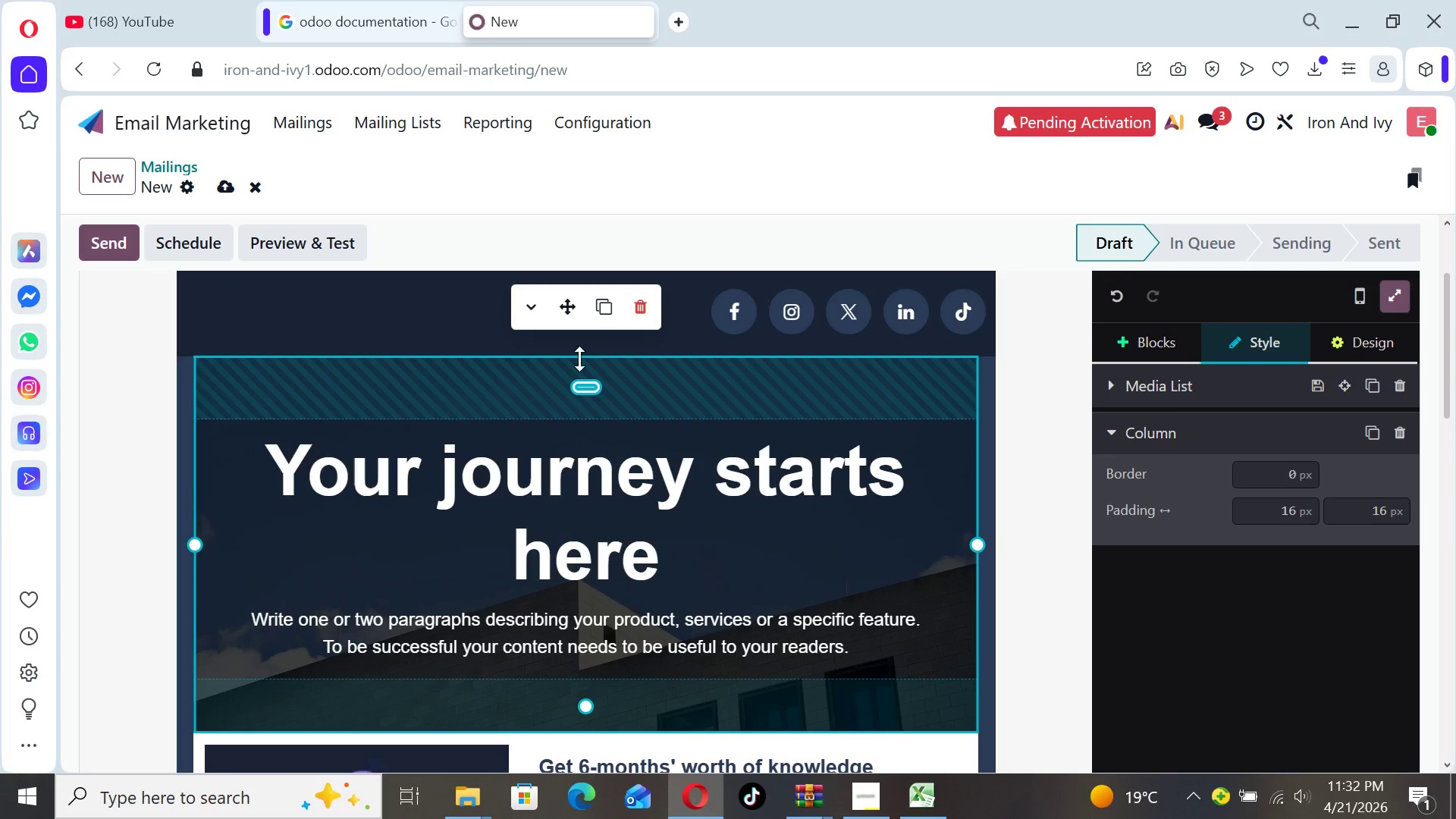 
wait(10.97)
 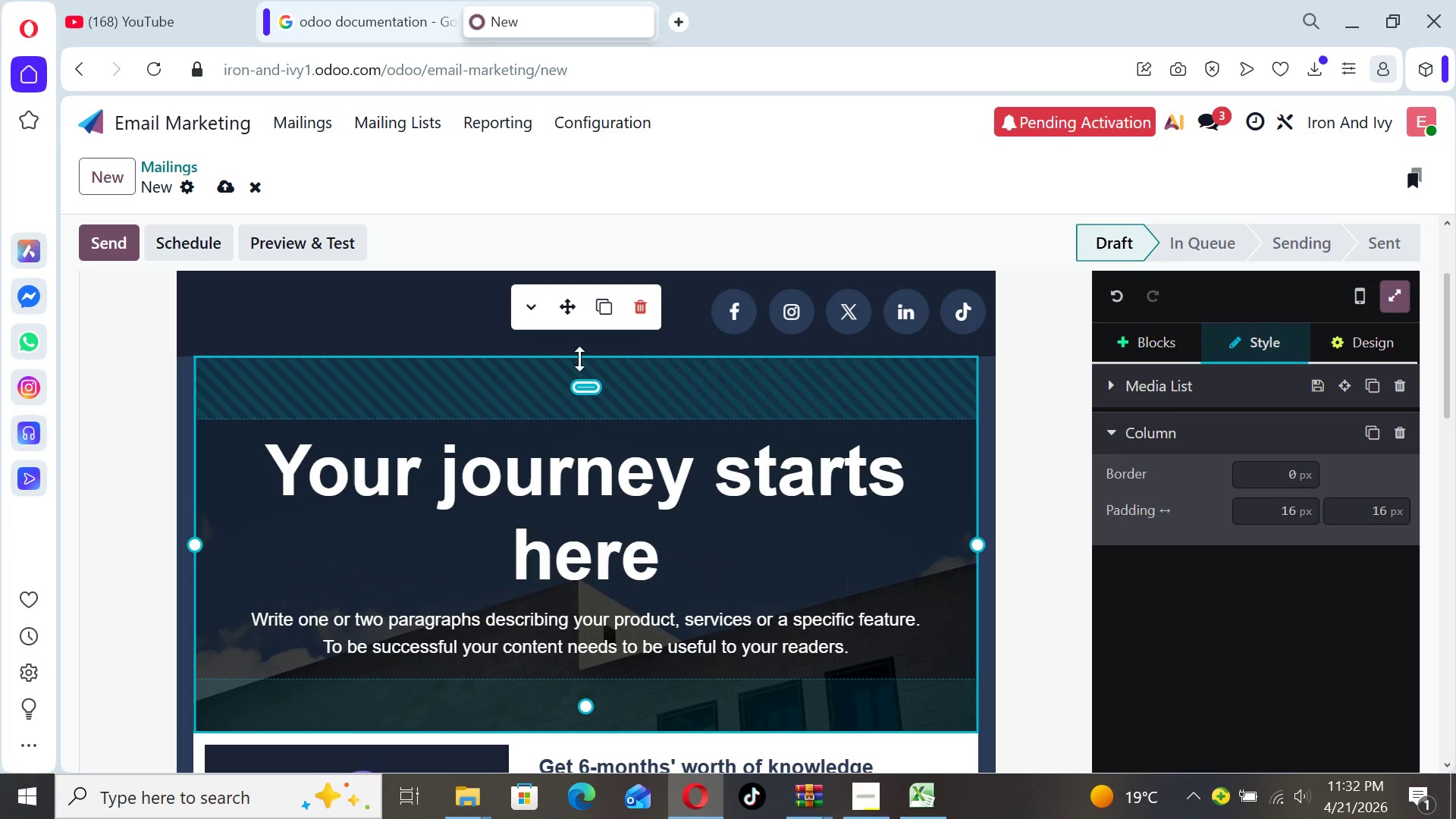 
left_click([261, 190])
 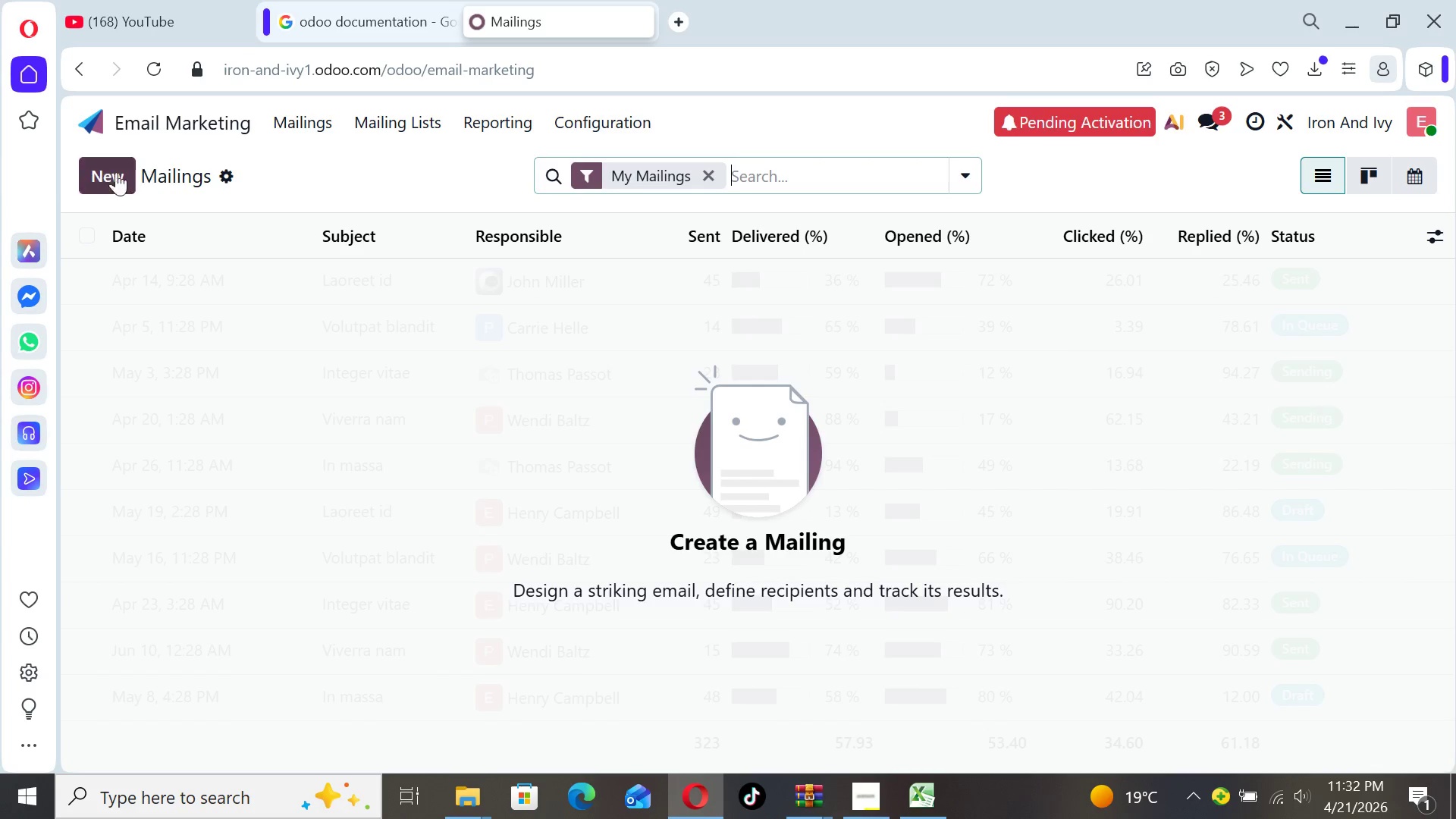 
left_click([124, 161])
 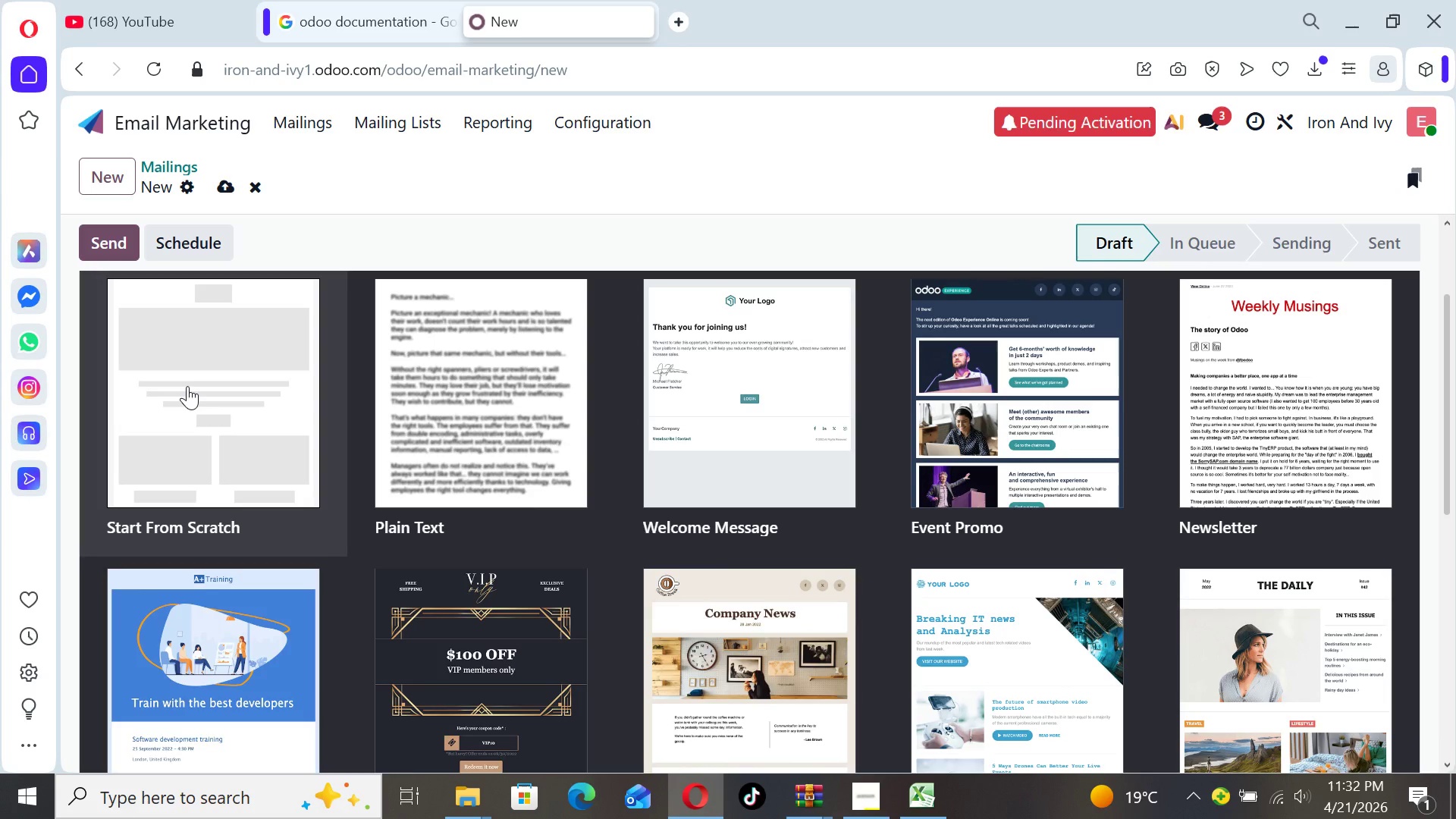 
left_click([187, 386])
 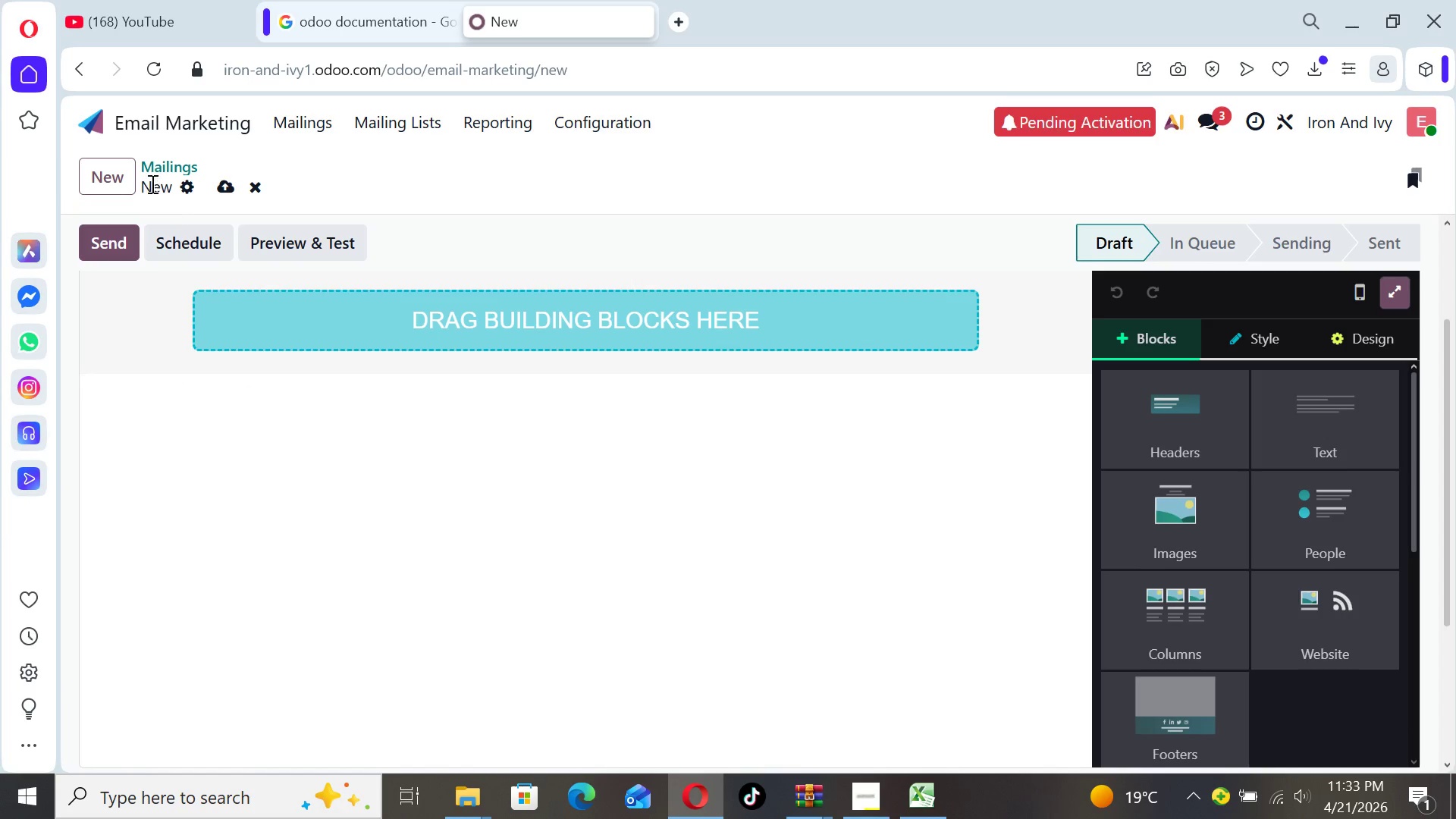 
wait(5.31)
 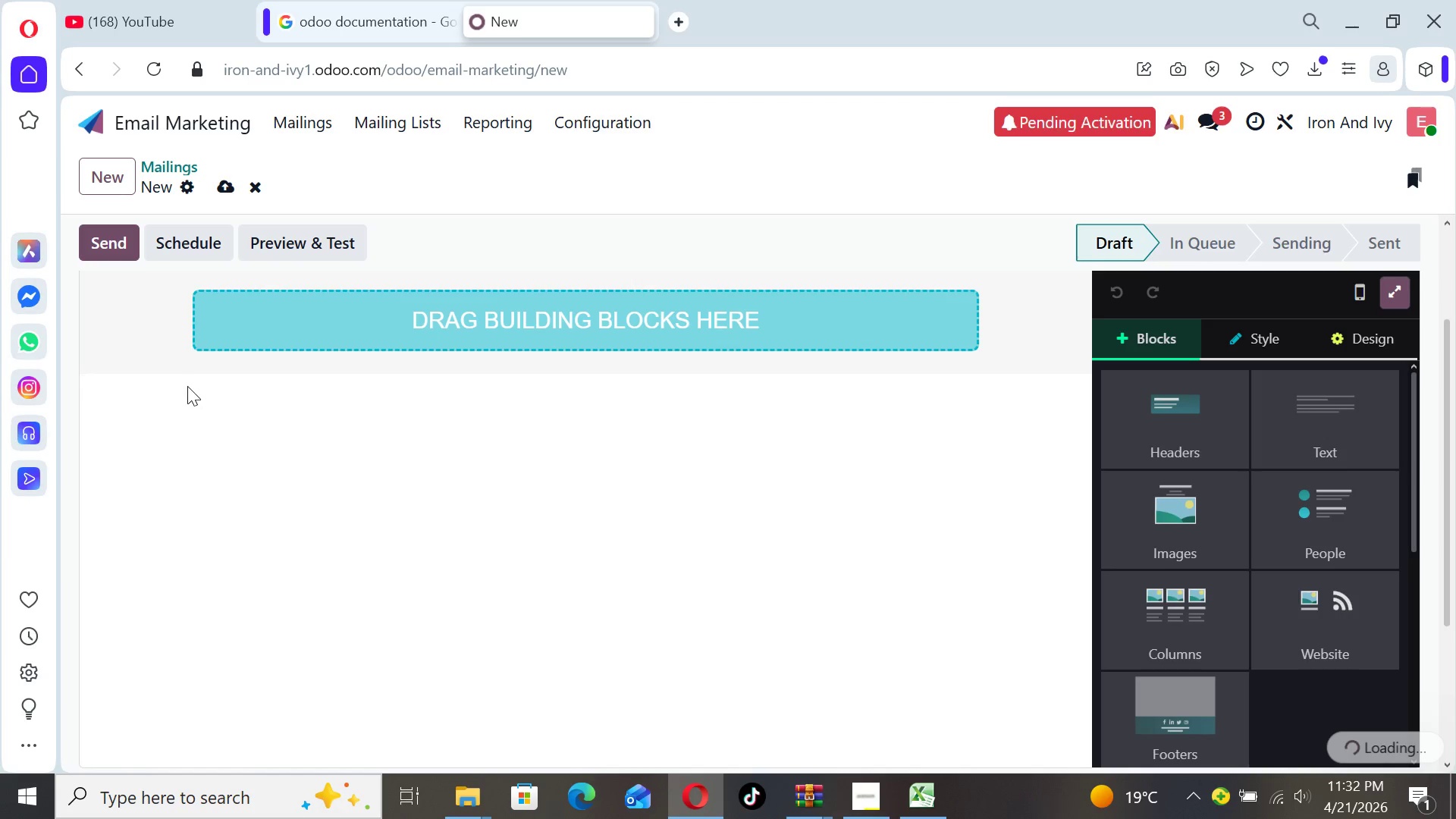 
left_click([250, 185])
 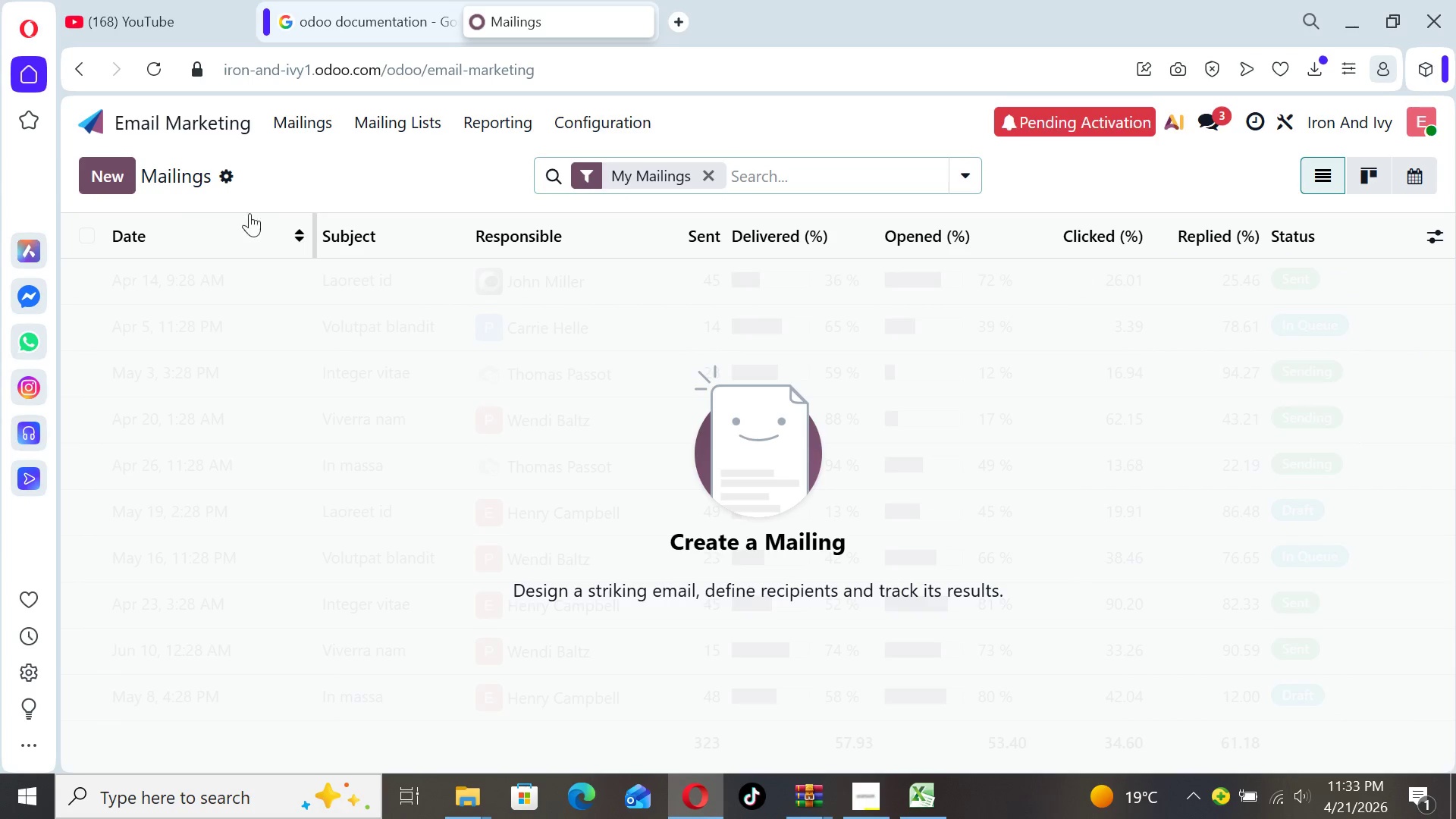 
left_click([97, 166])
 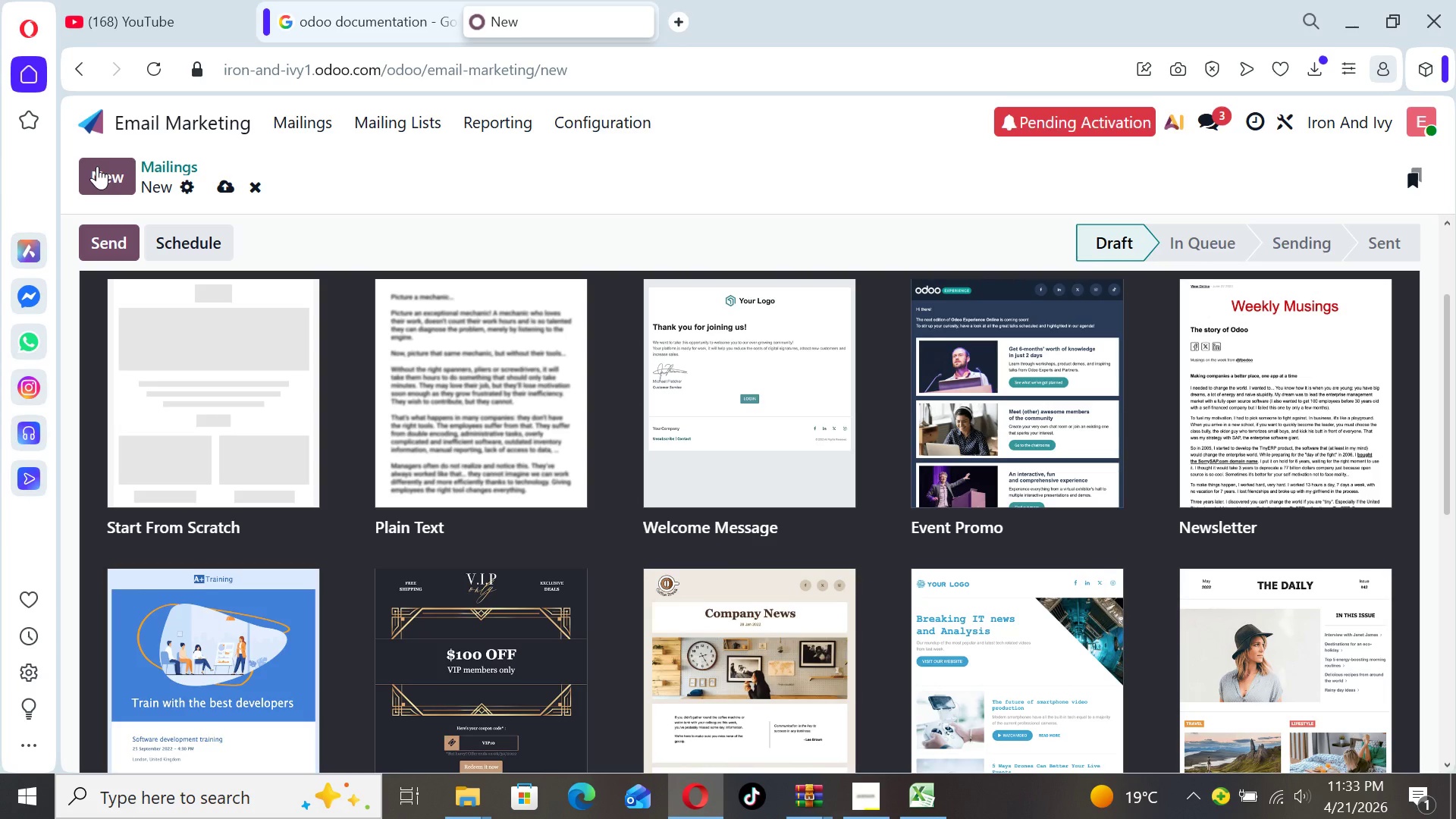 
mouse_move([224, 199])
 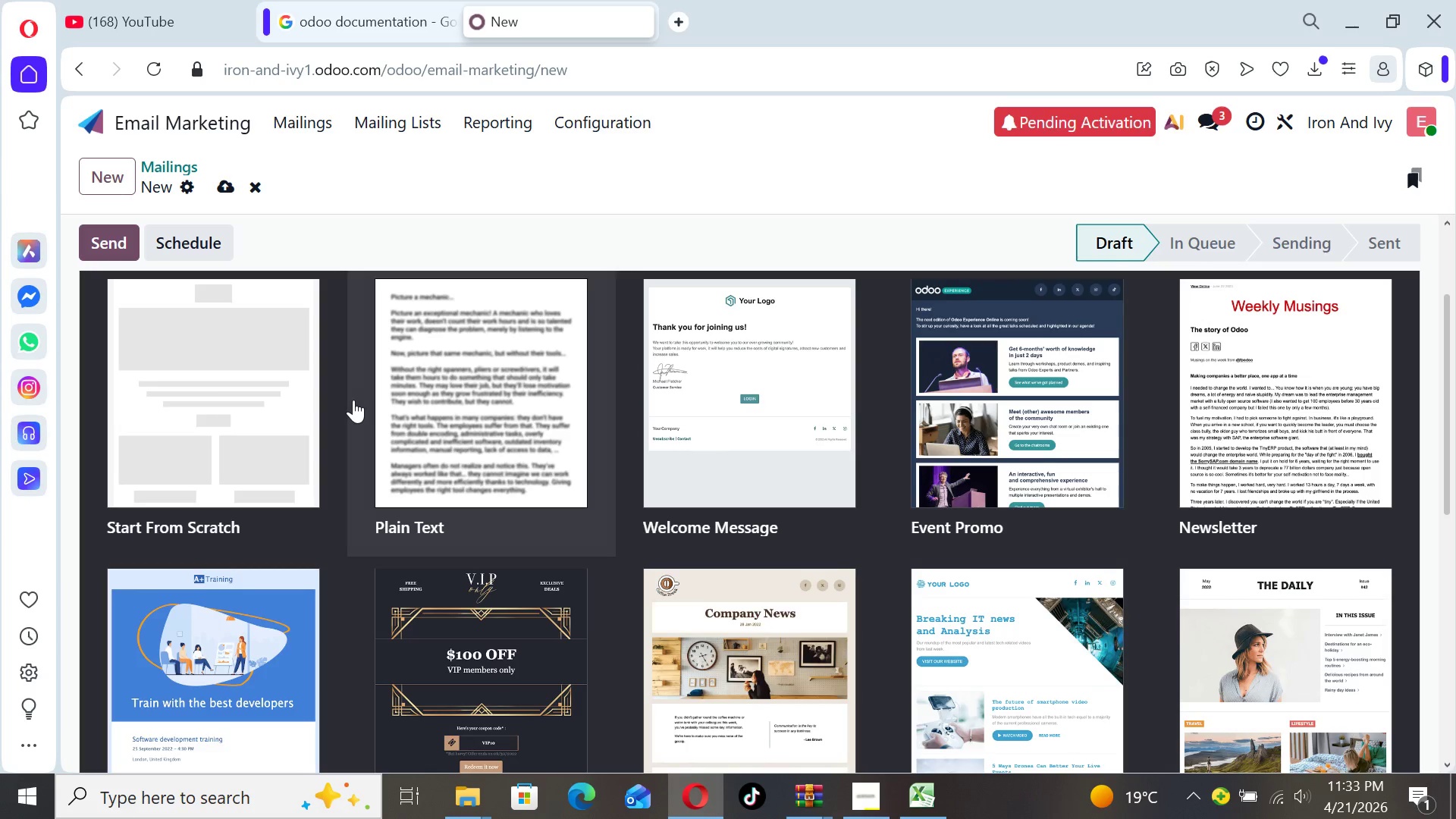 
wait(5.45)
 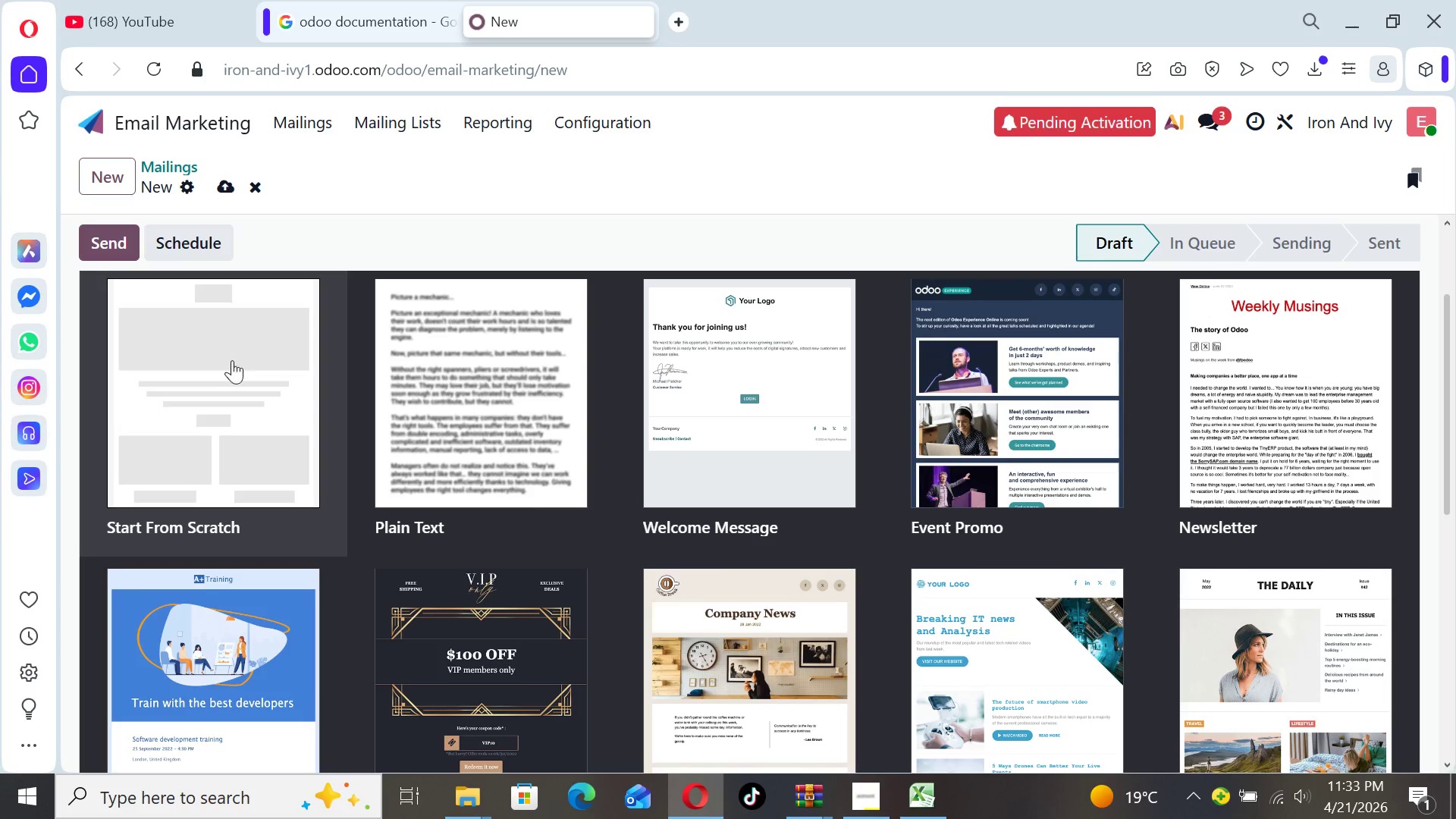 
left_click([228, 346])
 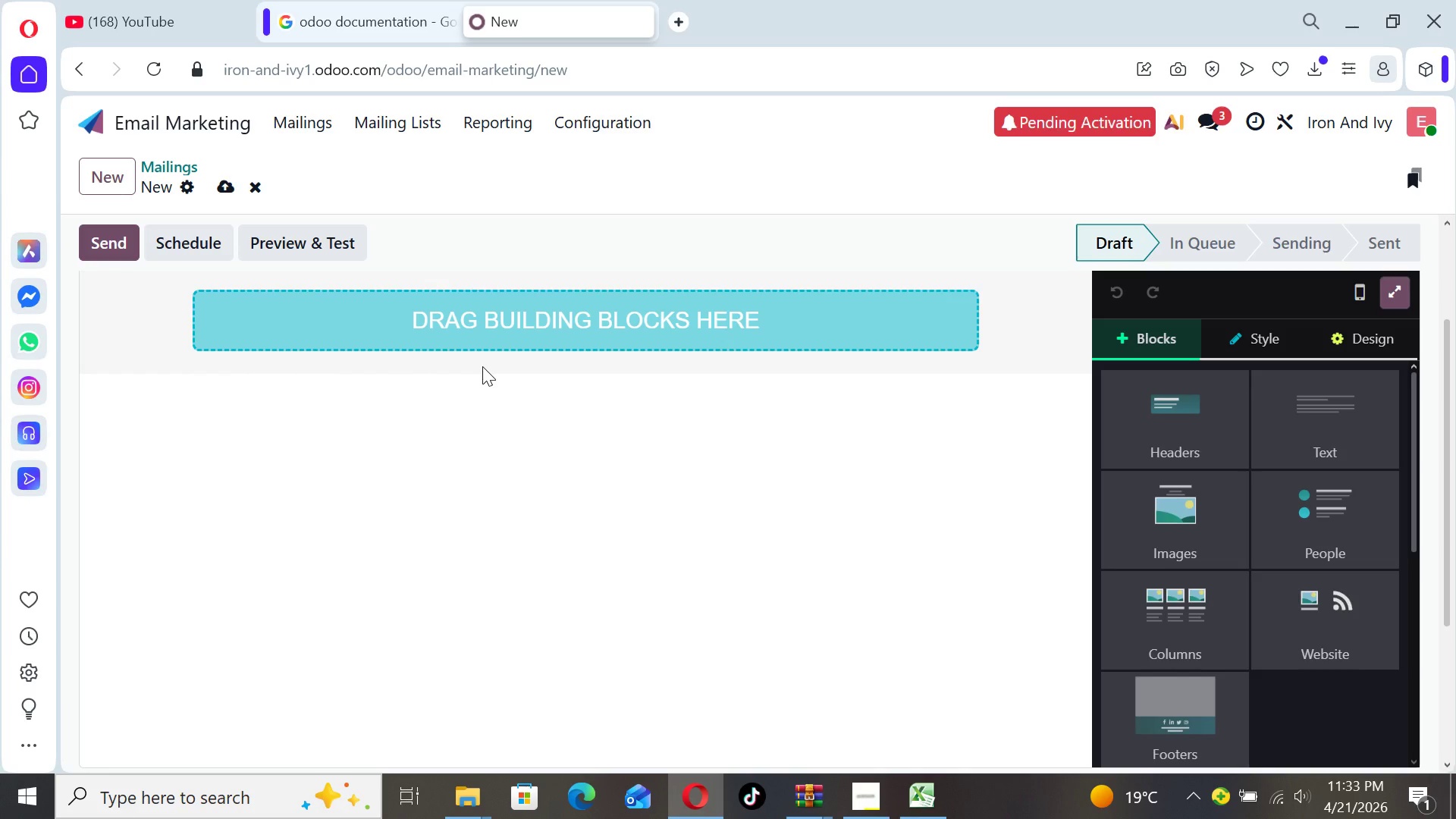 
wait(17.12)
 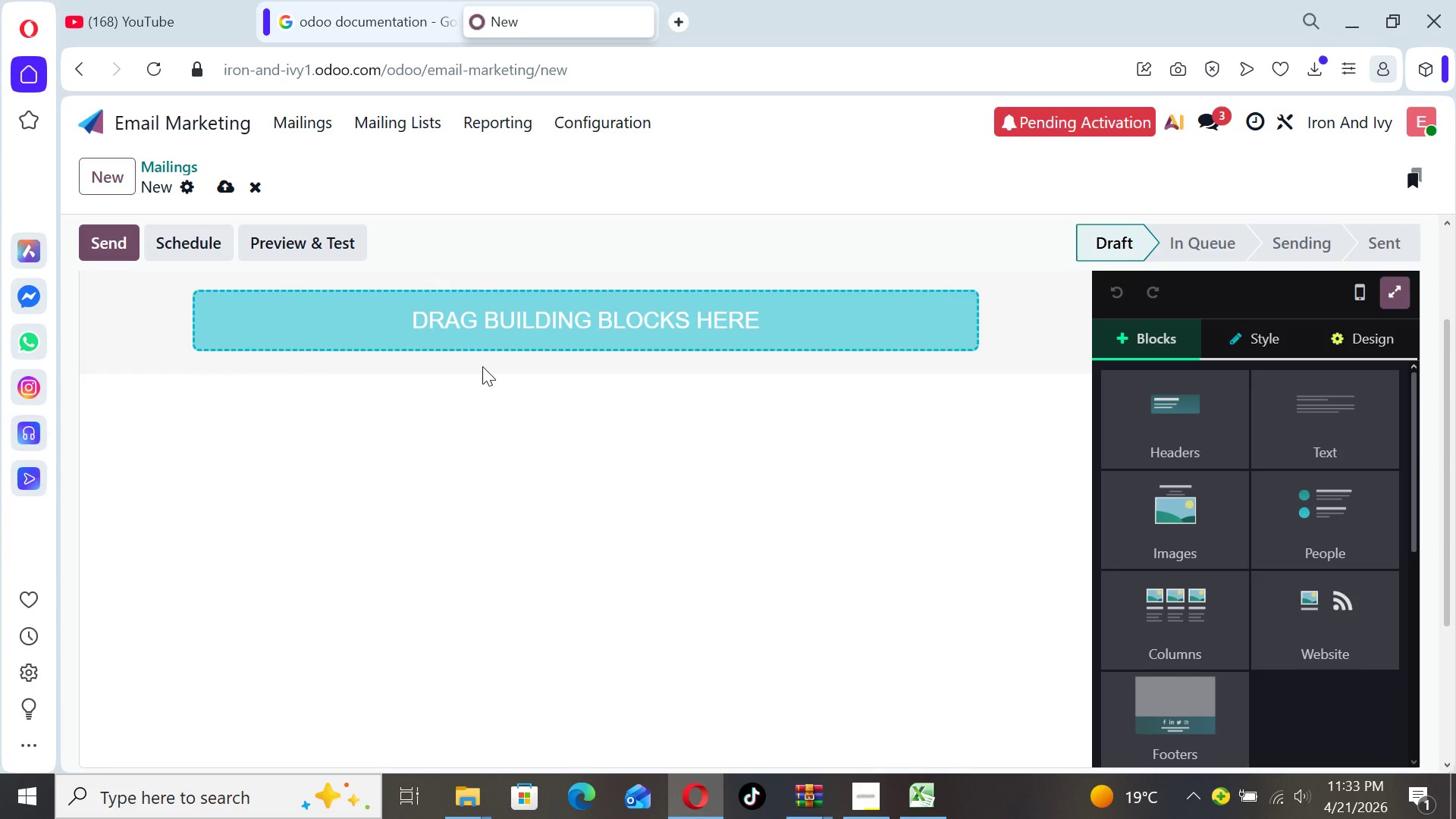 
left_click([268, 186])
 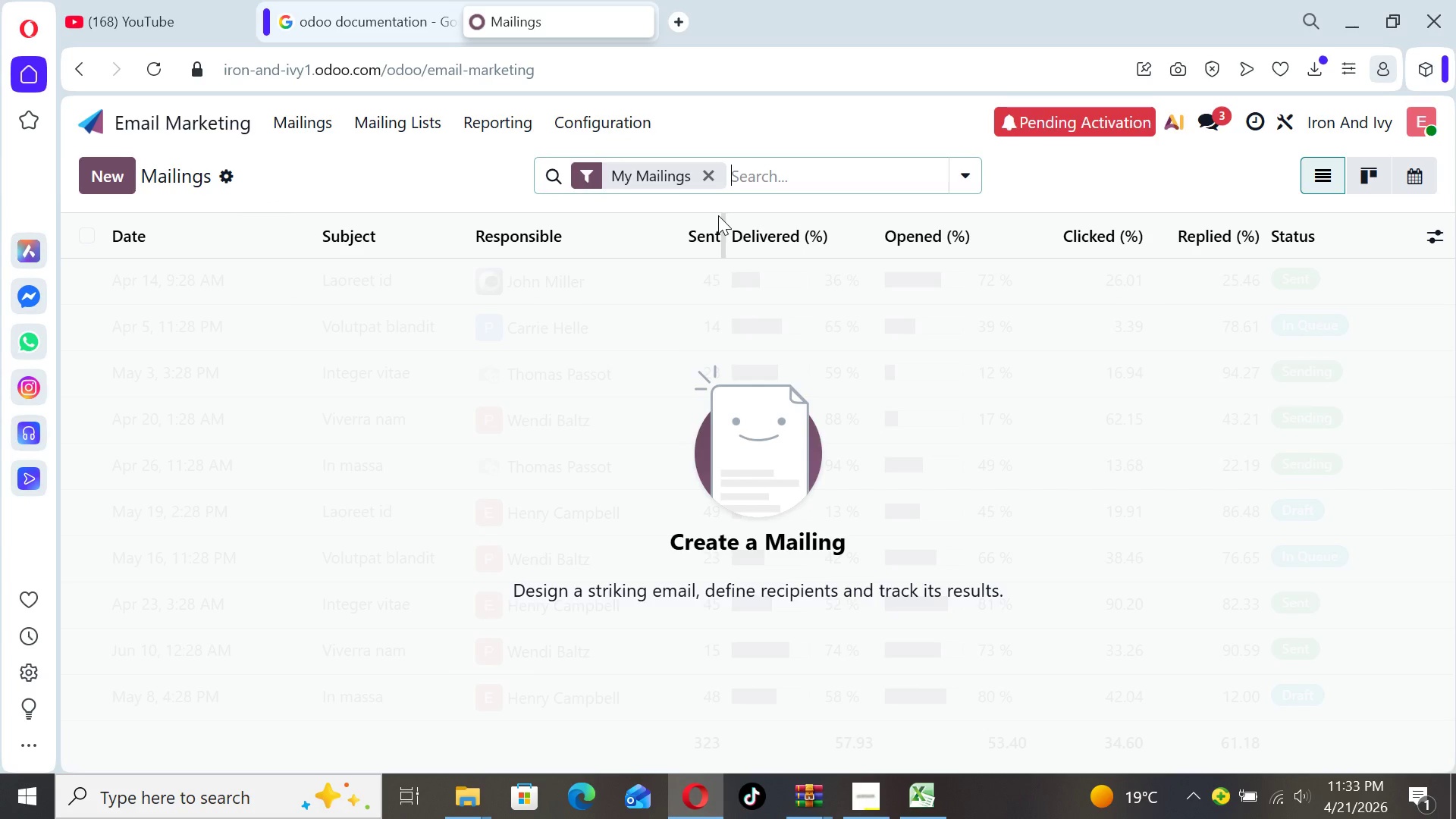 
left_click([355, 238])
 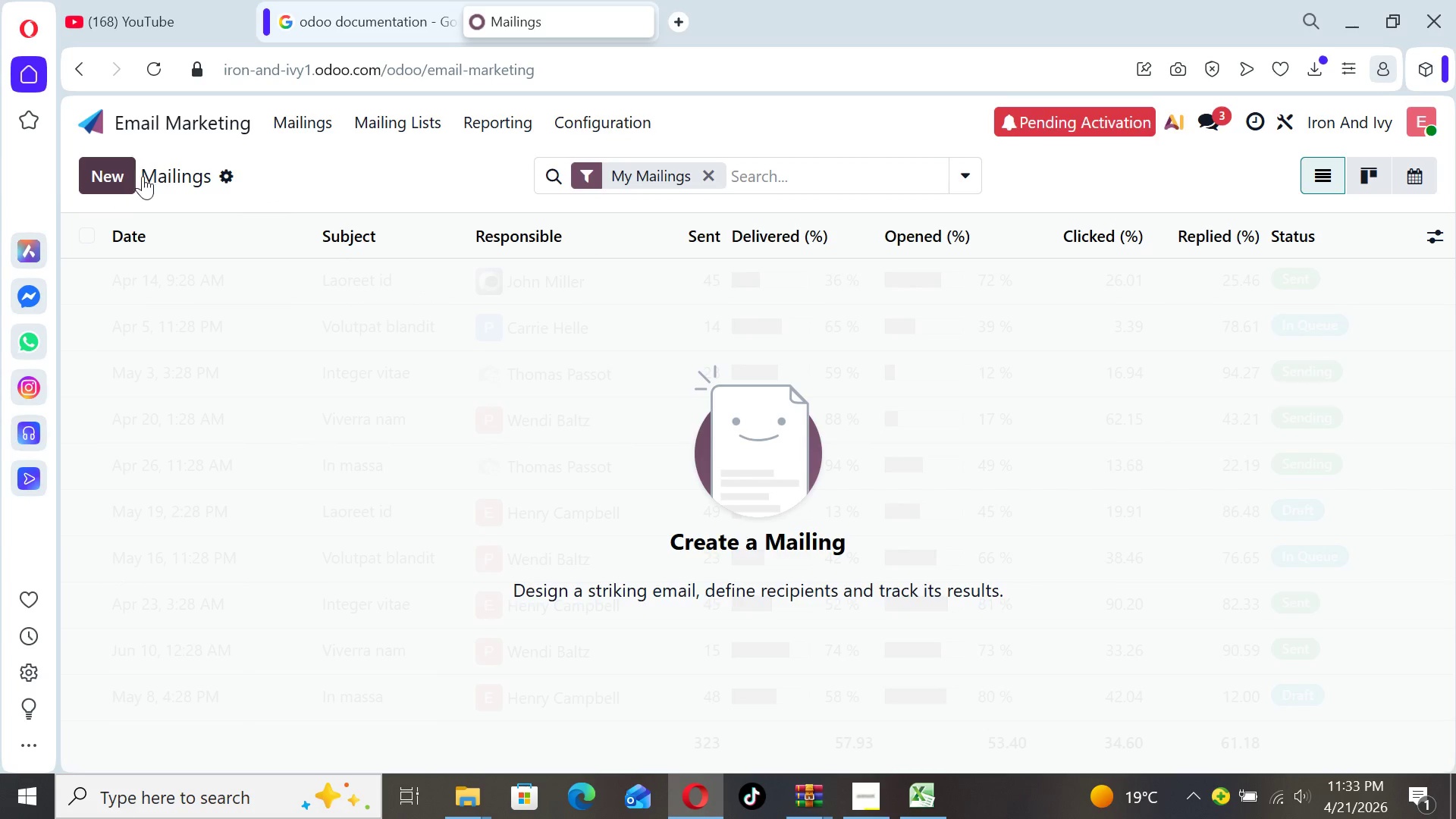 
left_click([227, 171])
 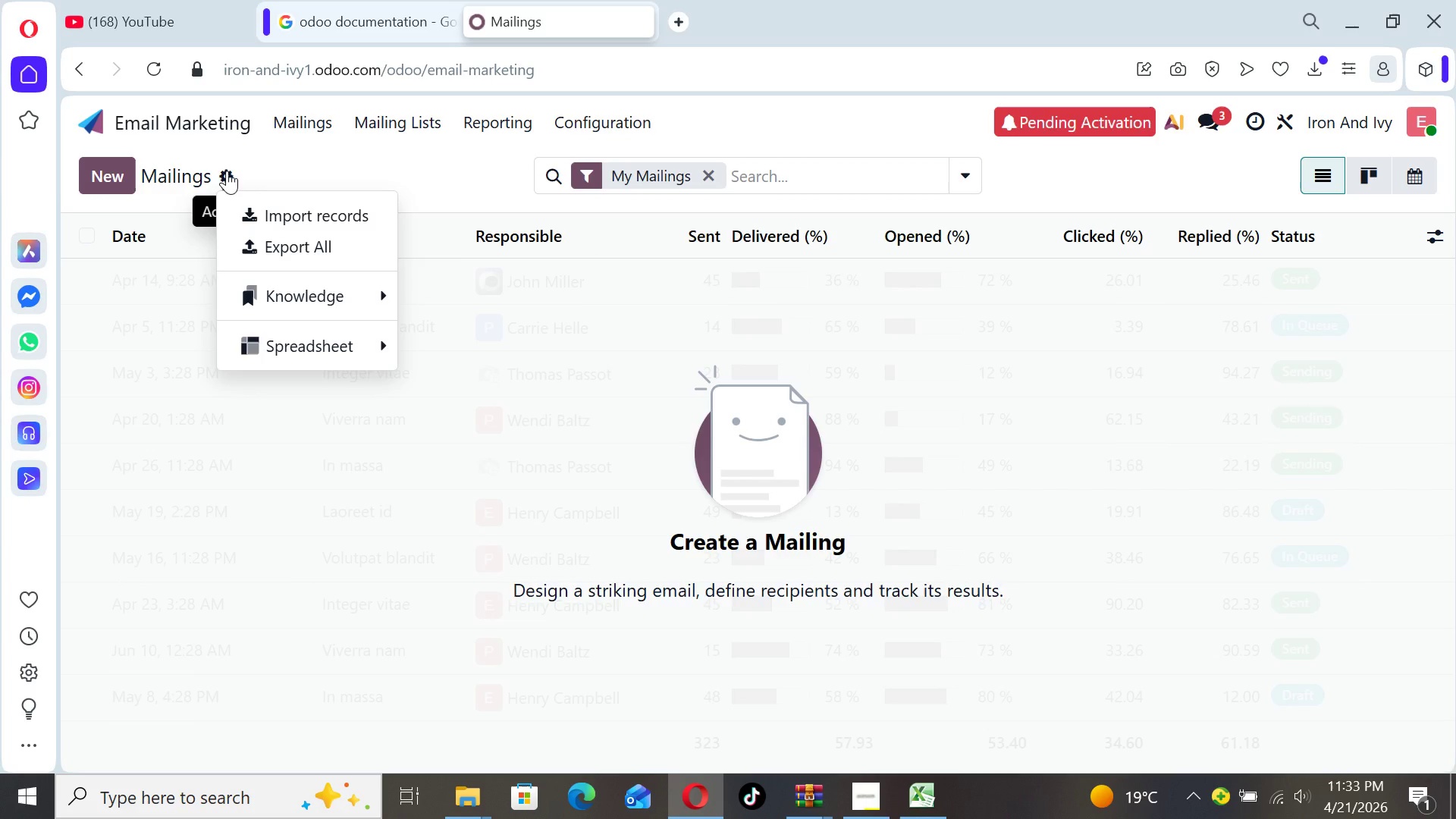 
left_click([227, 171])
 